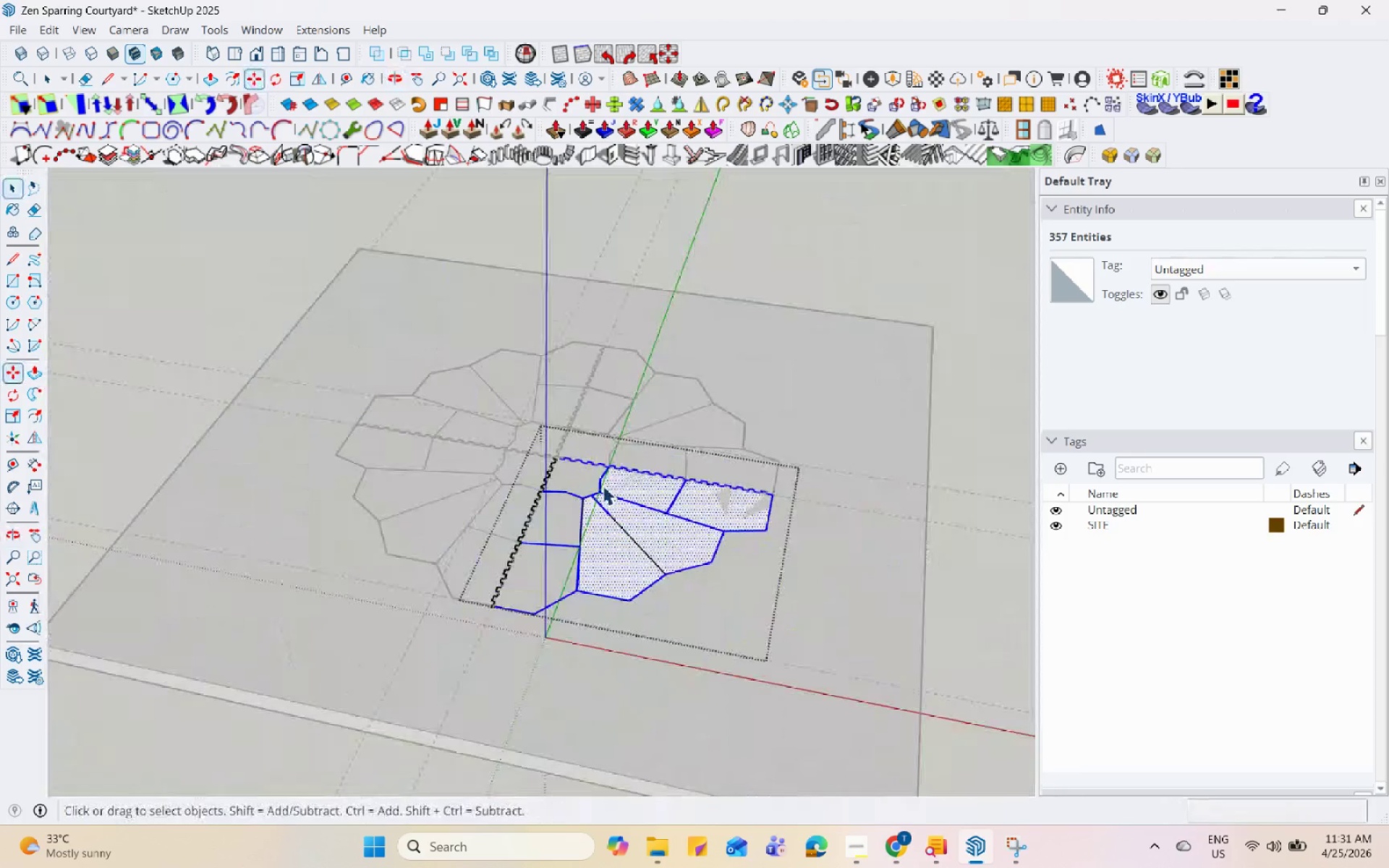 
scroll: coordinate [462, 487], scroll_direction: up, amount: 26.0
 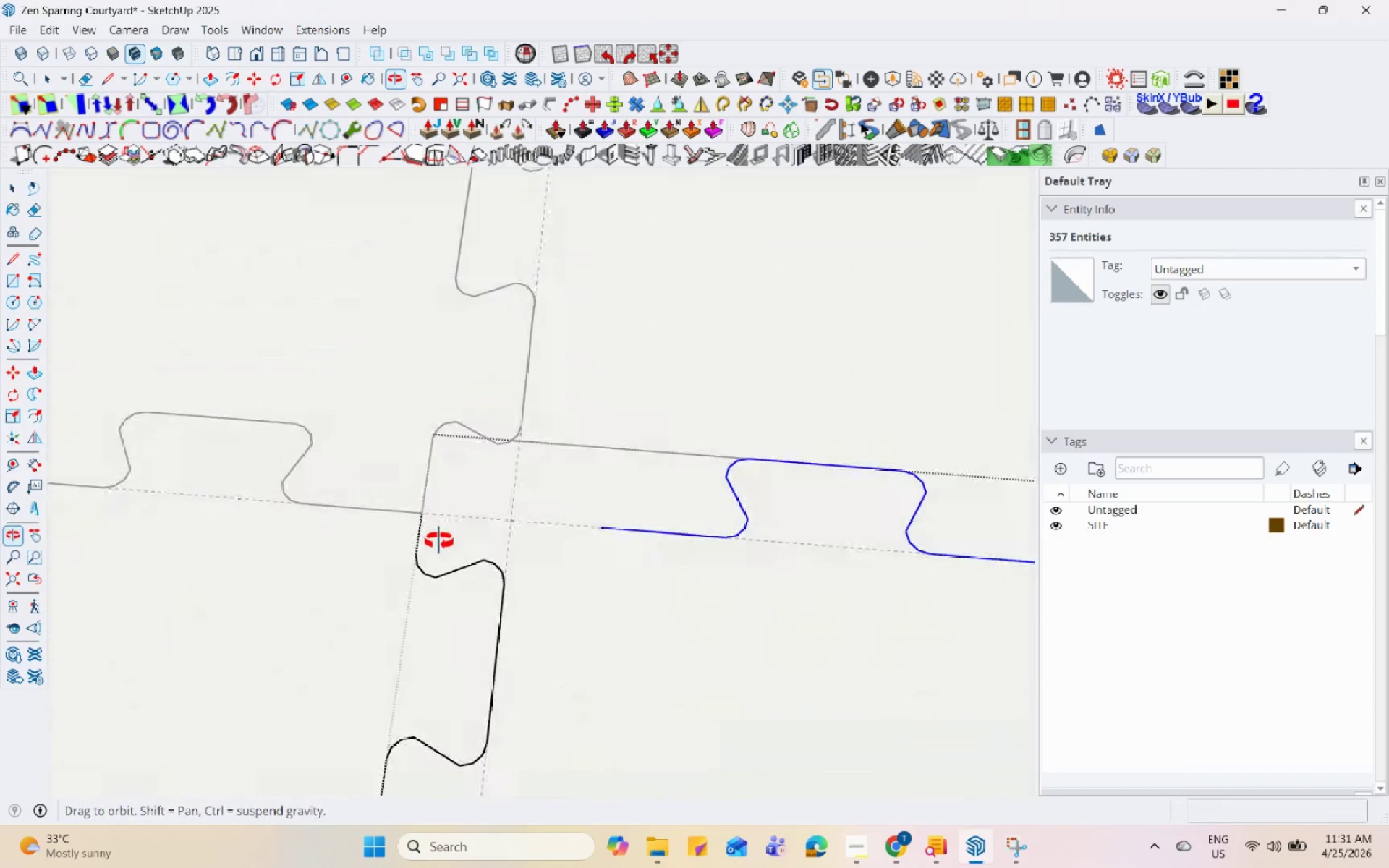 
scroll: coordinate [459, 511], scroll_direction: down, amount: 25.0
 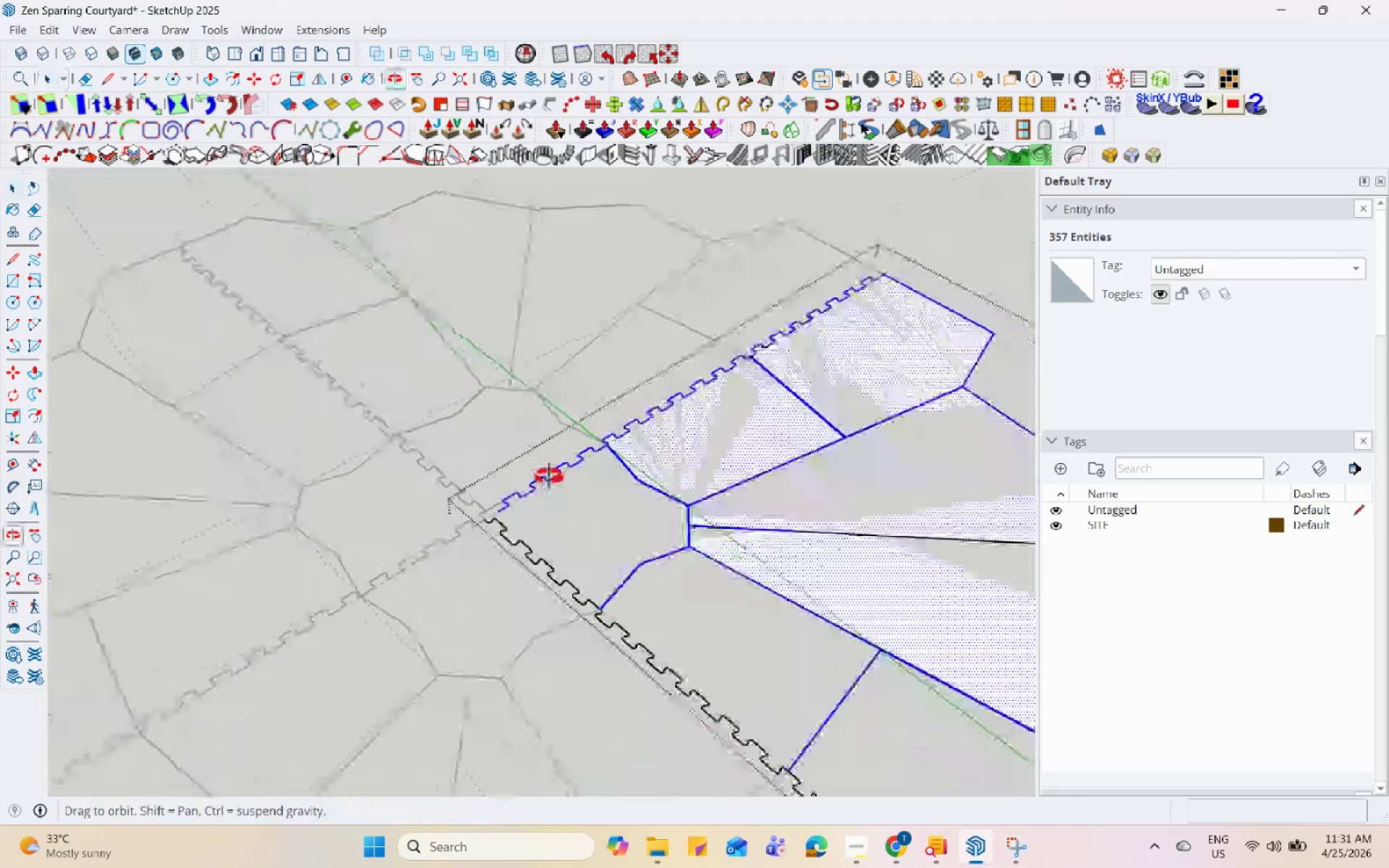 
left_click([489, 503])
 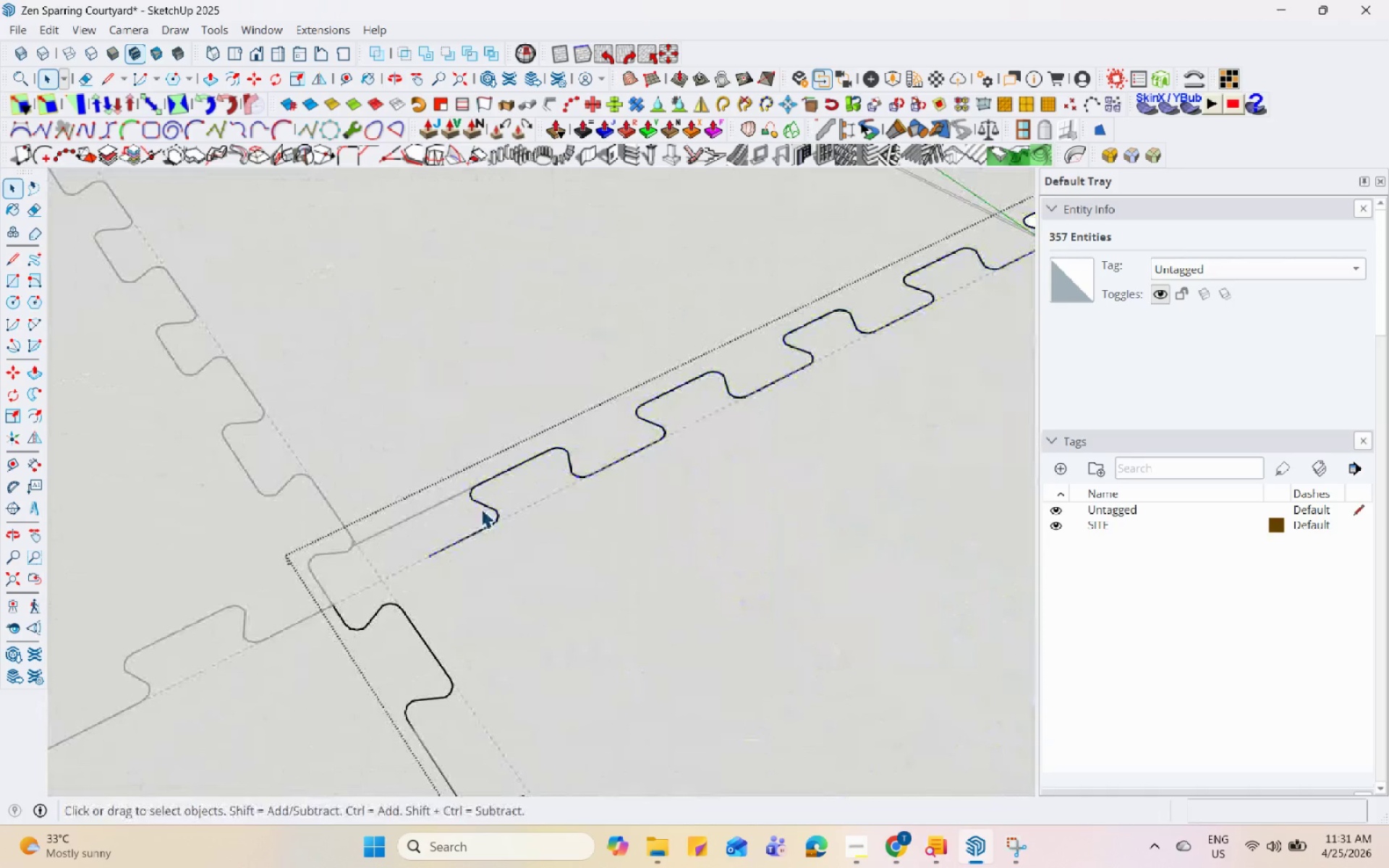 
scroll: coordinate [477, 516], scroll_direction: up, amount: 17.0
 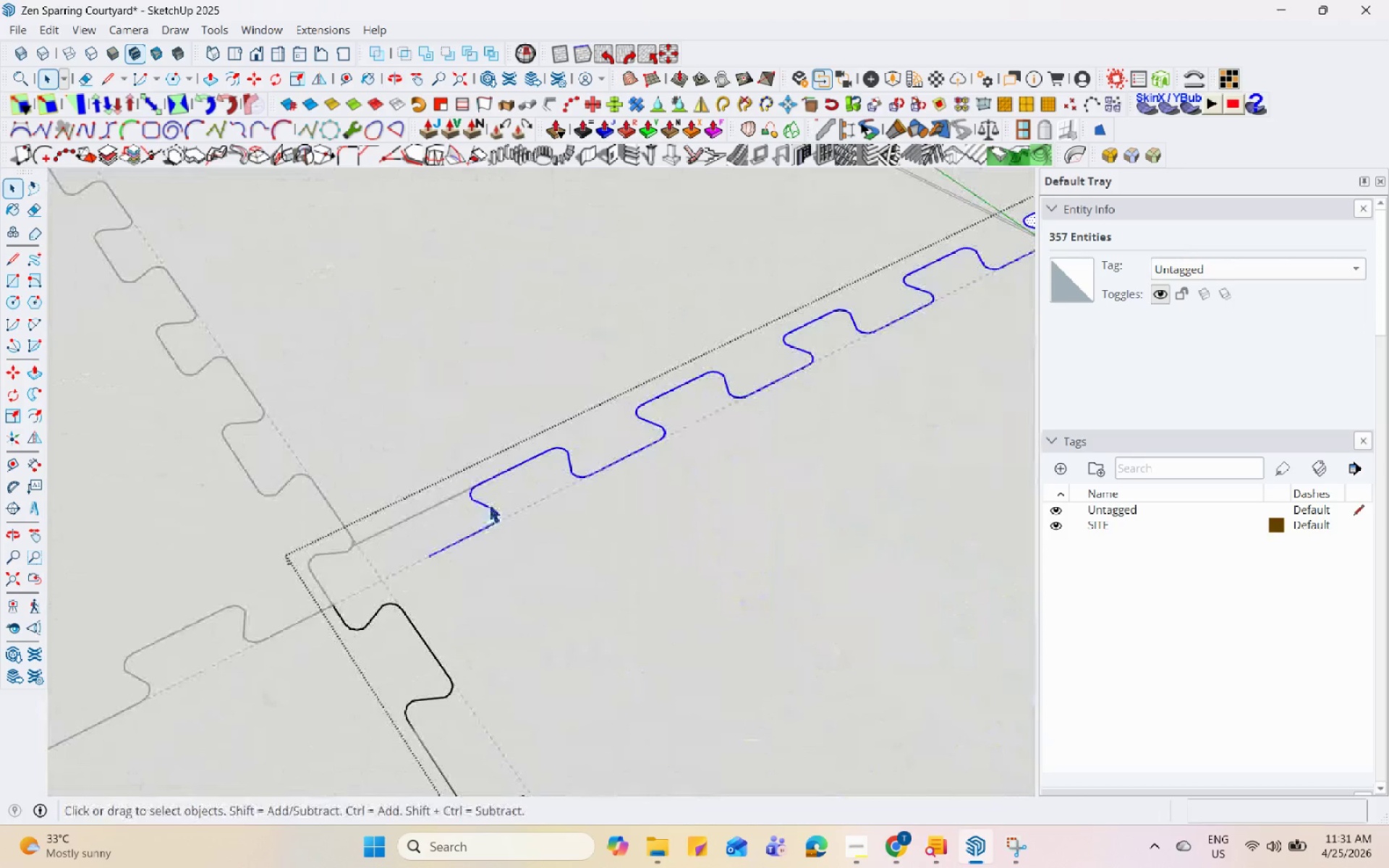 
double_click([481, 509])
 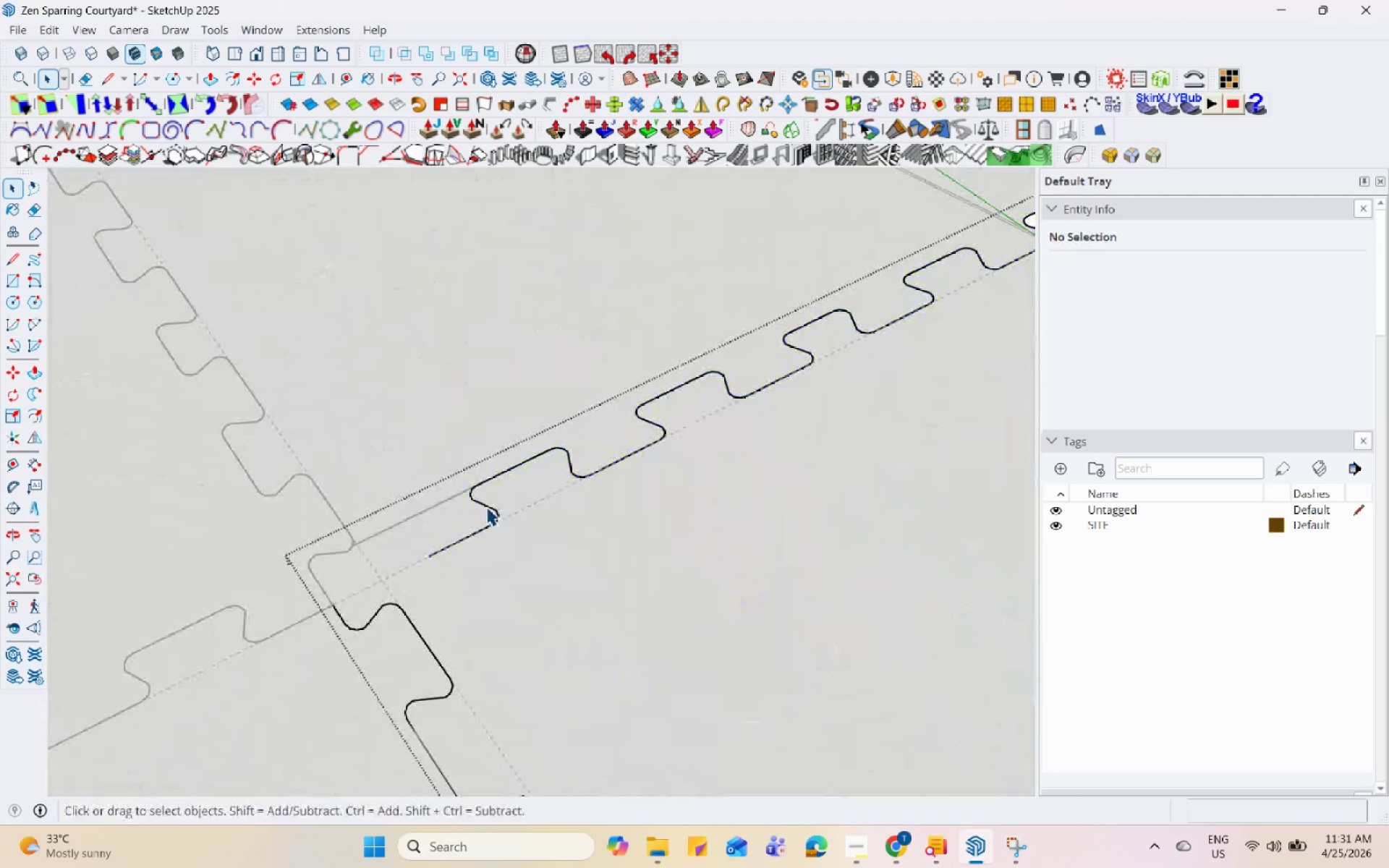 
triple_click([486, 506])
 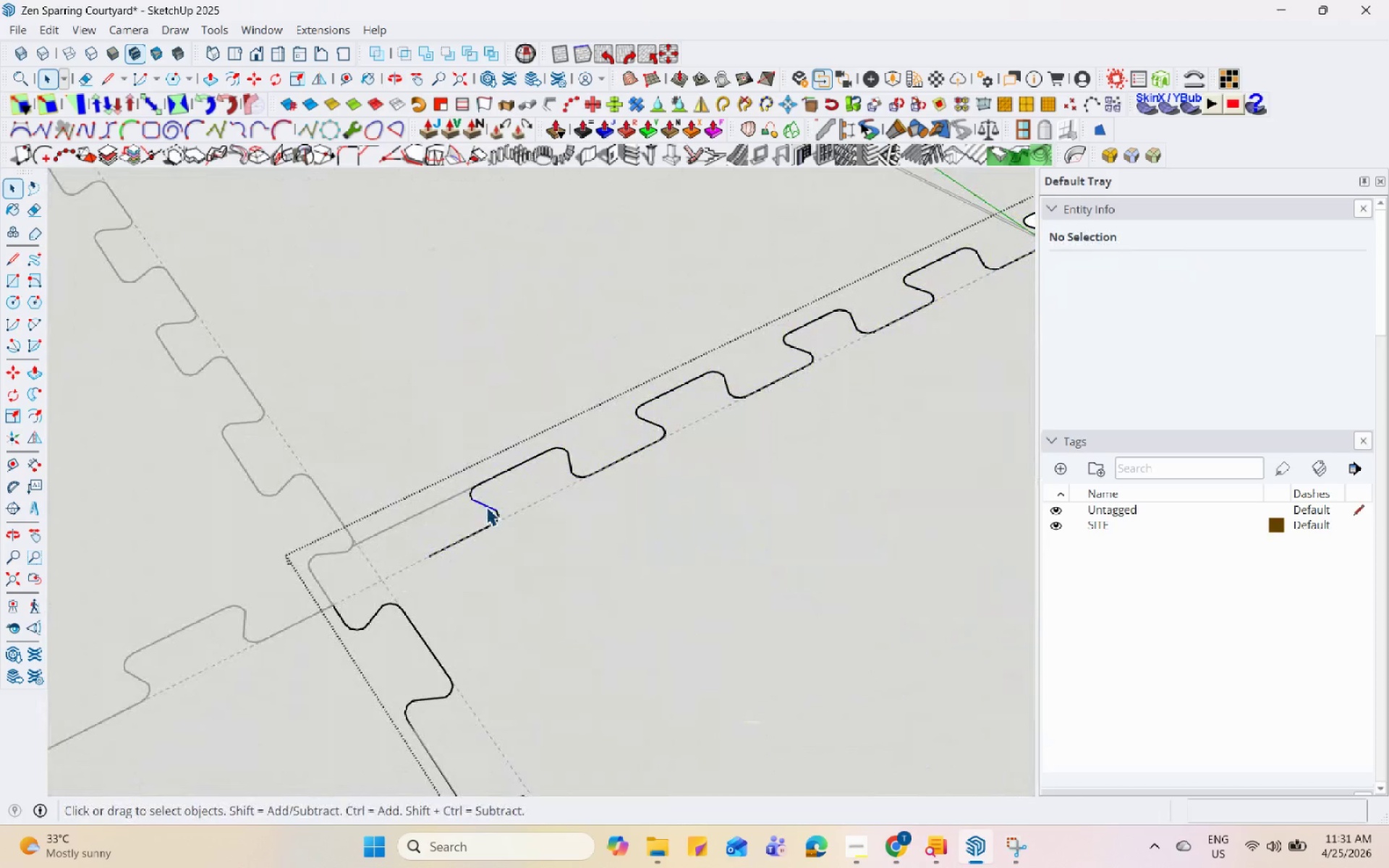 
right_click([486, 506])
 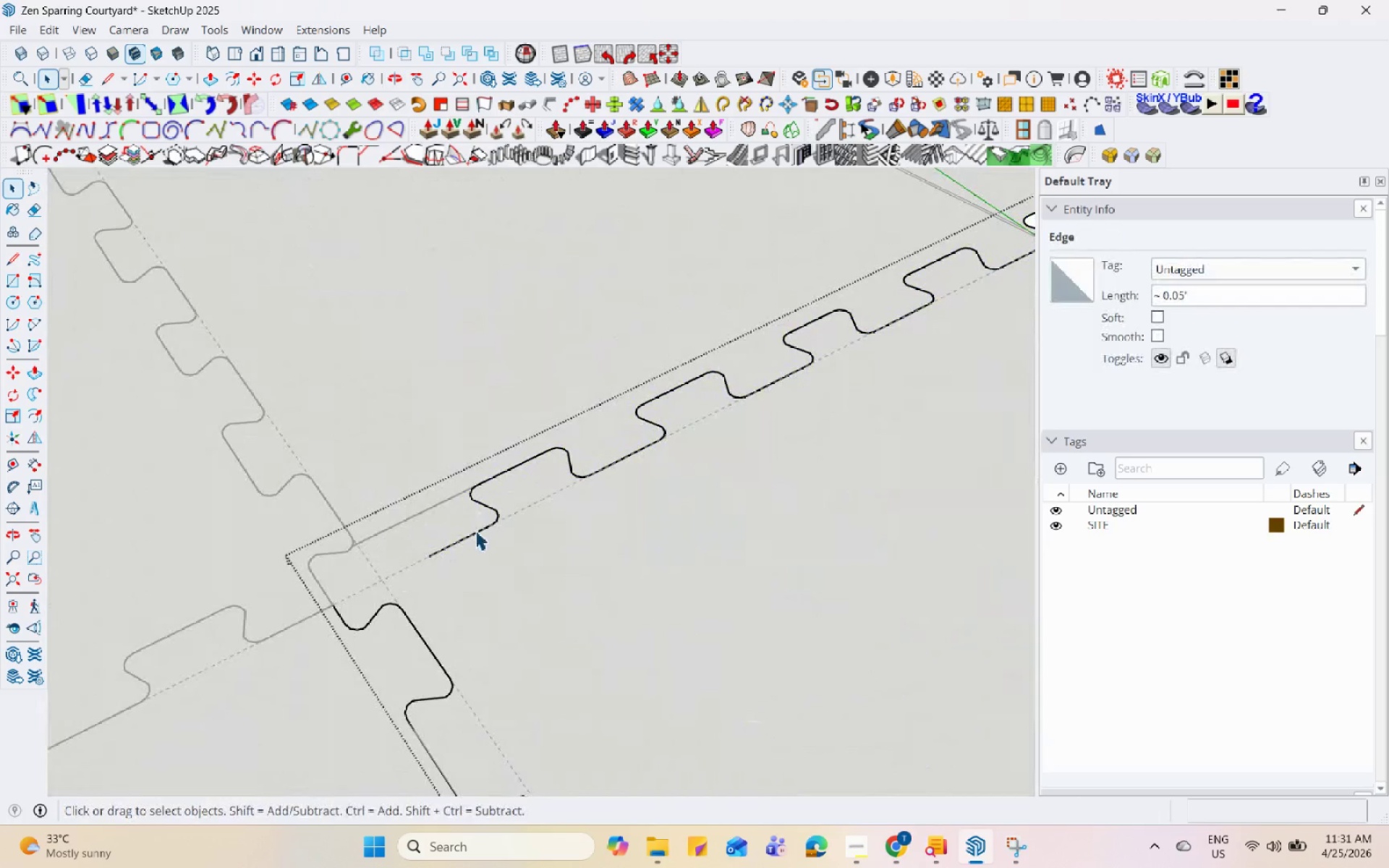 
double_click([475, 530])
 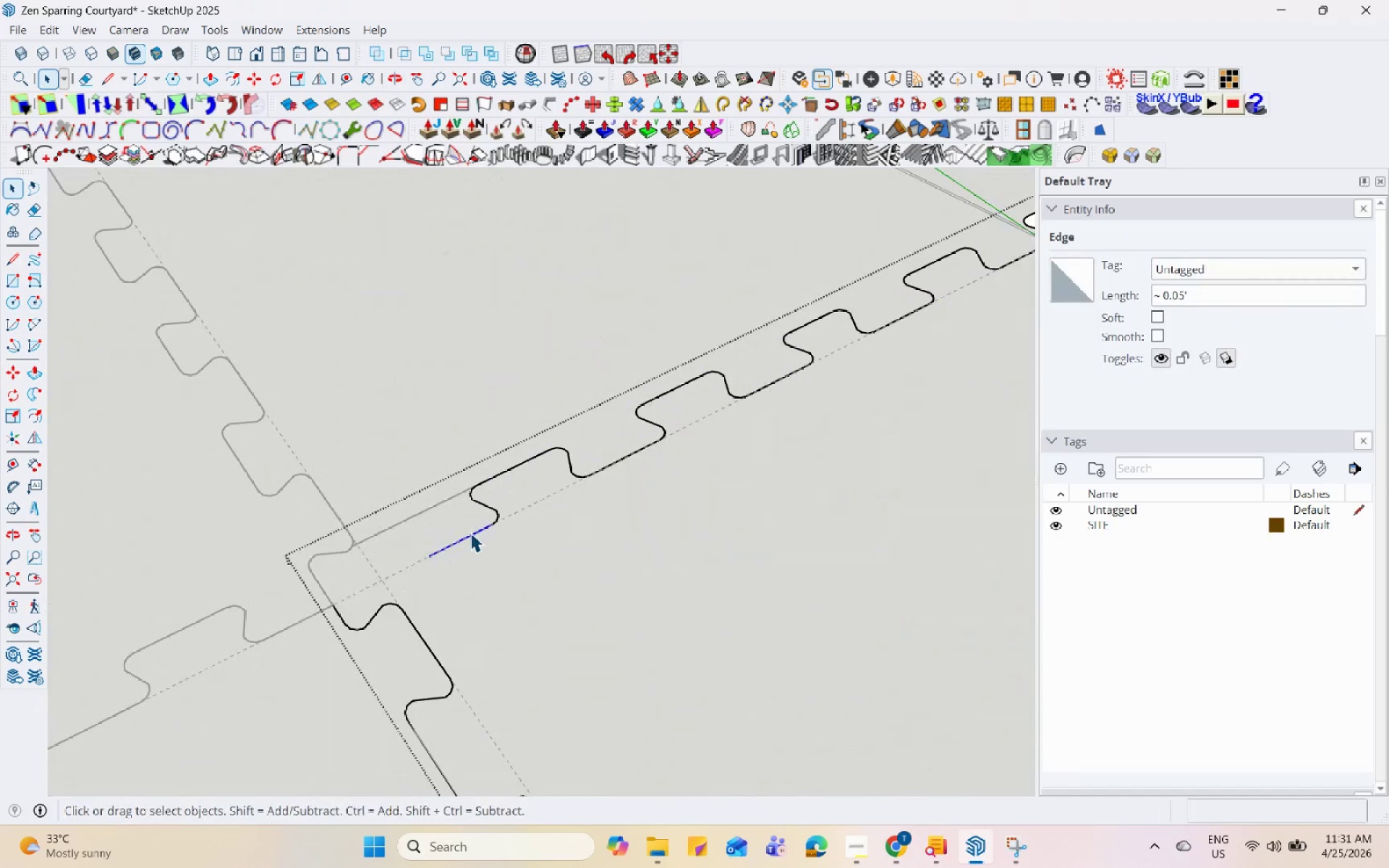 
scroll: coordinate [475, 530], scroll_direction: down, amount: 1.0
 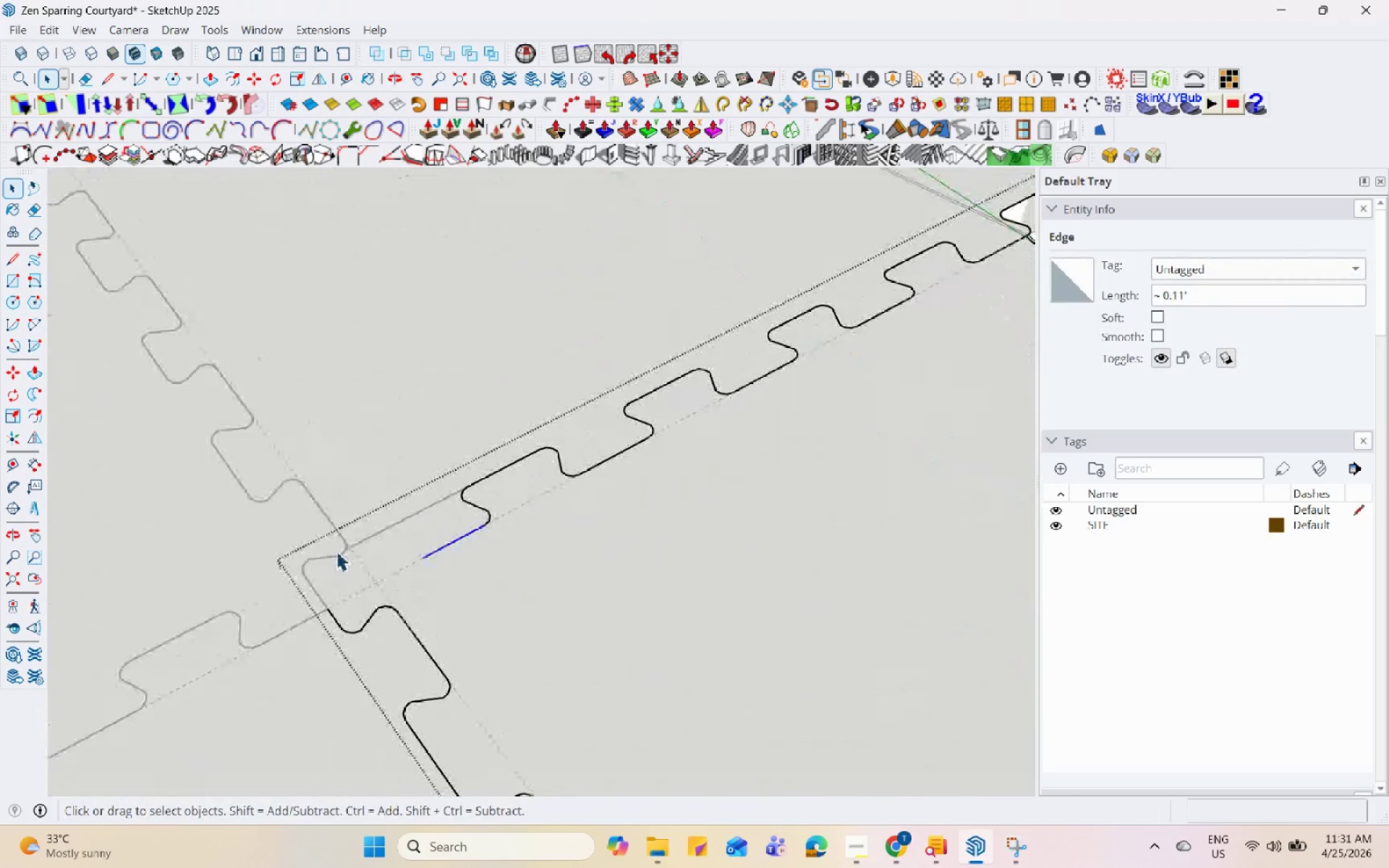 
scroll: coordinate [331, 551], scroll_direction: up, amount: 5.0
 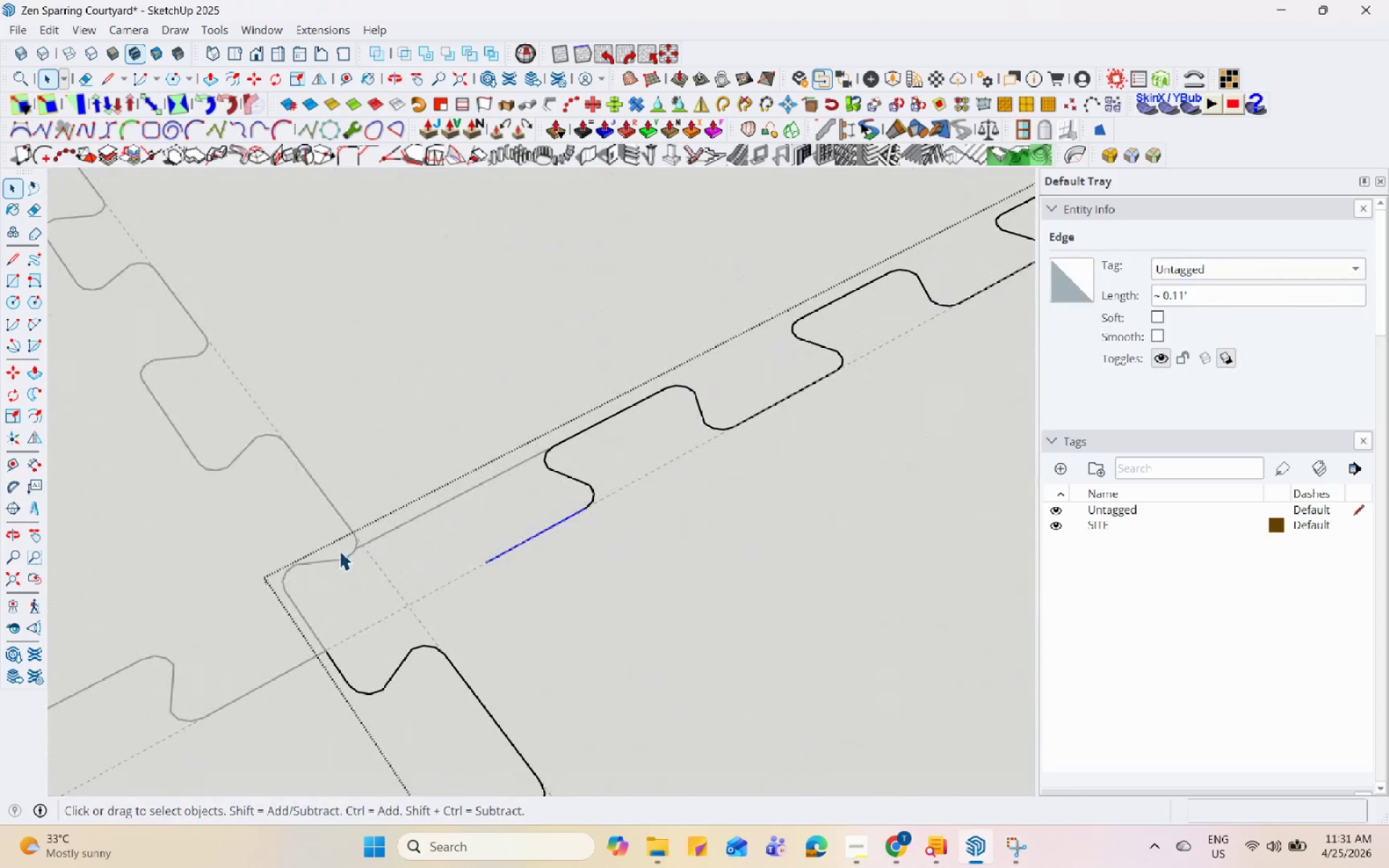 
key(L)
 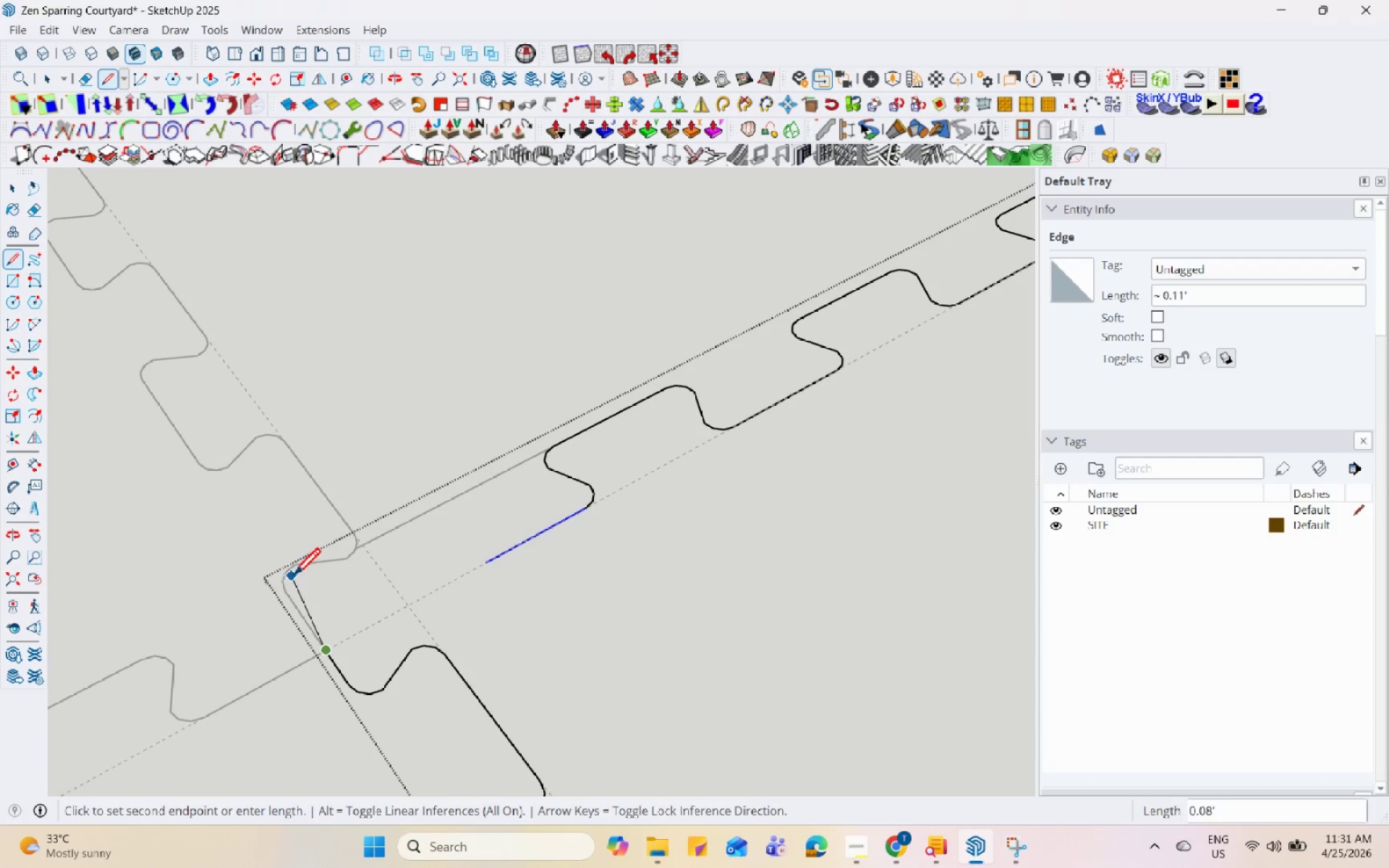 
scroll: coordinate [306, 629], scroll_direction: up, amount: 19.0
 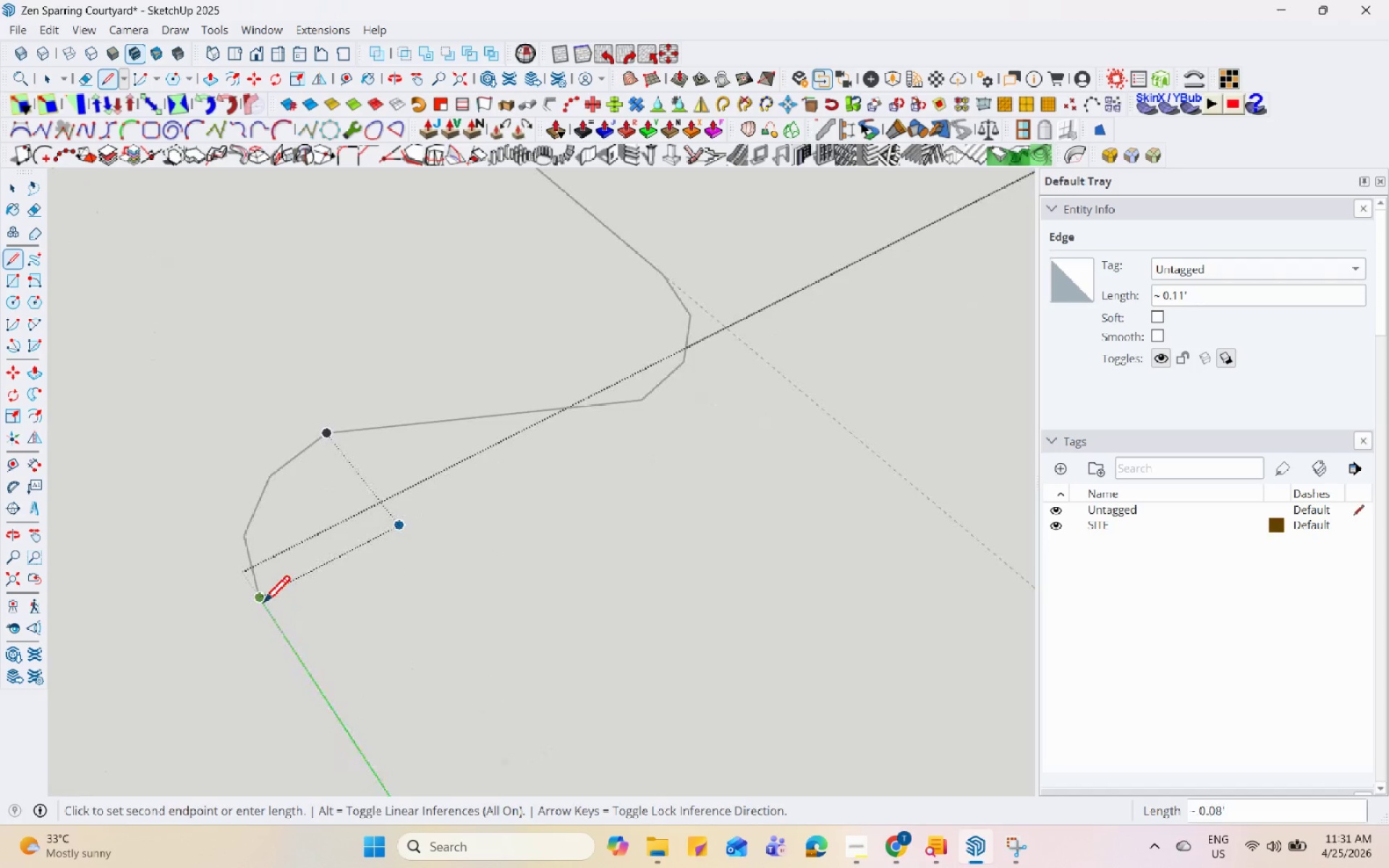 
left_click([263, 603])
 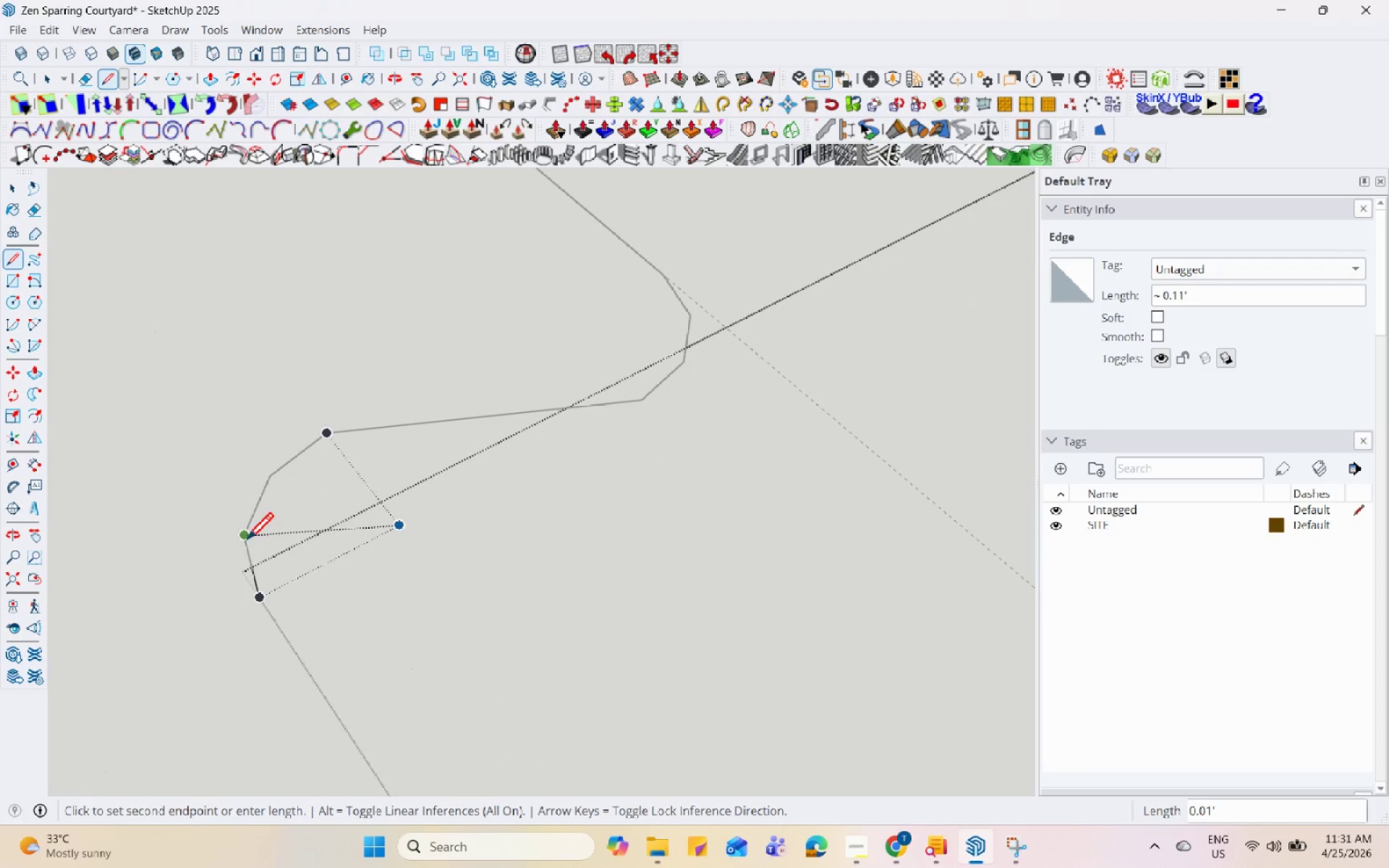 
left_click([246, 542])
 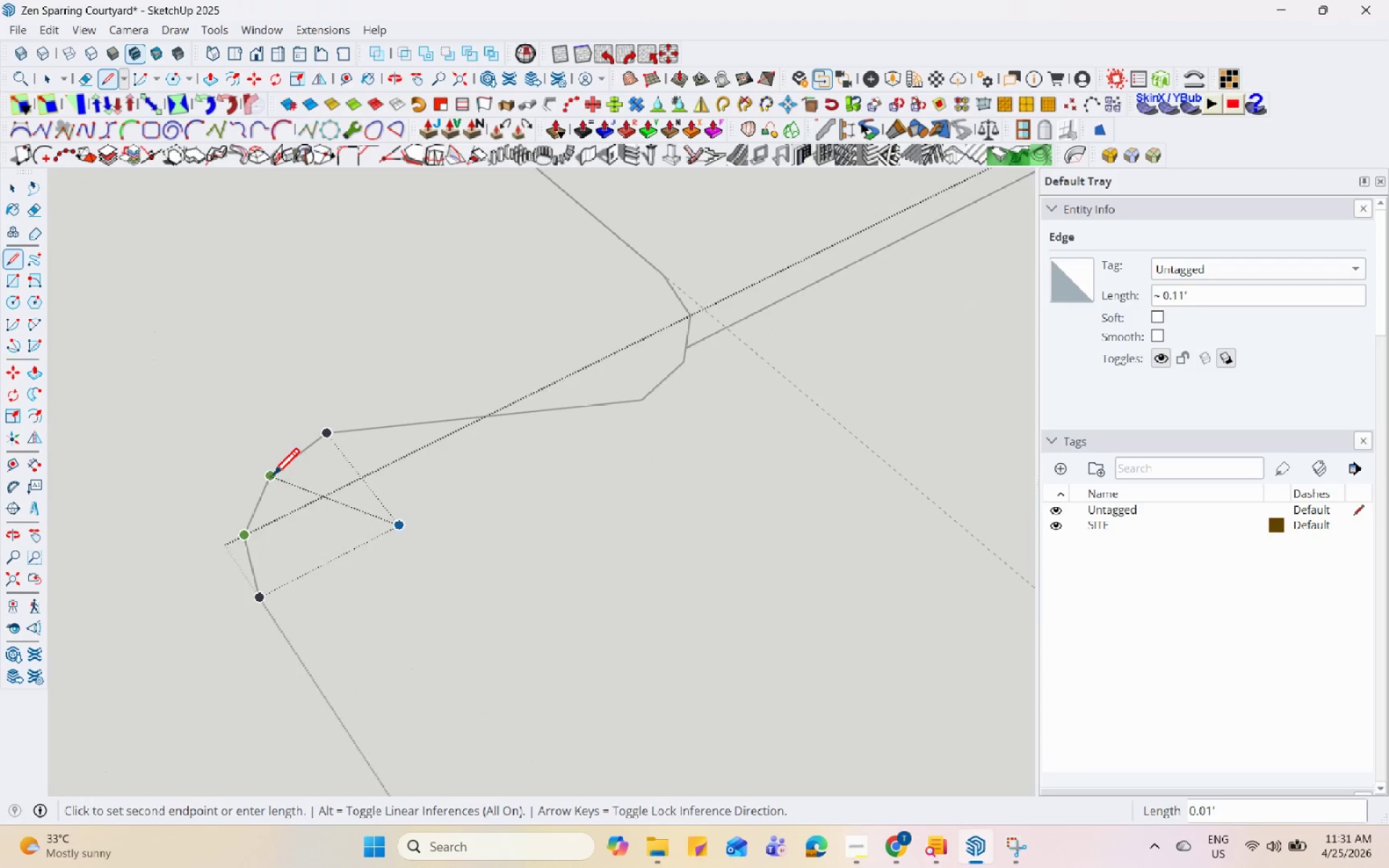 
left_click([272, 477])
 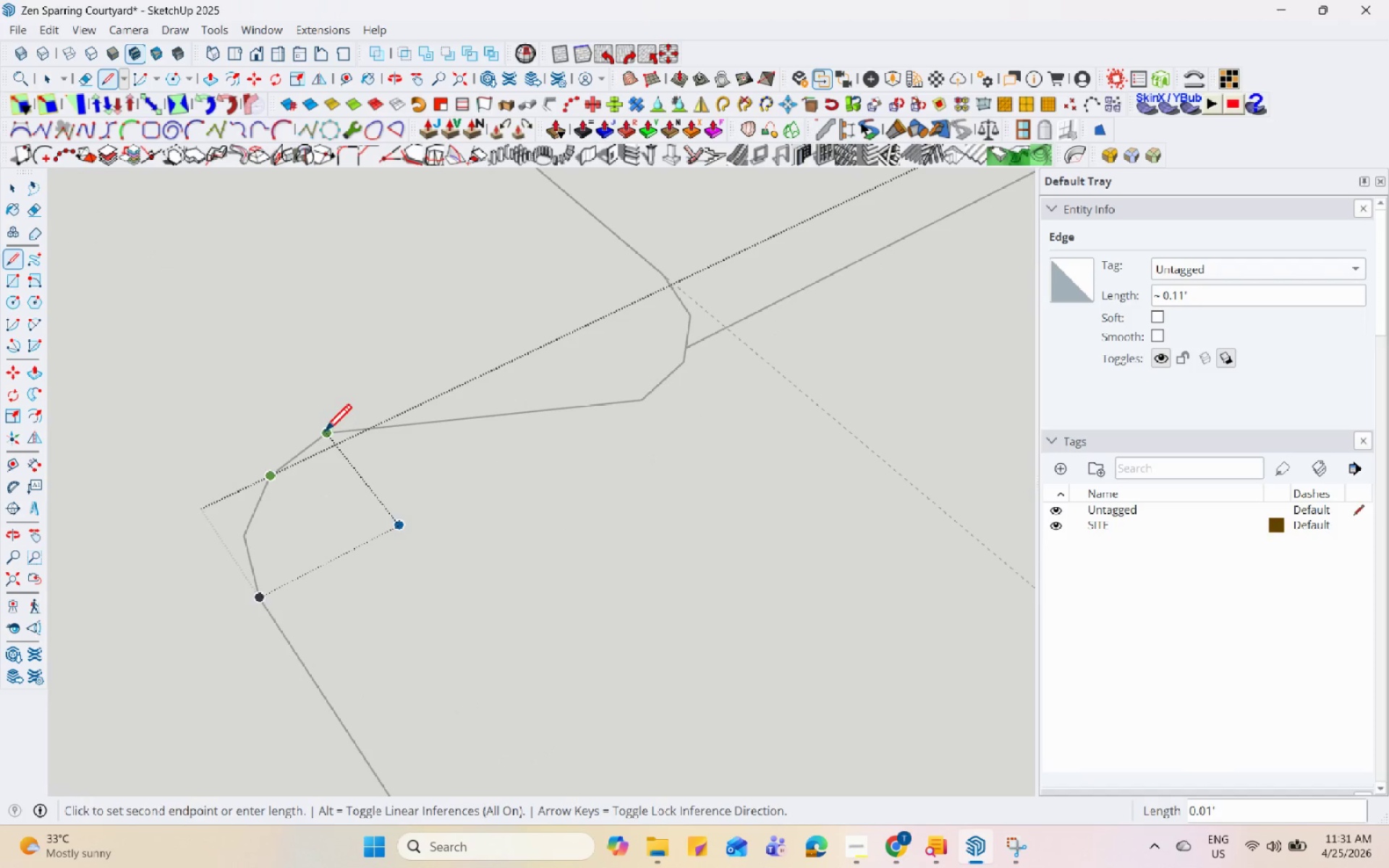 
left_click([328, 430])
 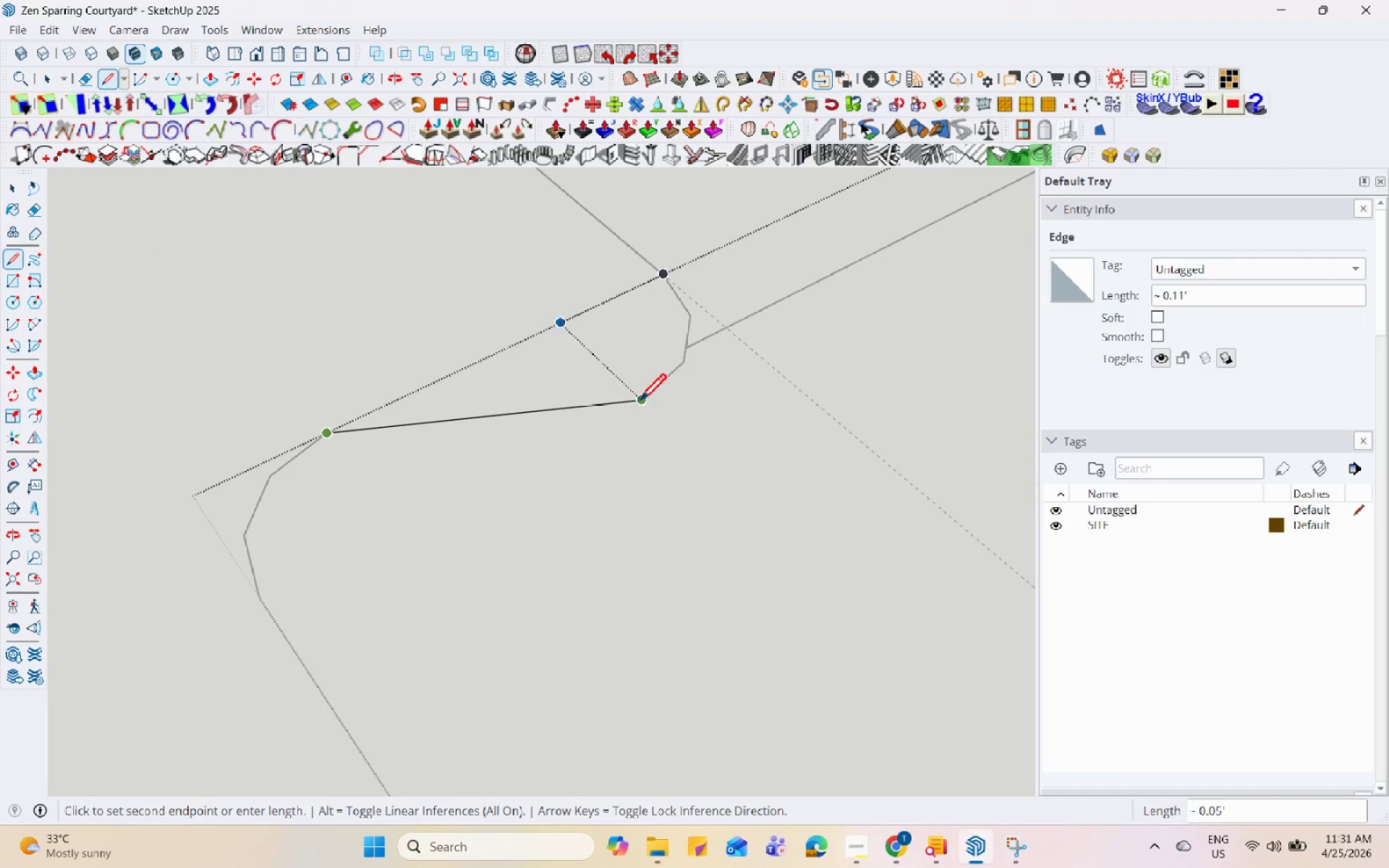 
left_click([641, 401])
 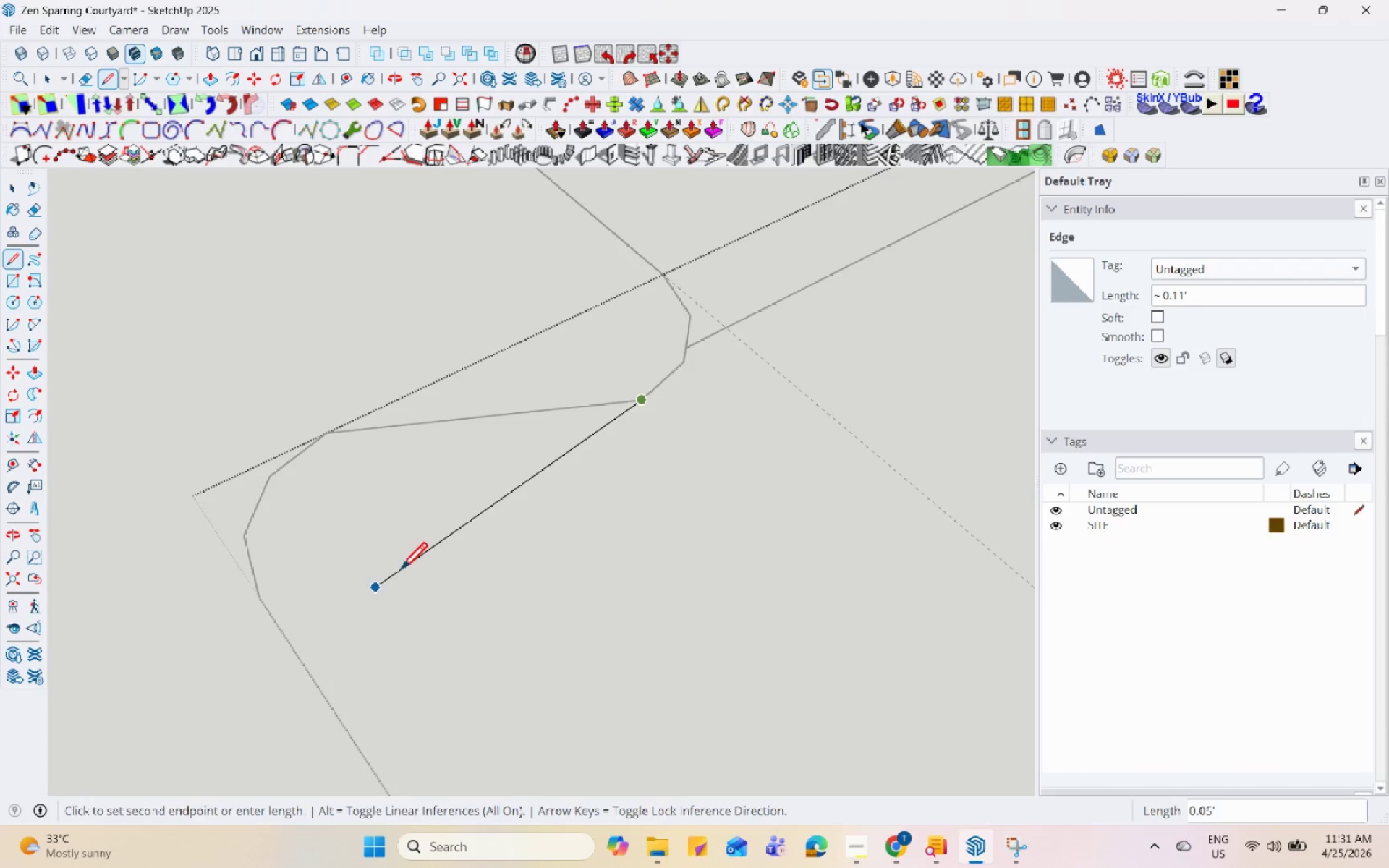 
scroll: coordinate [438, 590], scroll_direction: down, amount: 18.0
 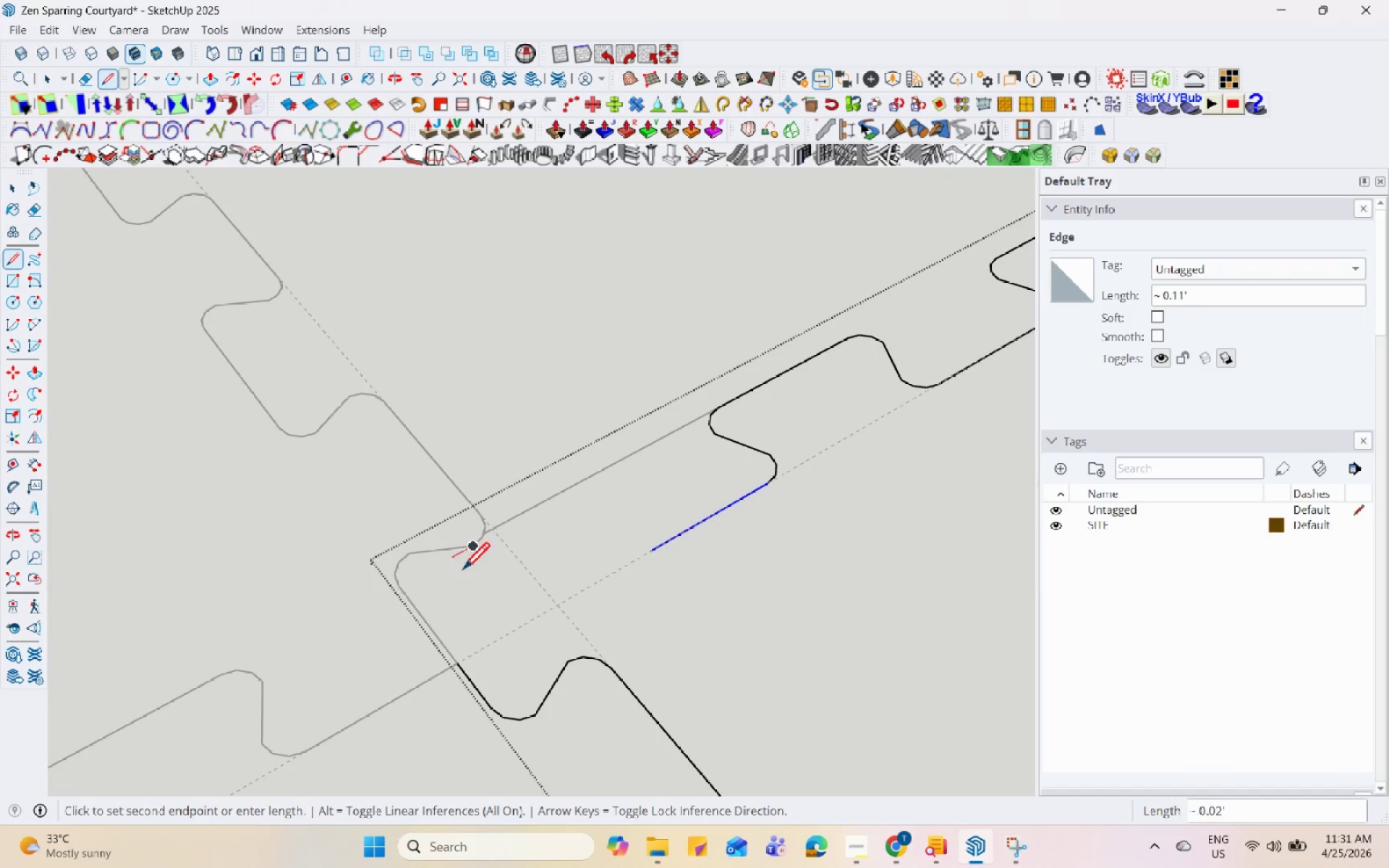 
scroll: coordinate [455, 503], scroll_direction: up, amount: 20.0
 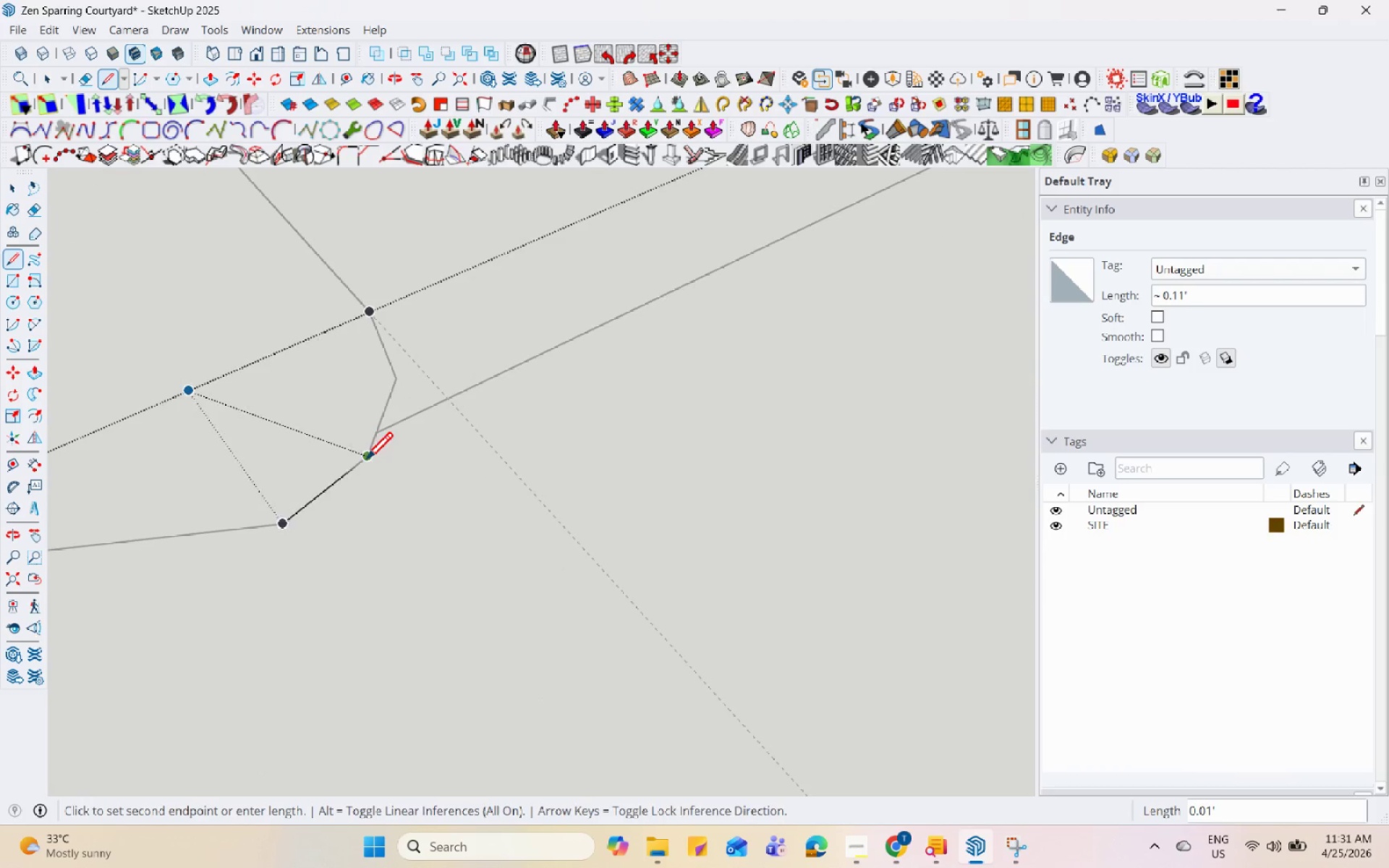 
left_click([365, 461])
 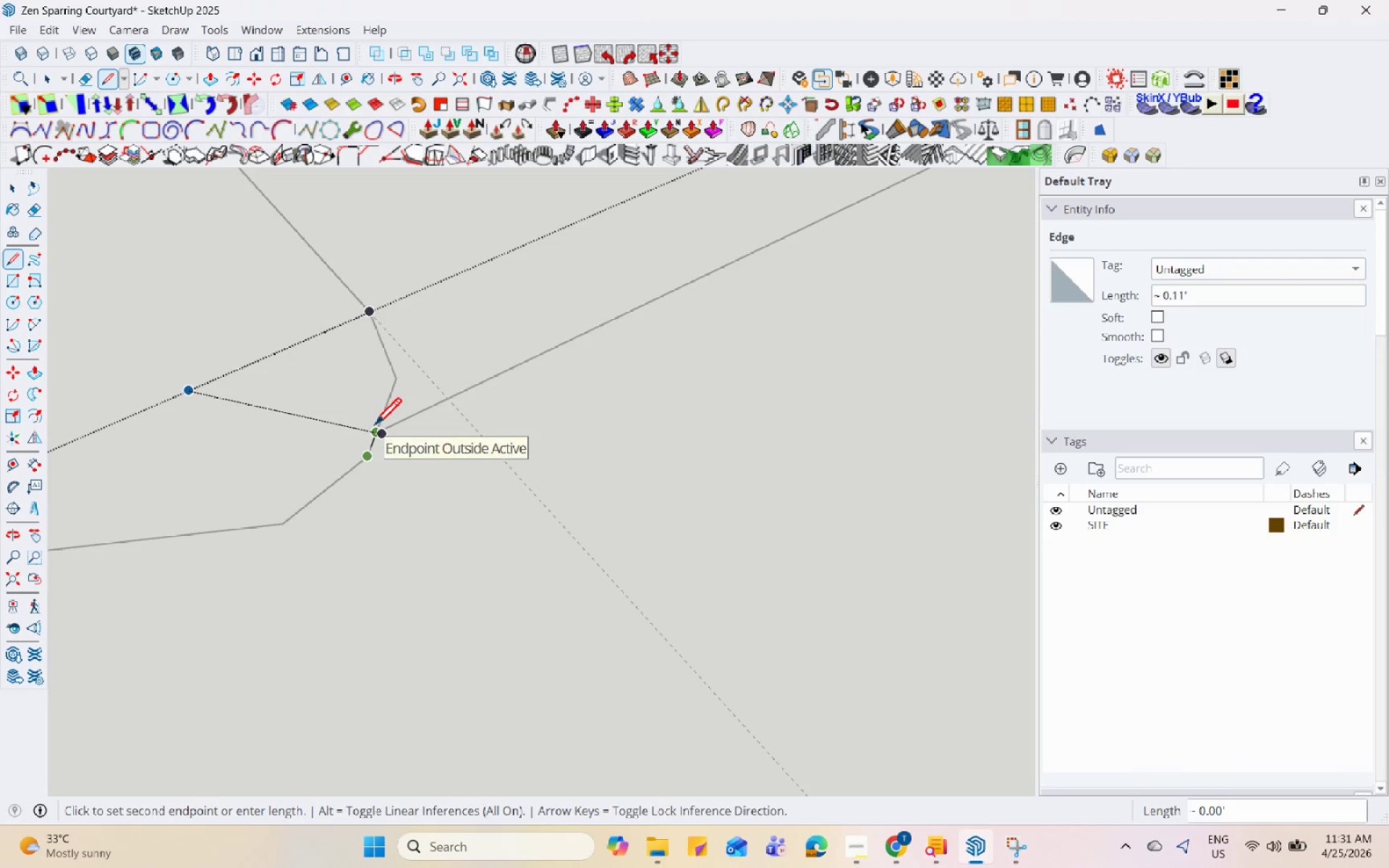 
left_click([374, 428])
 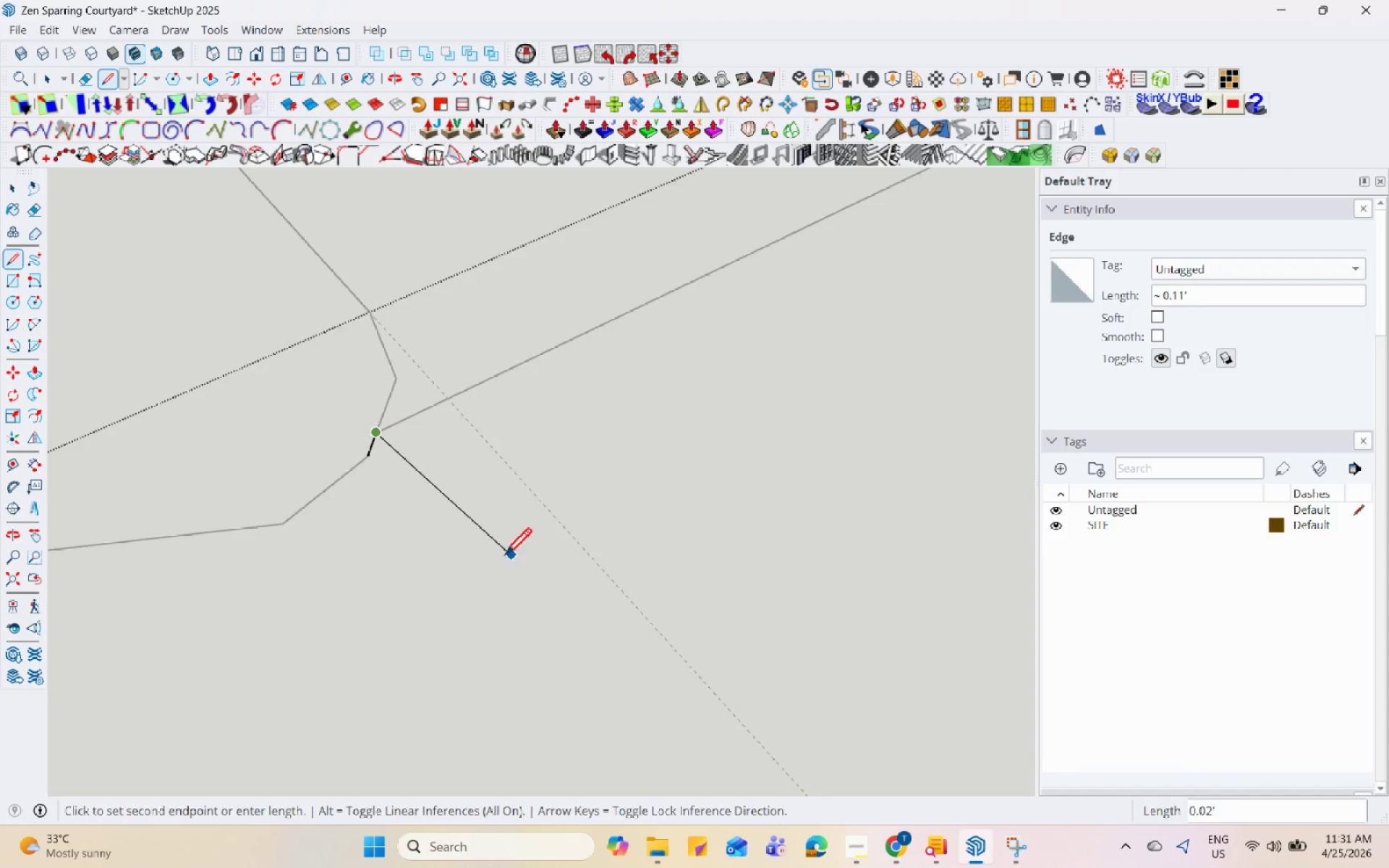 
scroll: coordinate [799, 339], scroll_direction: down, amount: 13.0
 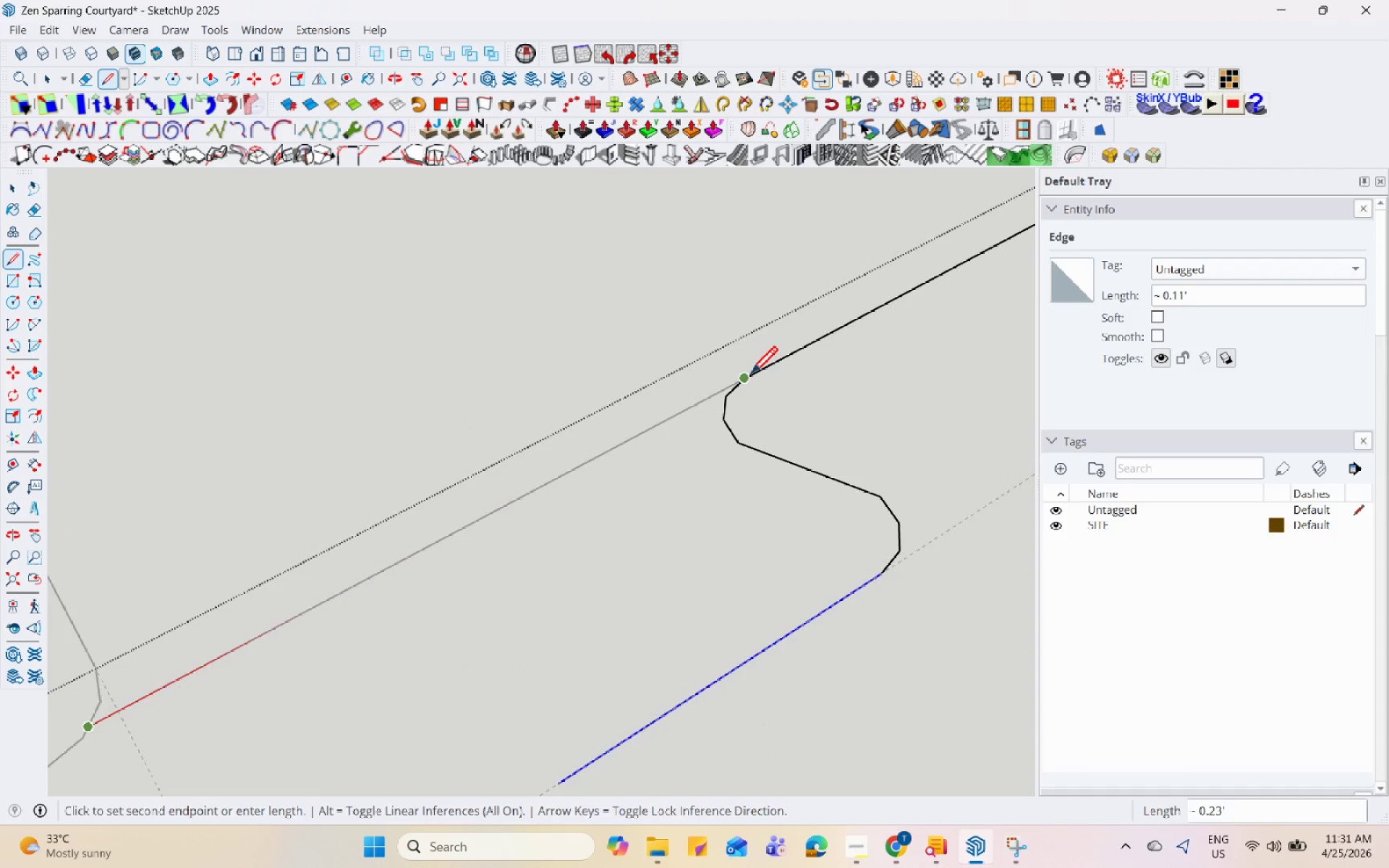 
left_click([750, 375])
 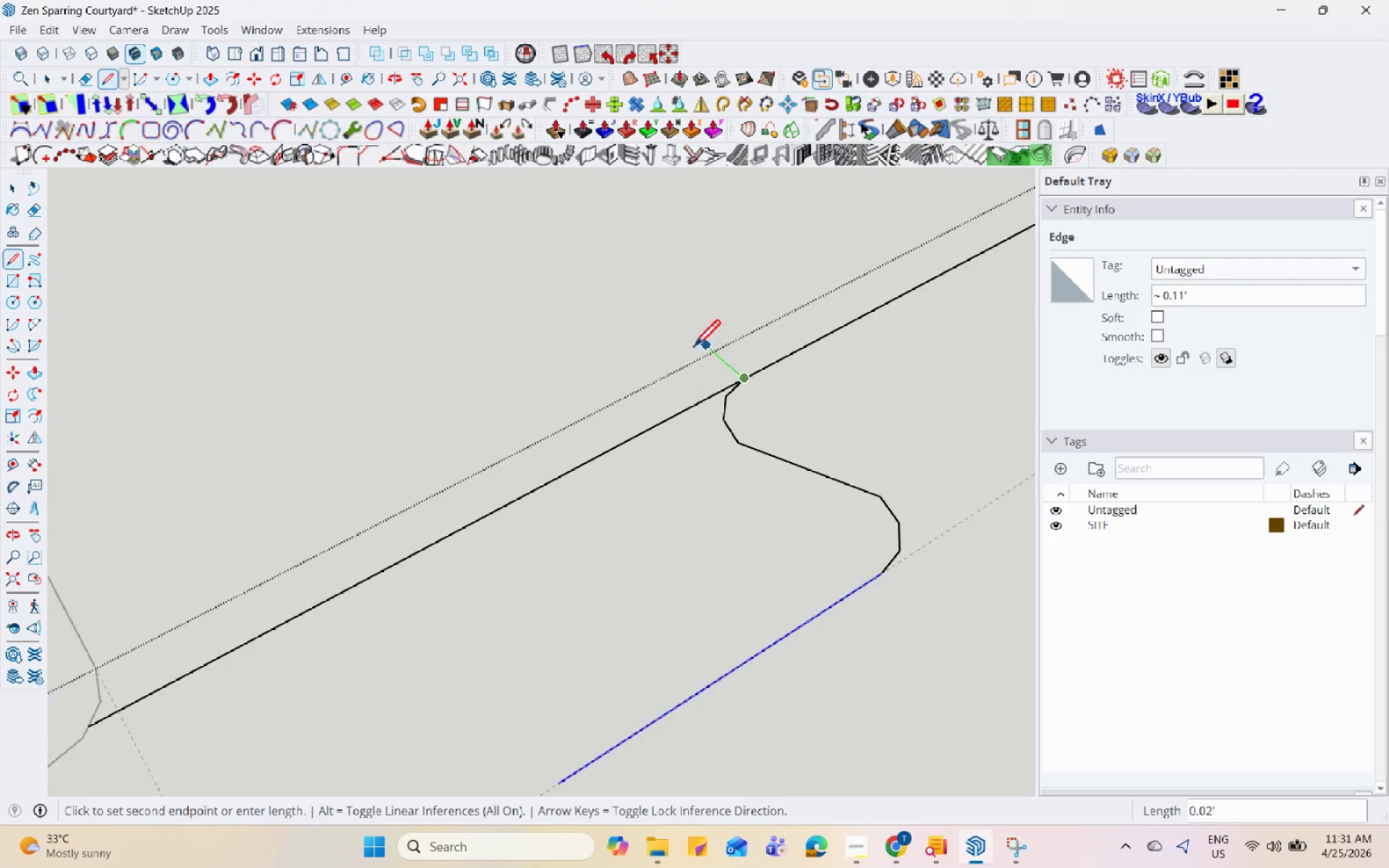 
scroll: coordinate [465, 514], scroll_direction: down, amount: 18.0
 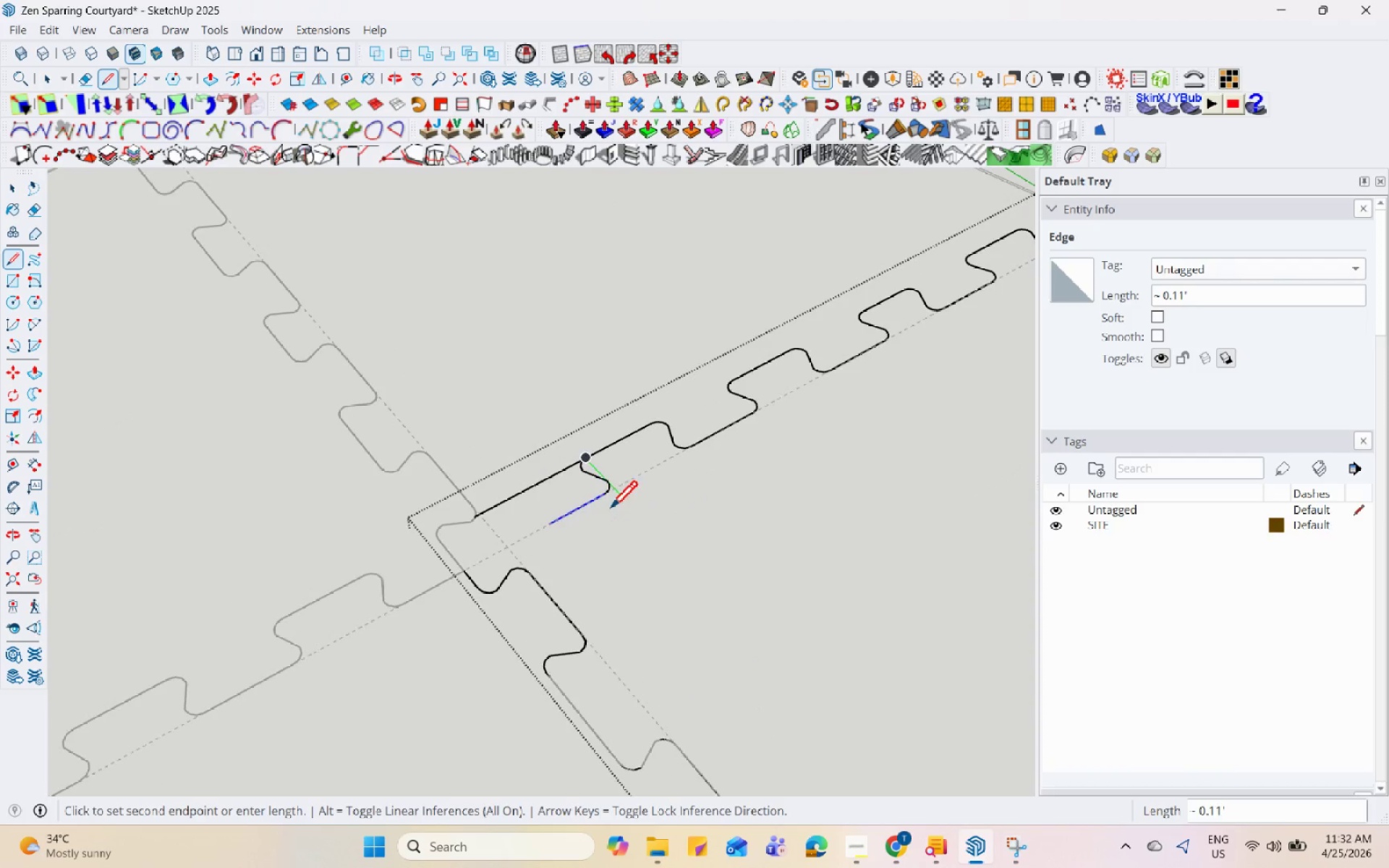 
key(Space)
 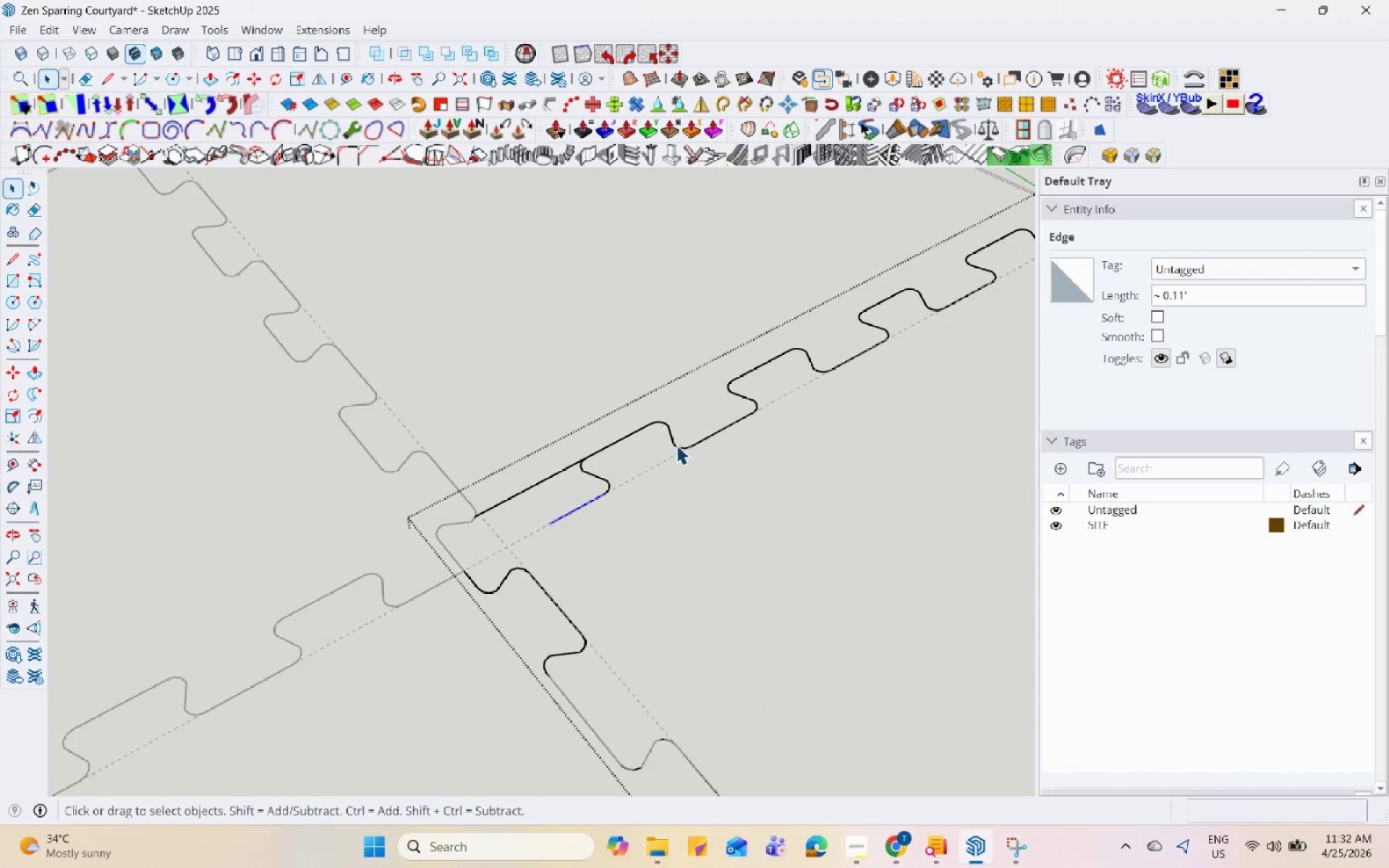 
left_click([676, 443])
 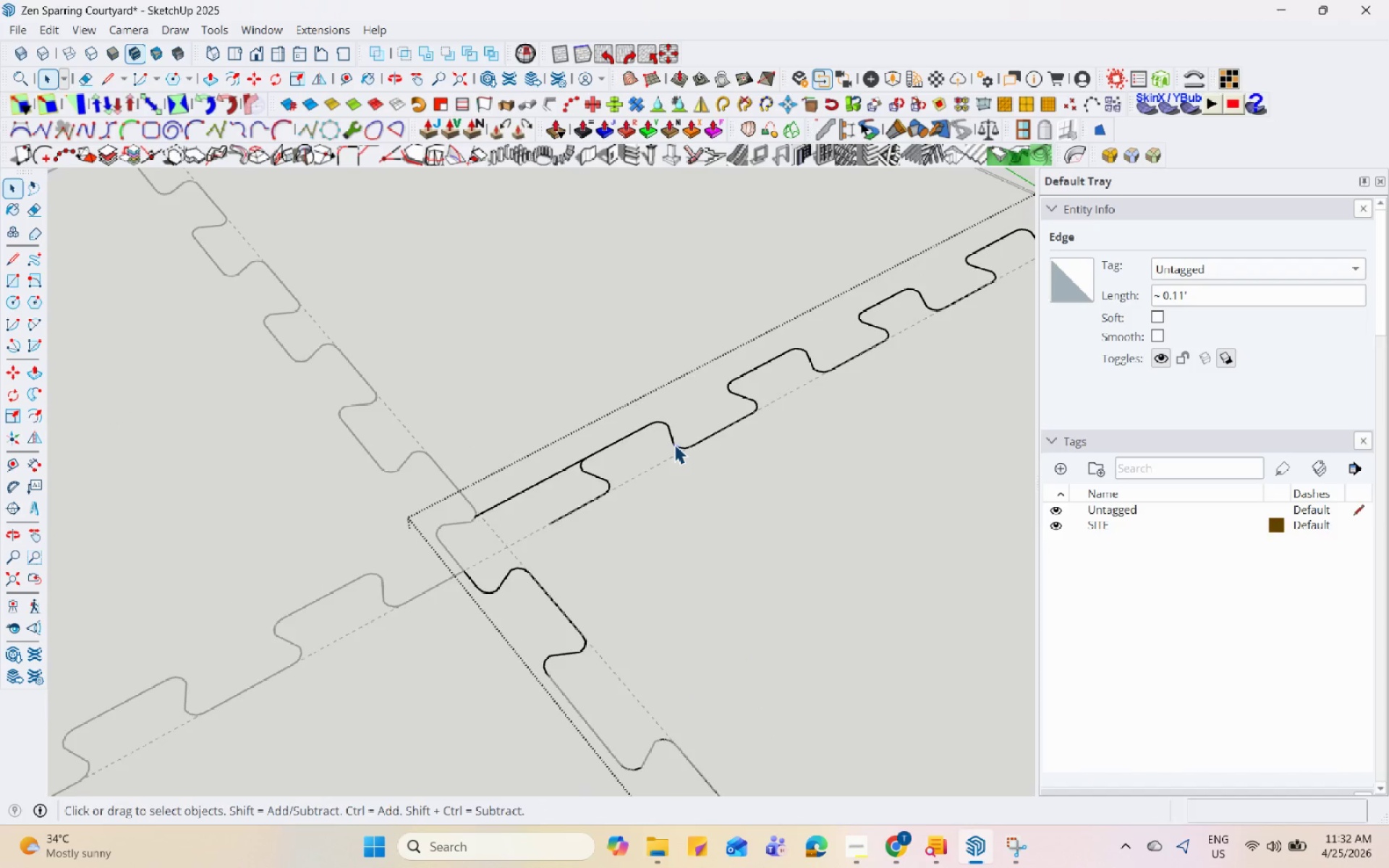 
hold_key(key=ControlLeft, duration=2.09)
left_click([671, 432])
 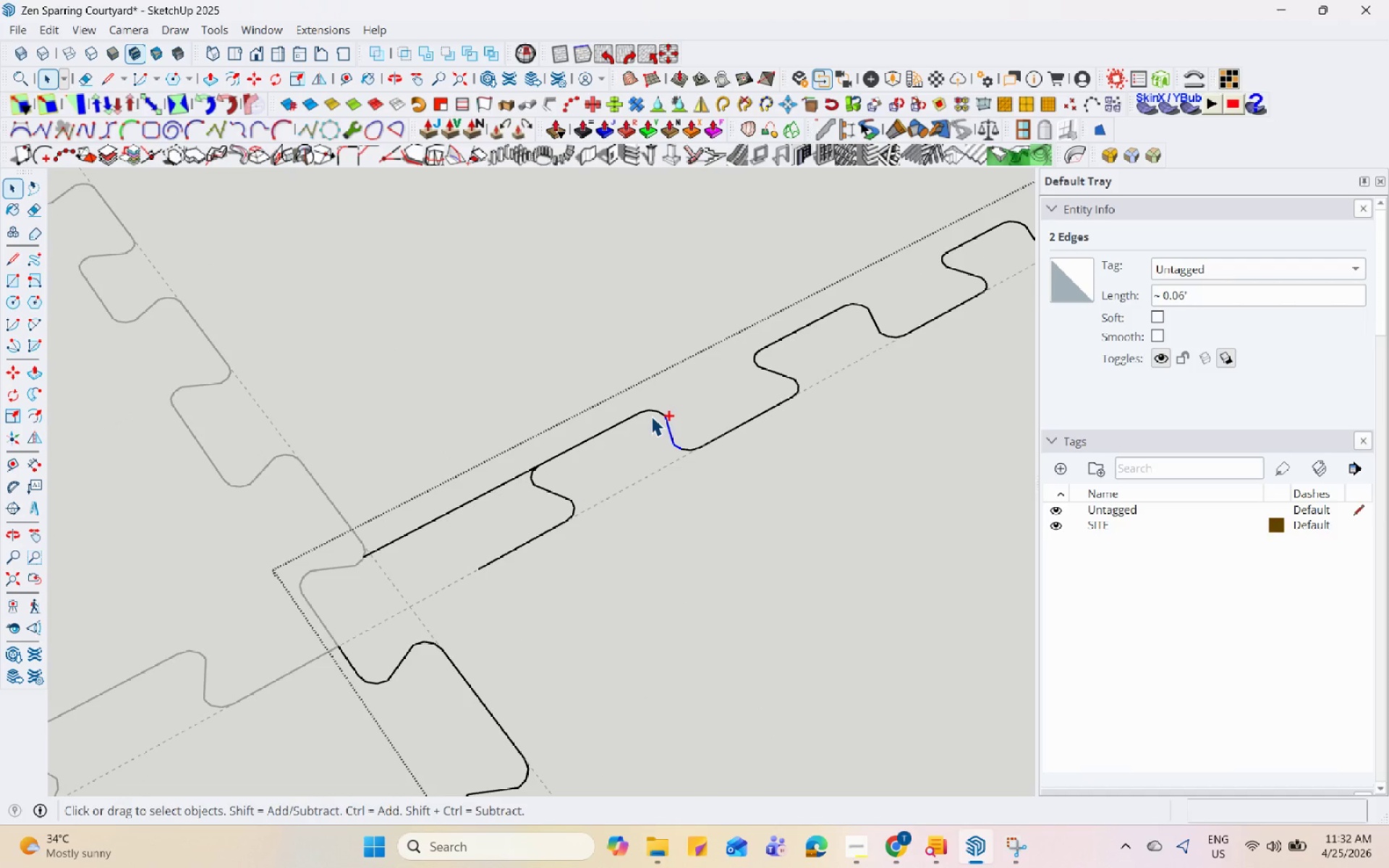 
scroll: coordinate [673, 444], scroll_direction: up, amount: 4.0
 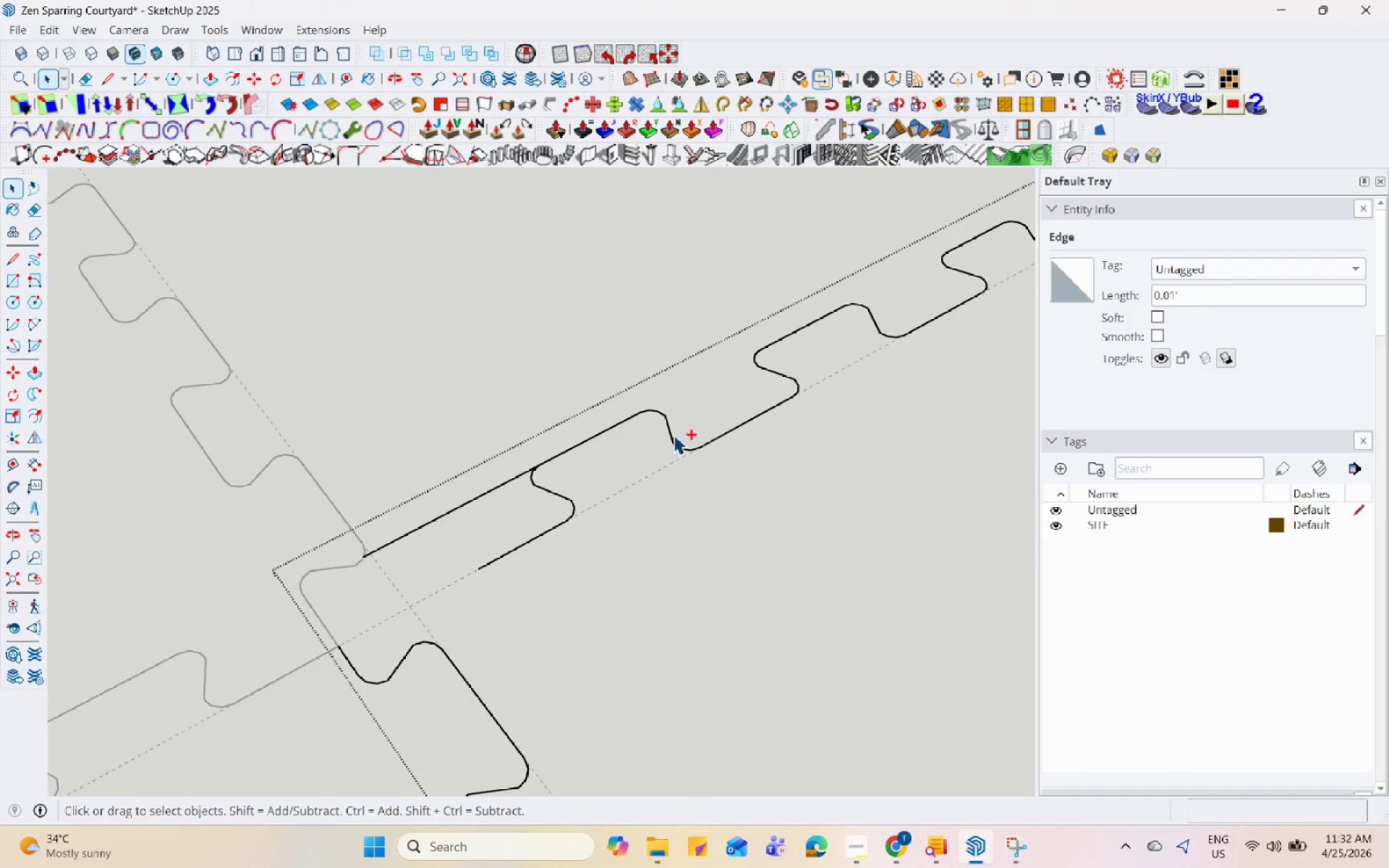 
left_click([652, 413])
 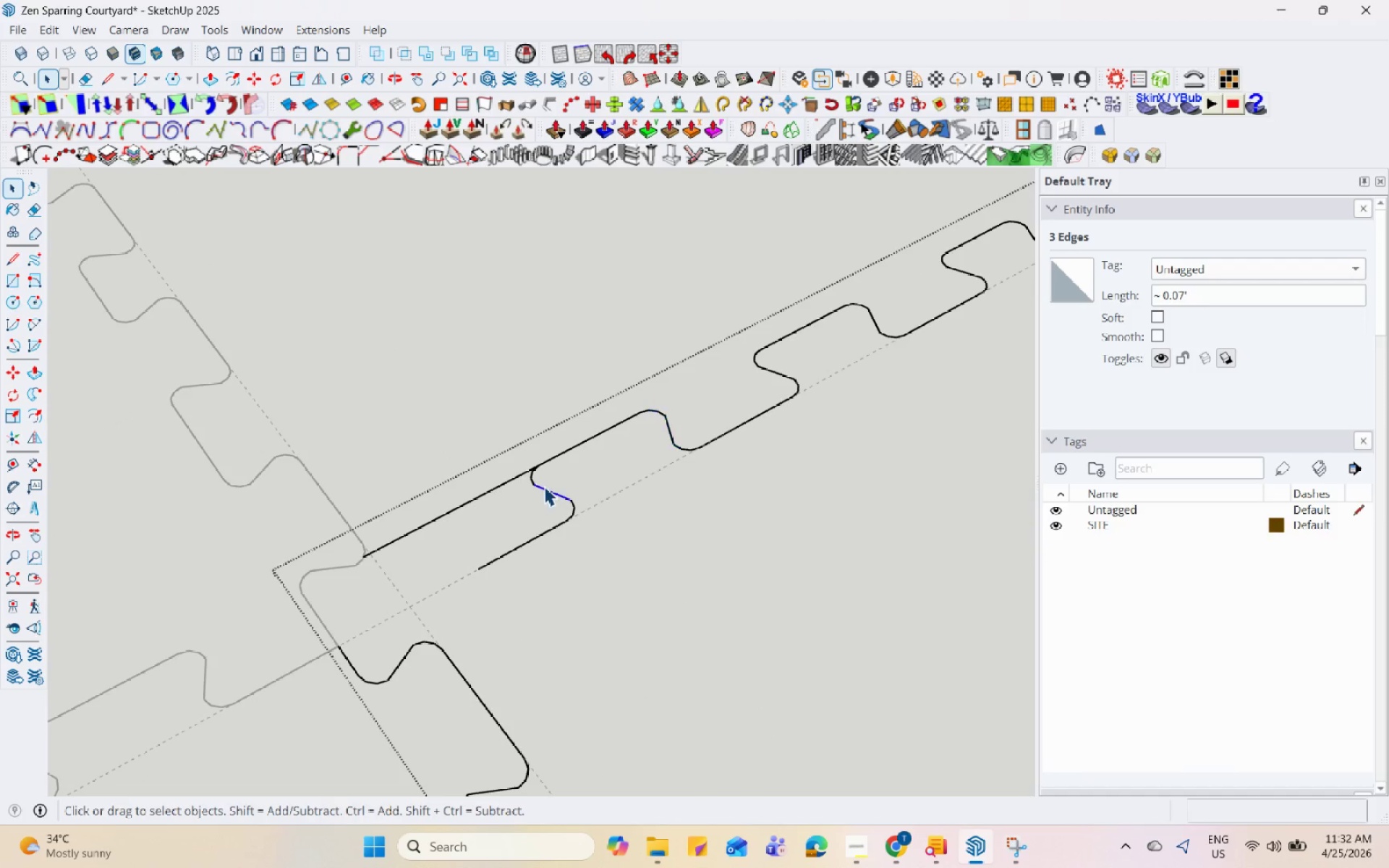 
right_click([544, 486])
 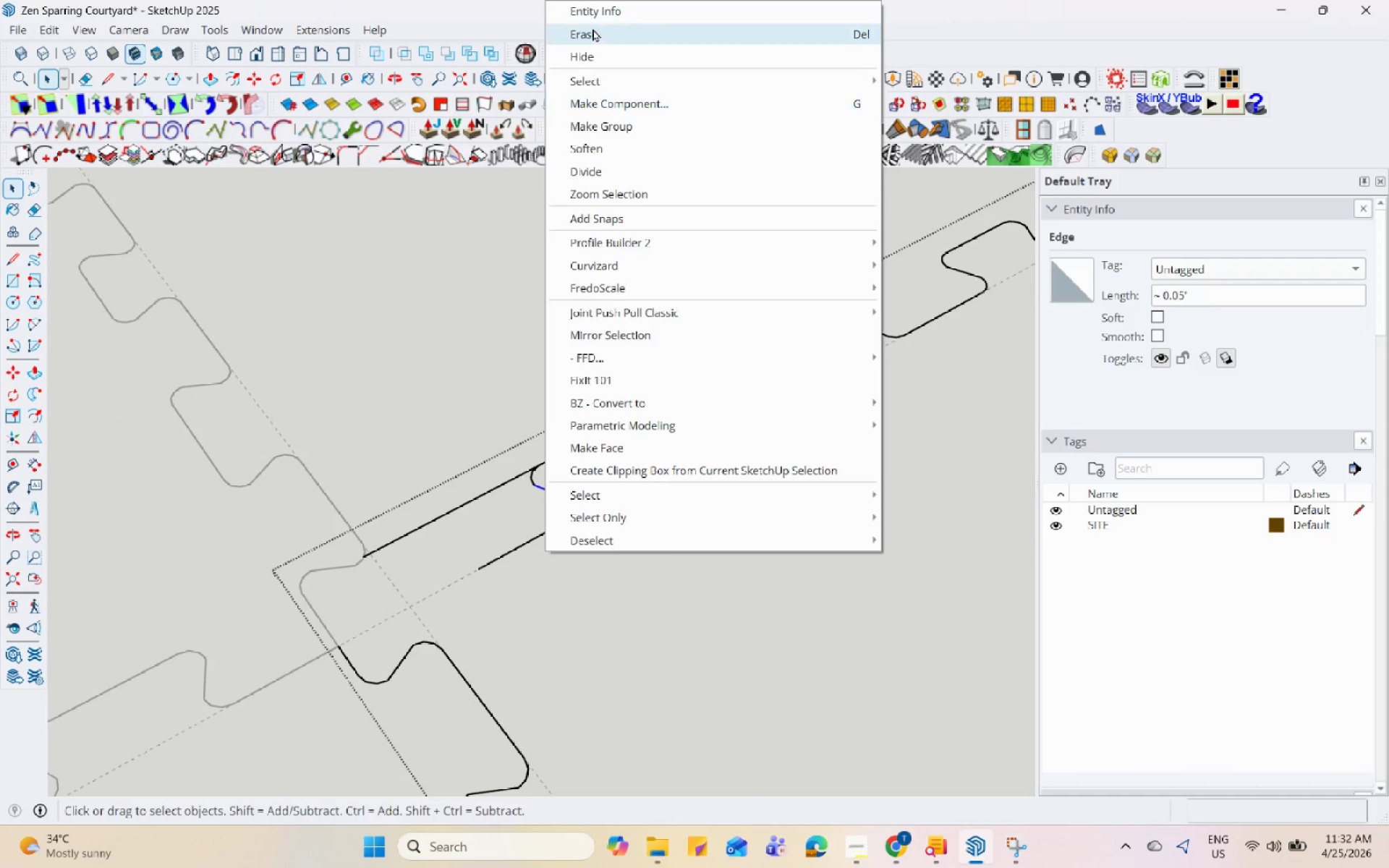 
left_click([592, 27])
 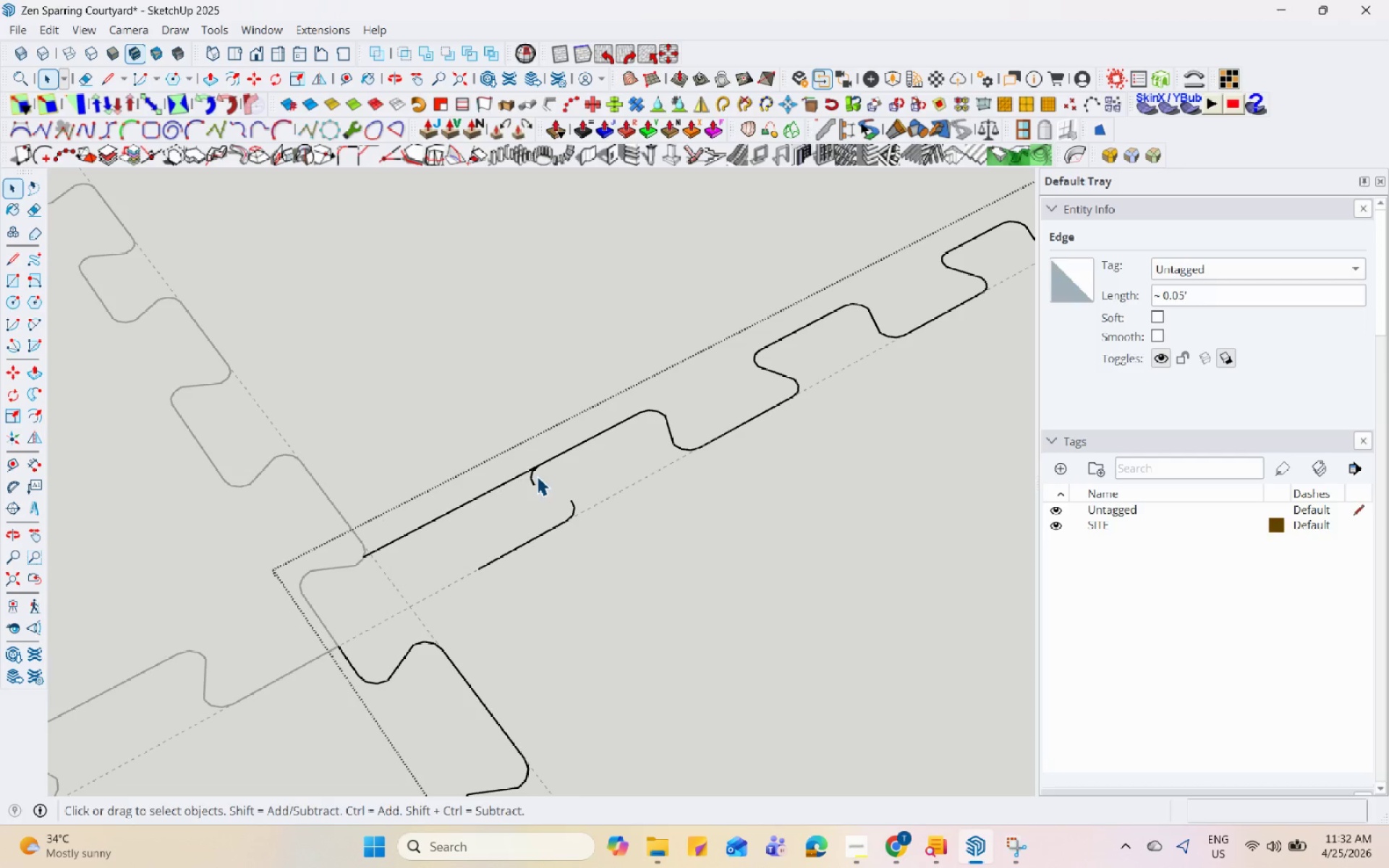 
left_click([531, 473])
 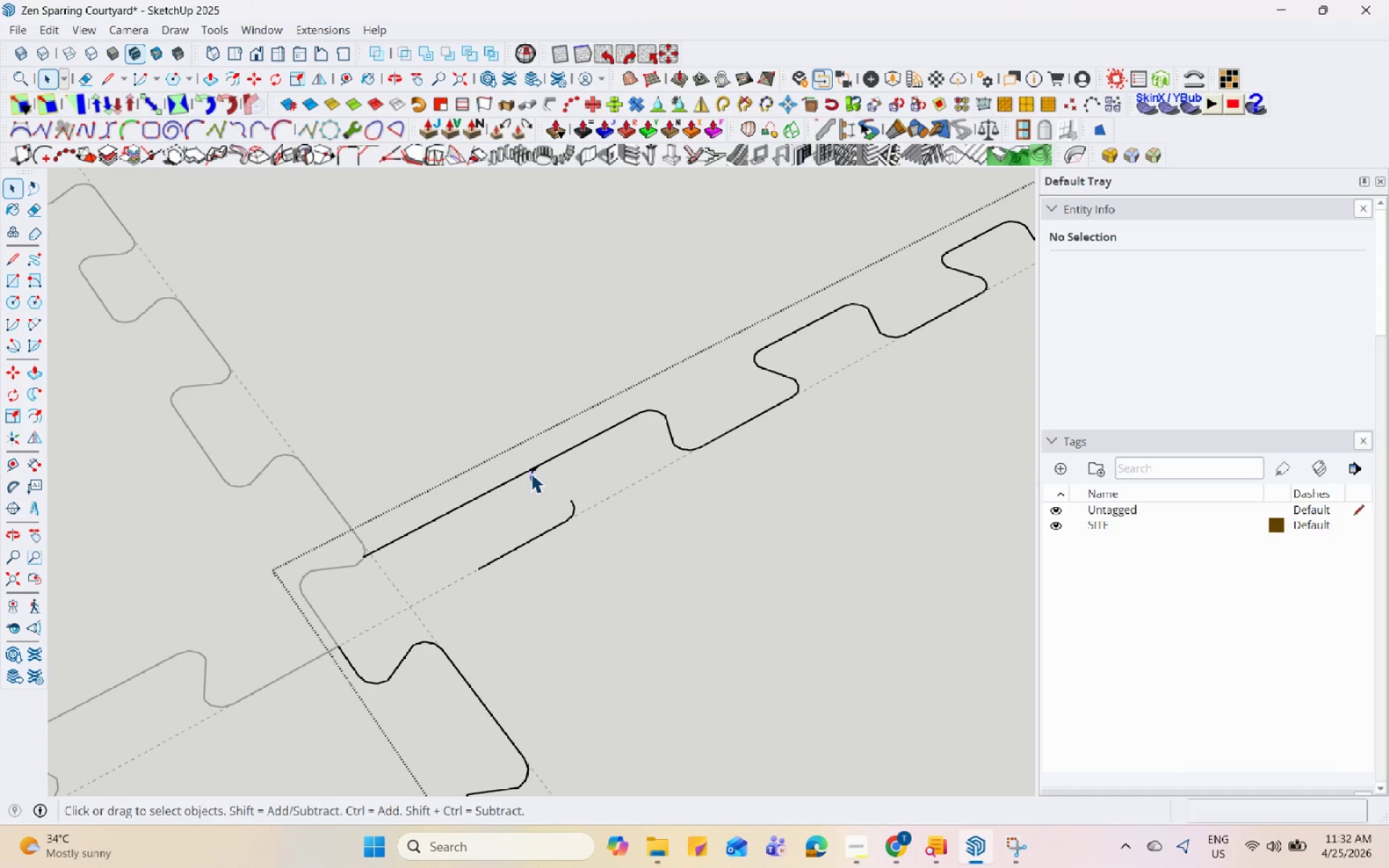 
right_click([531, 473])
 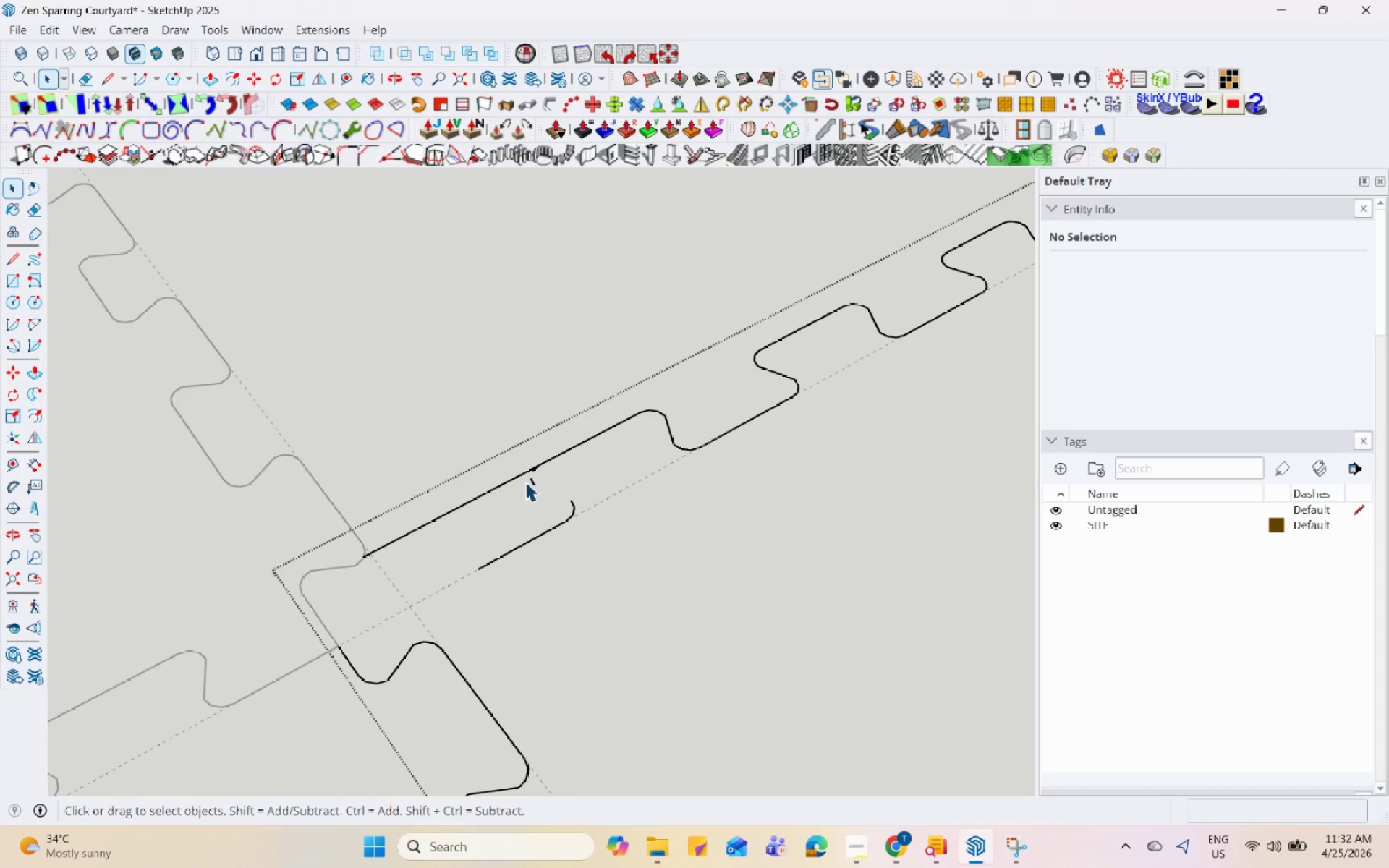 
left_click([534, 487])
 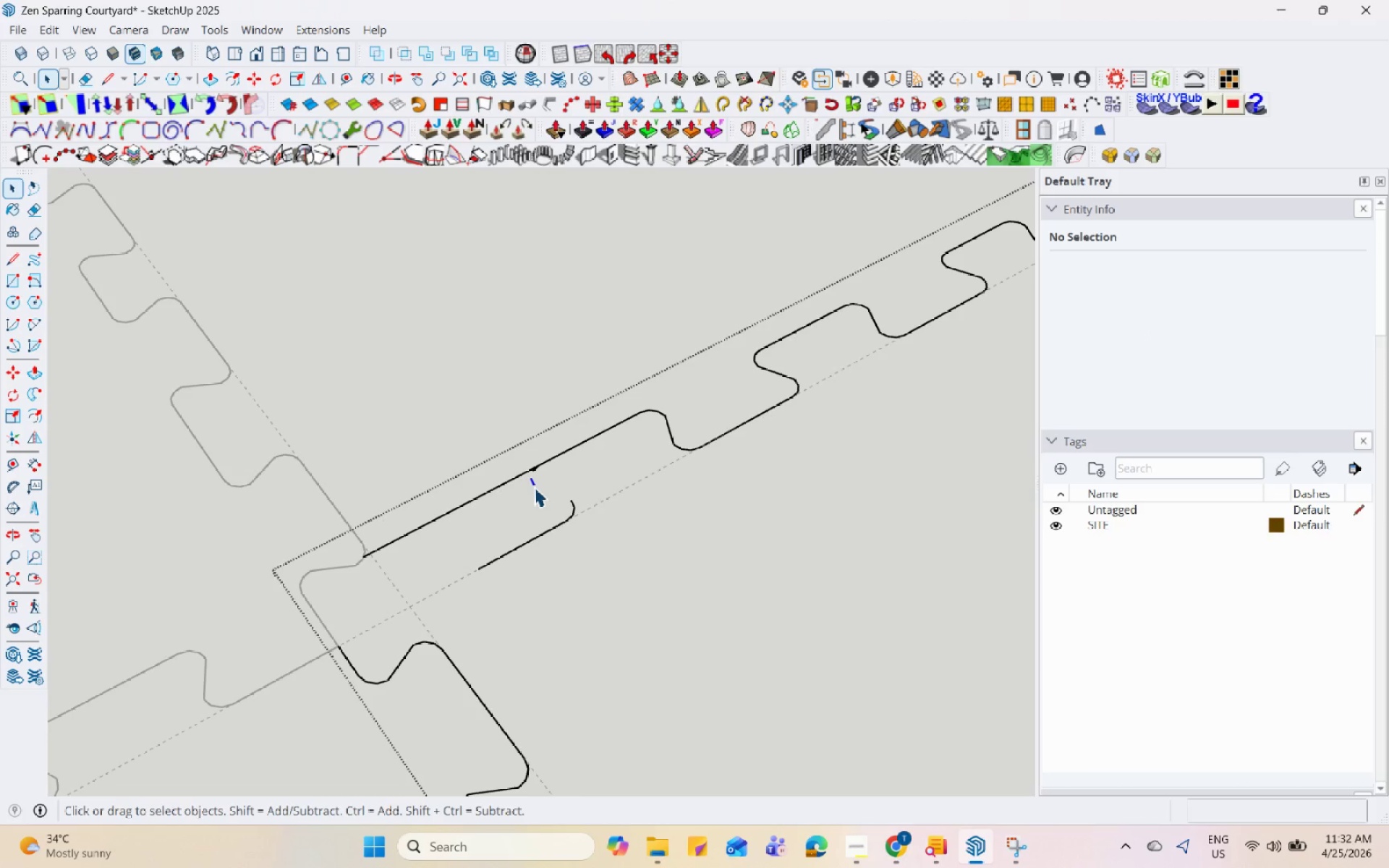 
right_click([534, 487])
 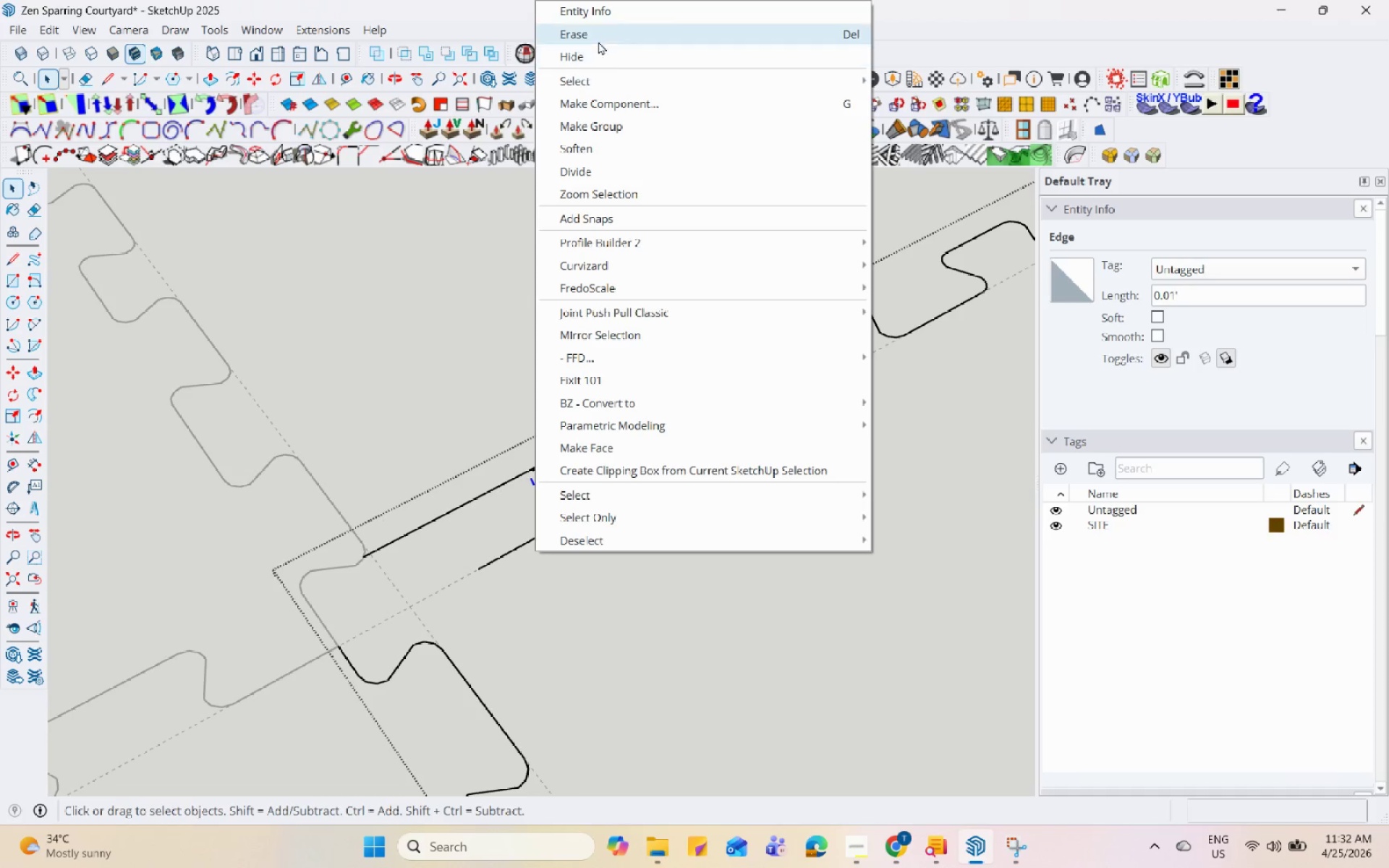 
left_click([600, 31])
 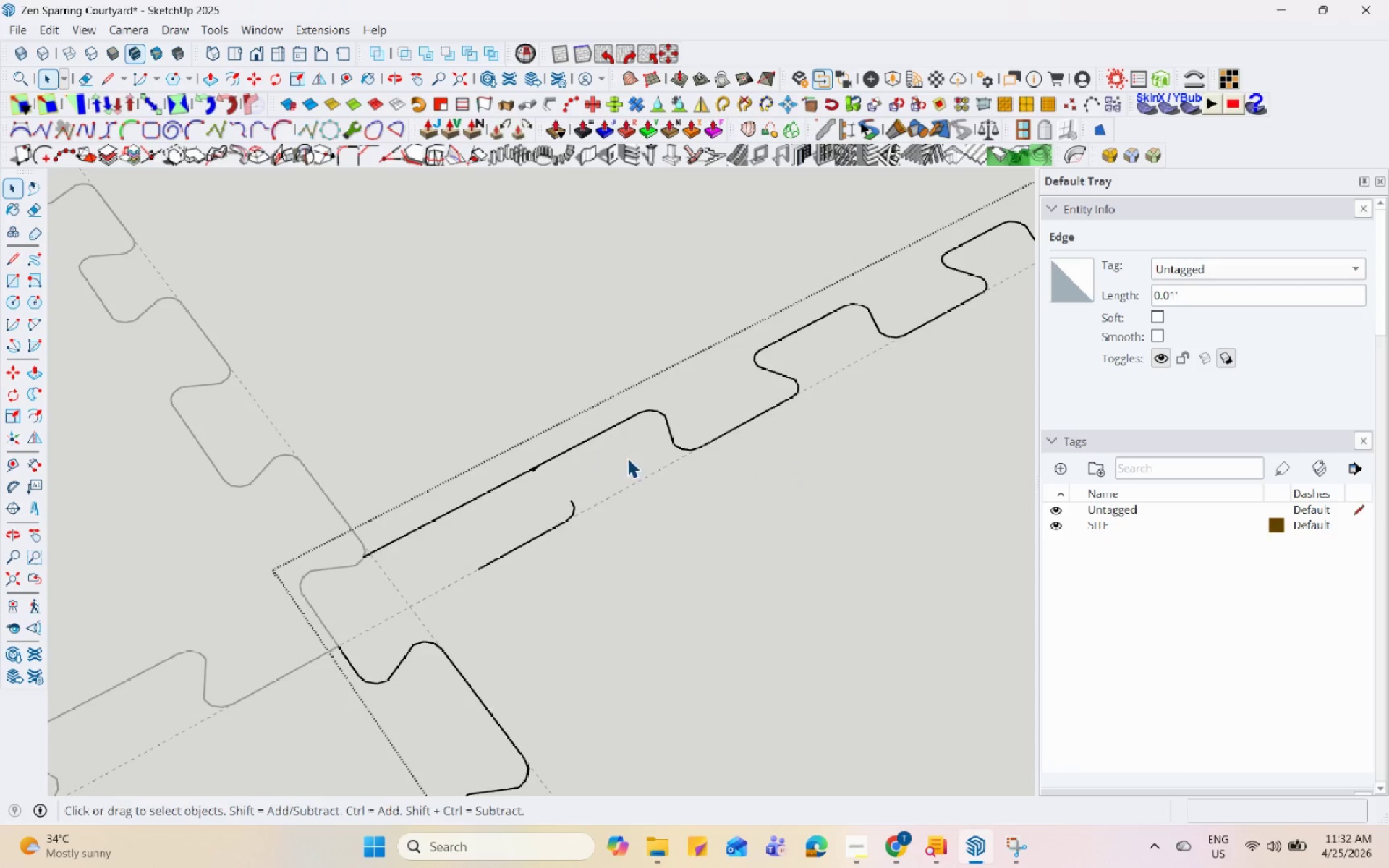 
left_click([475, 455])
 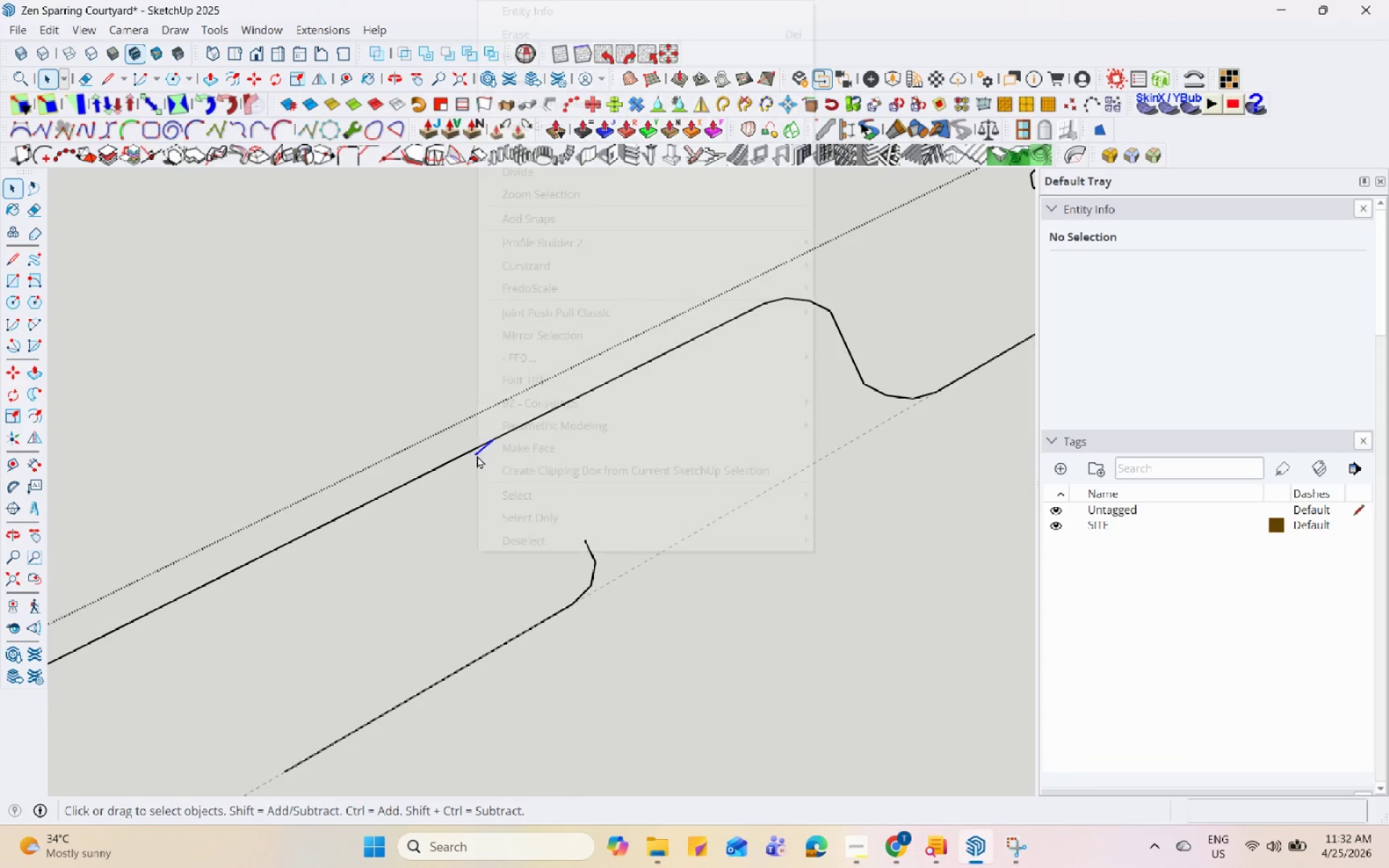 
scroll: coordinate [471, 464], scroll_direction: up, amount: 10.0
 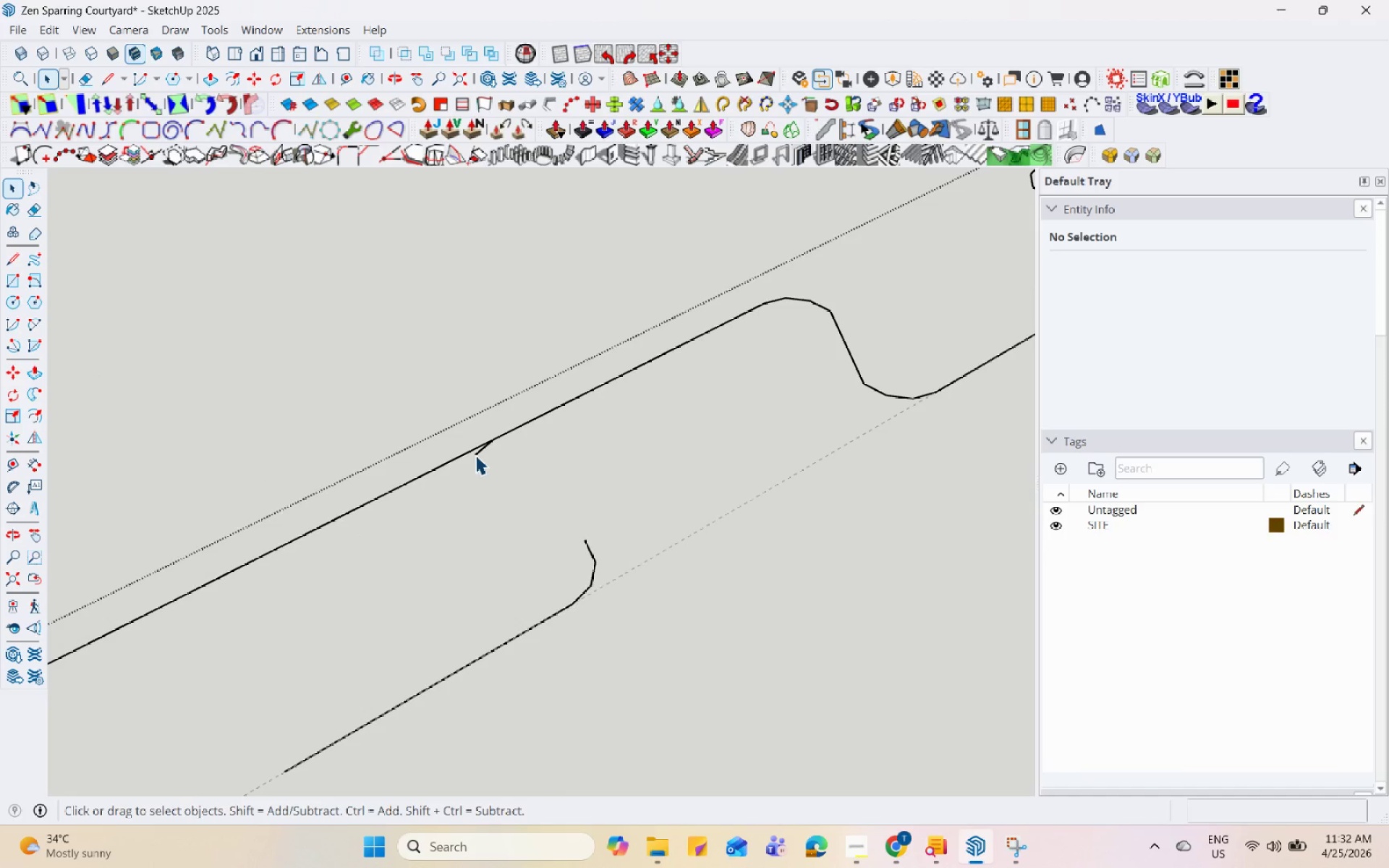 
right_click([477, 455])
 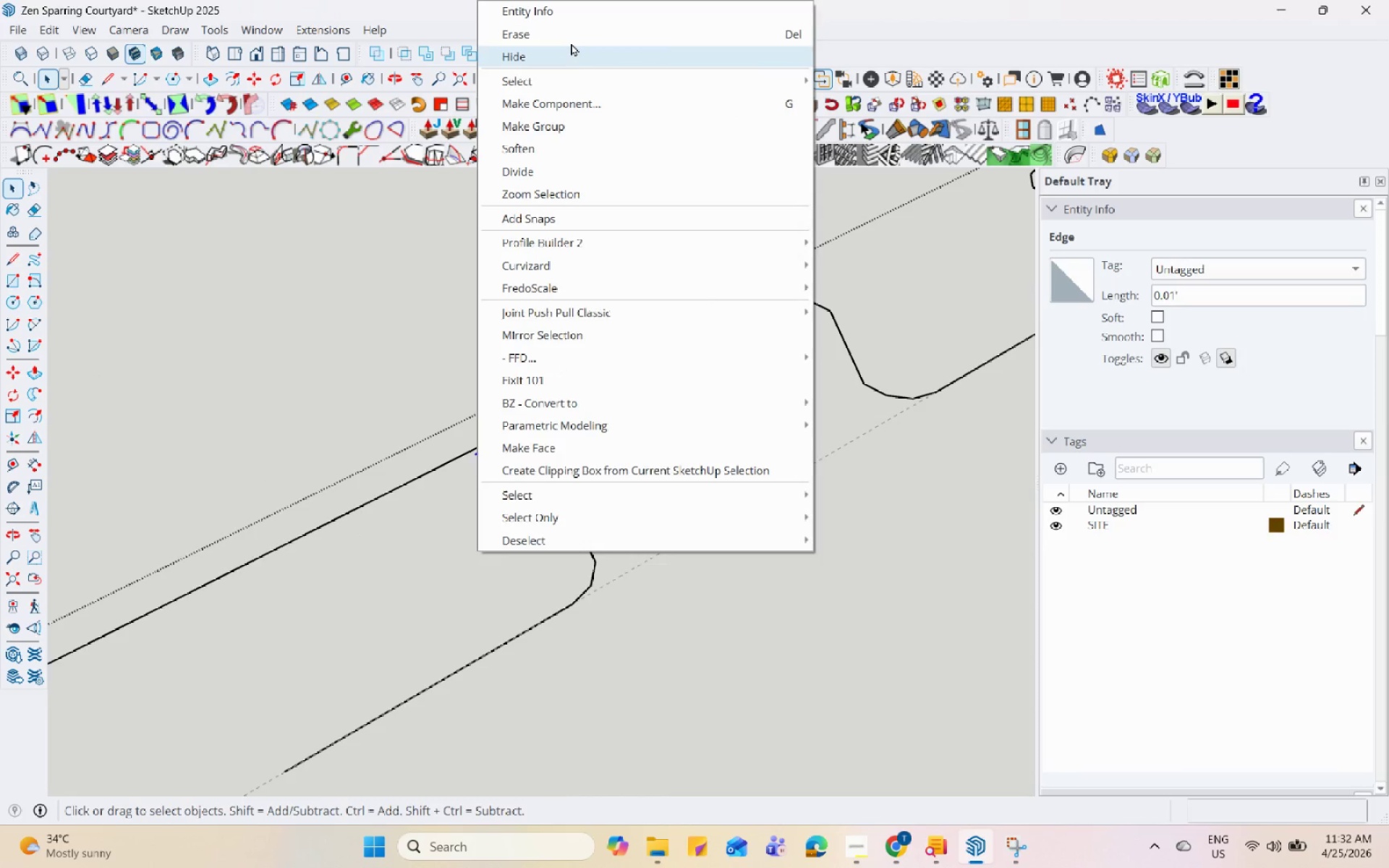 
left_click([572, 33])
 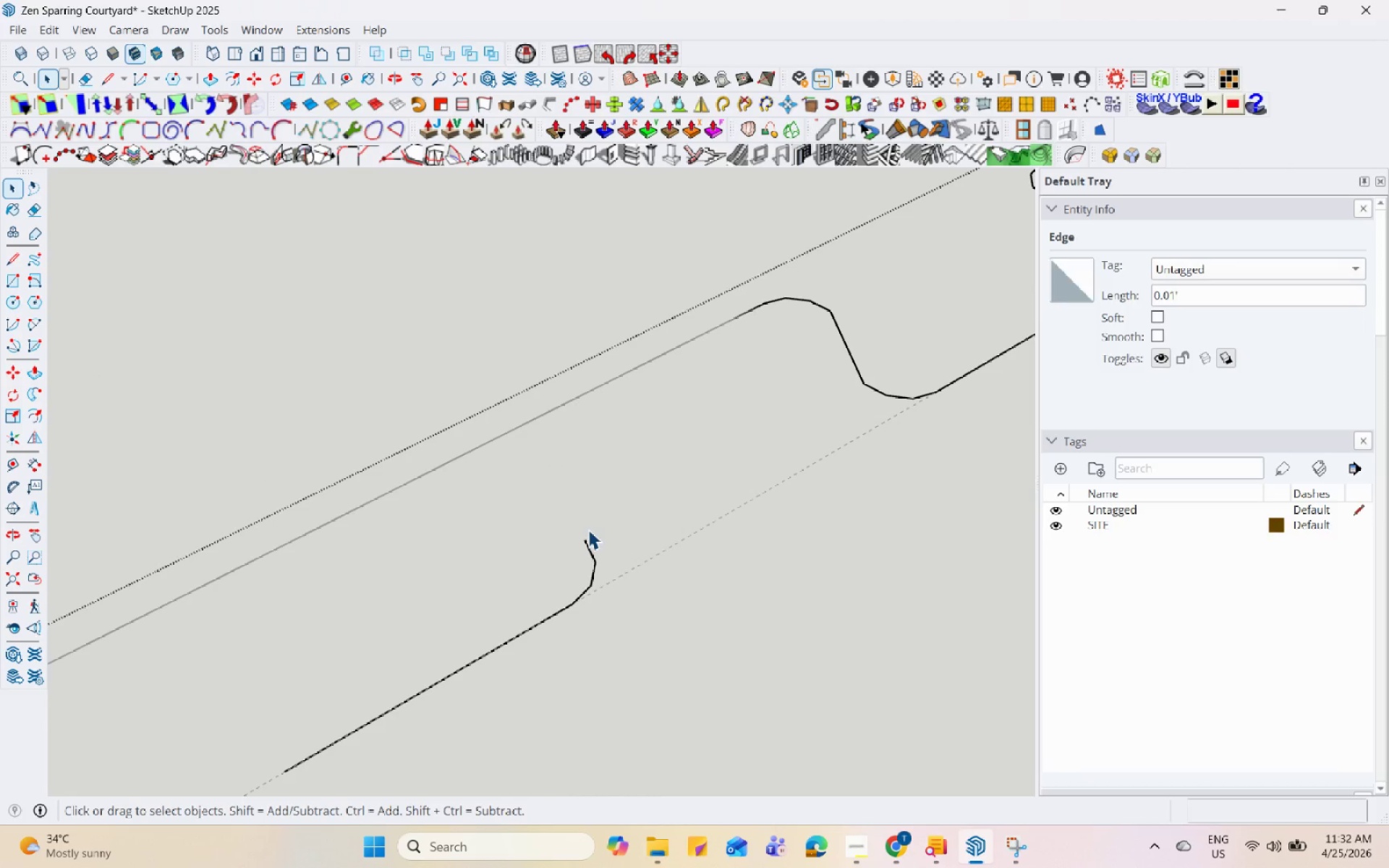 
left_click([585, 537])
 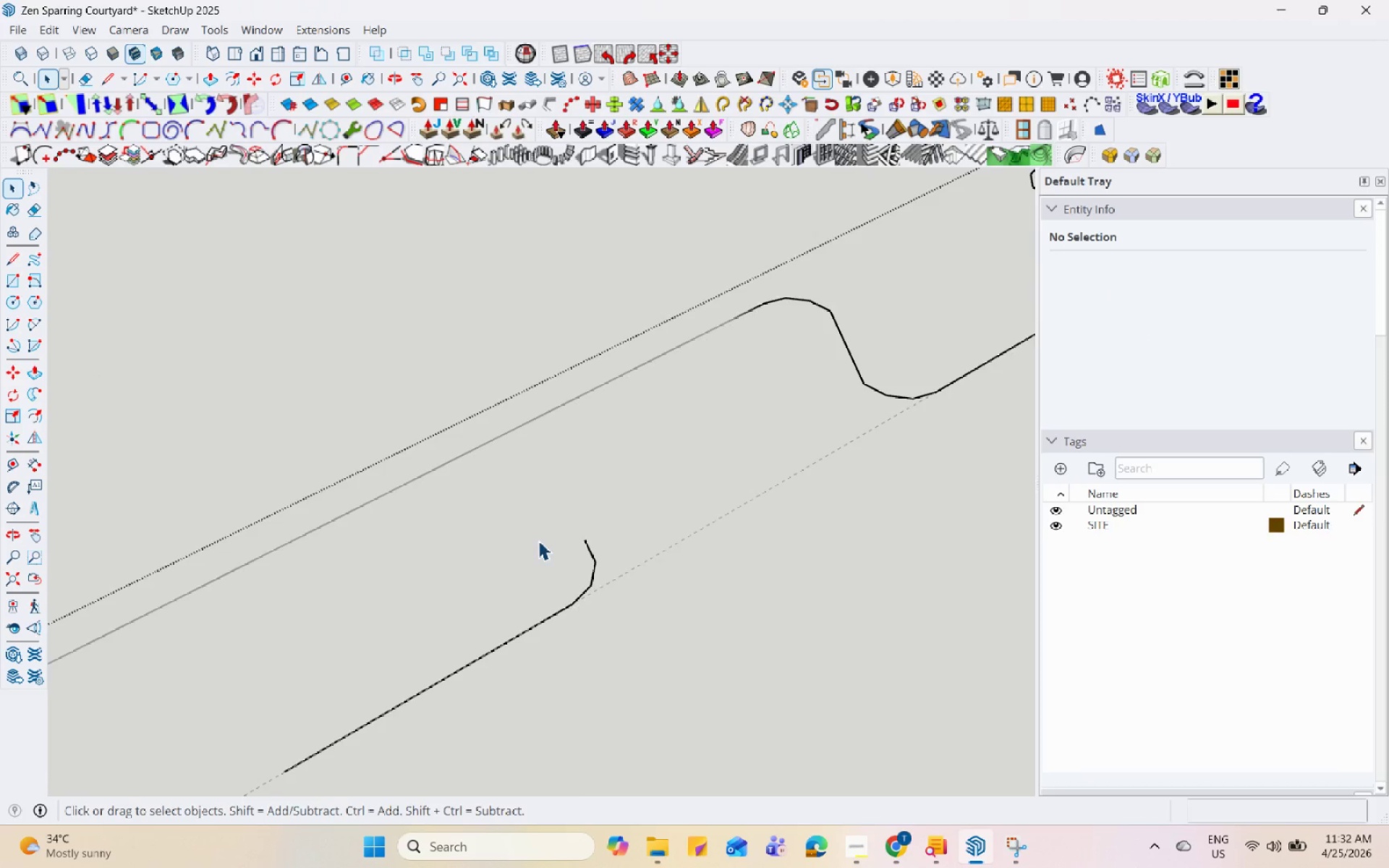 
left_click_drag(start_coordinate=[676, 609], to_coordinate=[493, 551])
 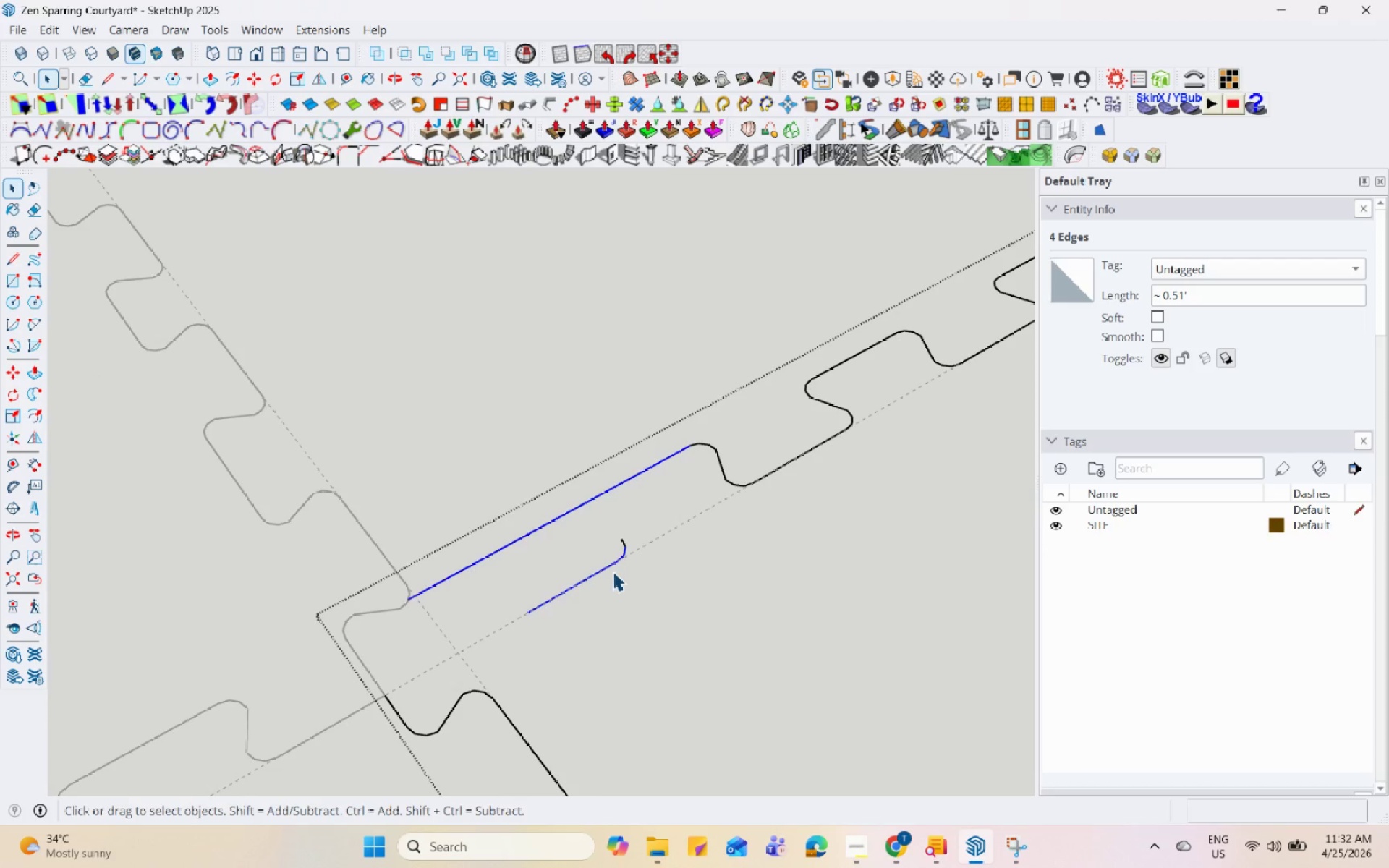 
scroll: coordinate [642, 536], scroll_direction: down, amount: 11.0
 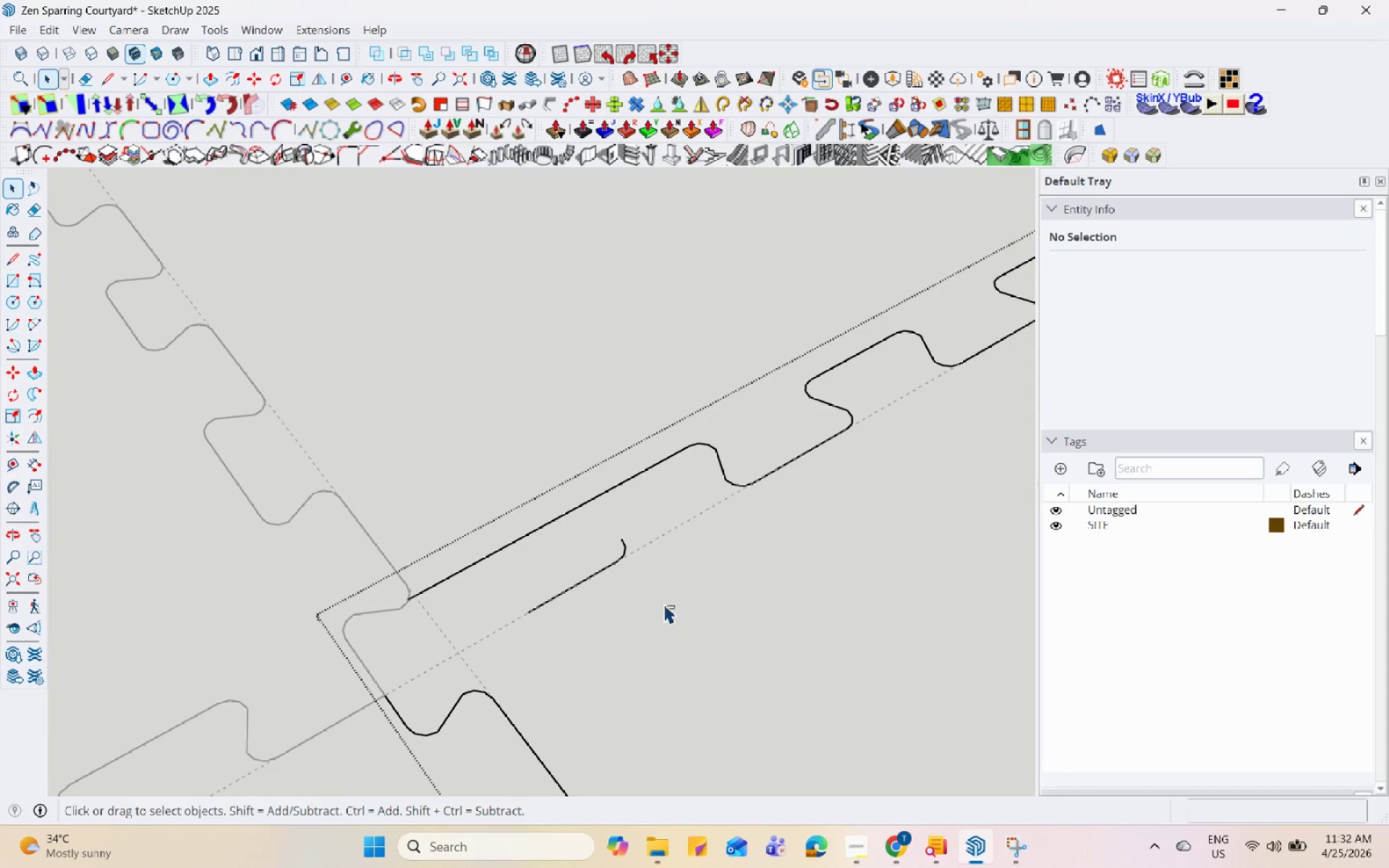 
left_click([613, 571])
 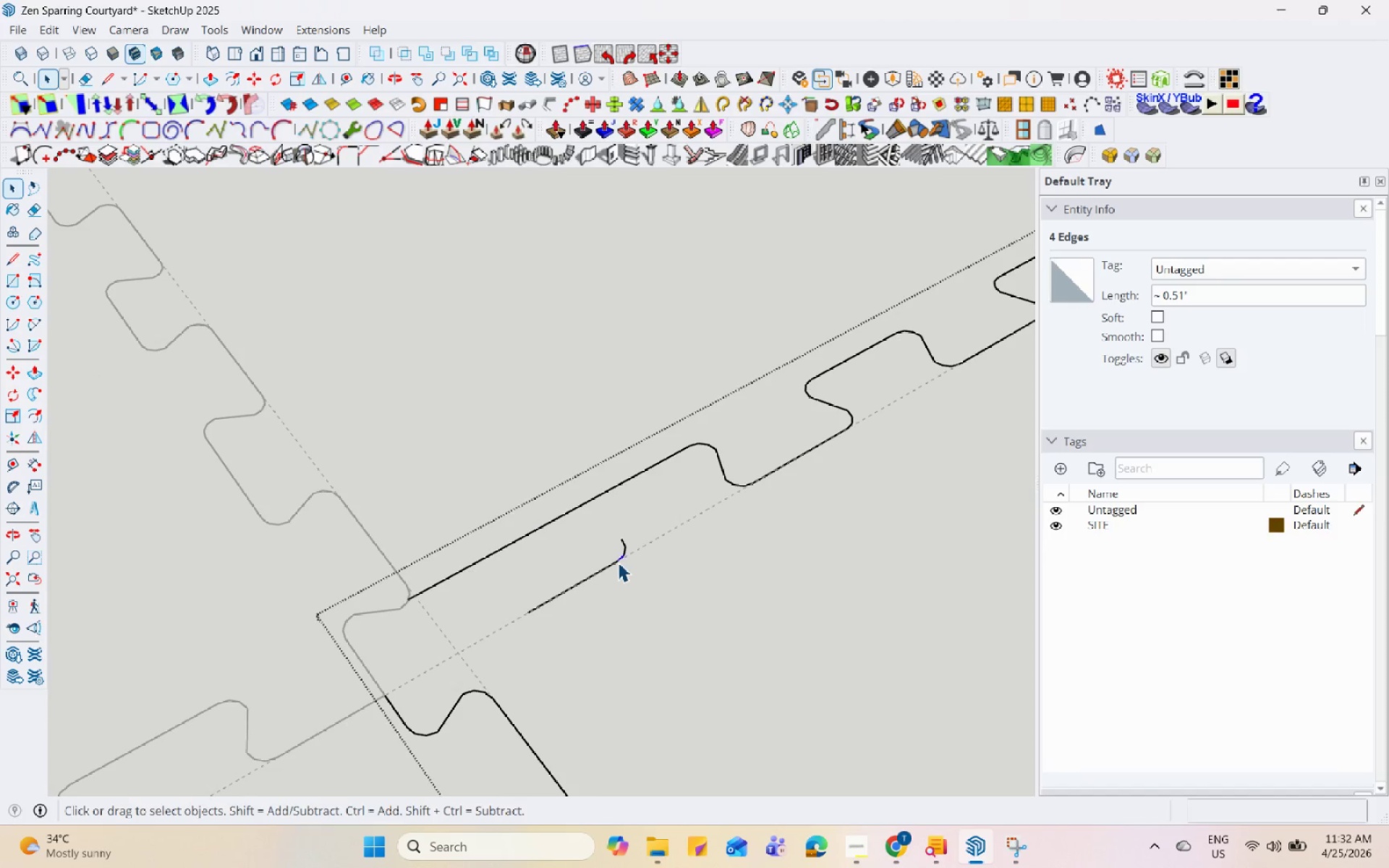 
right_click([618, 562])
 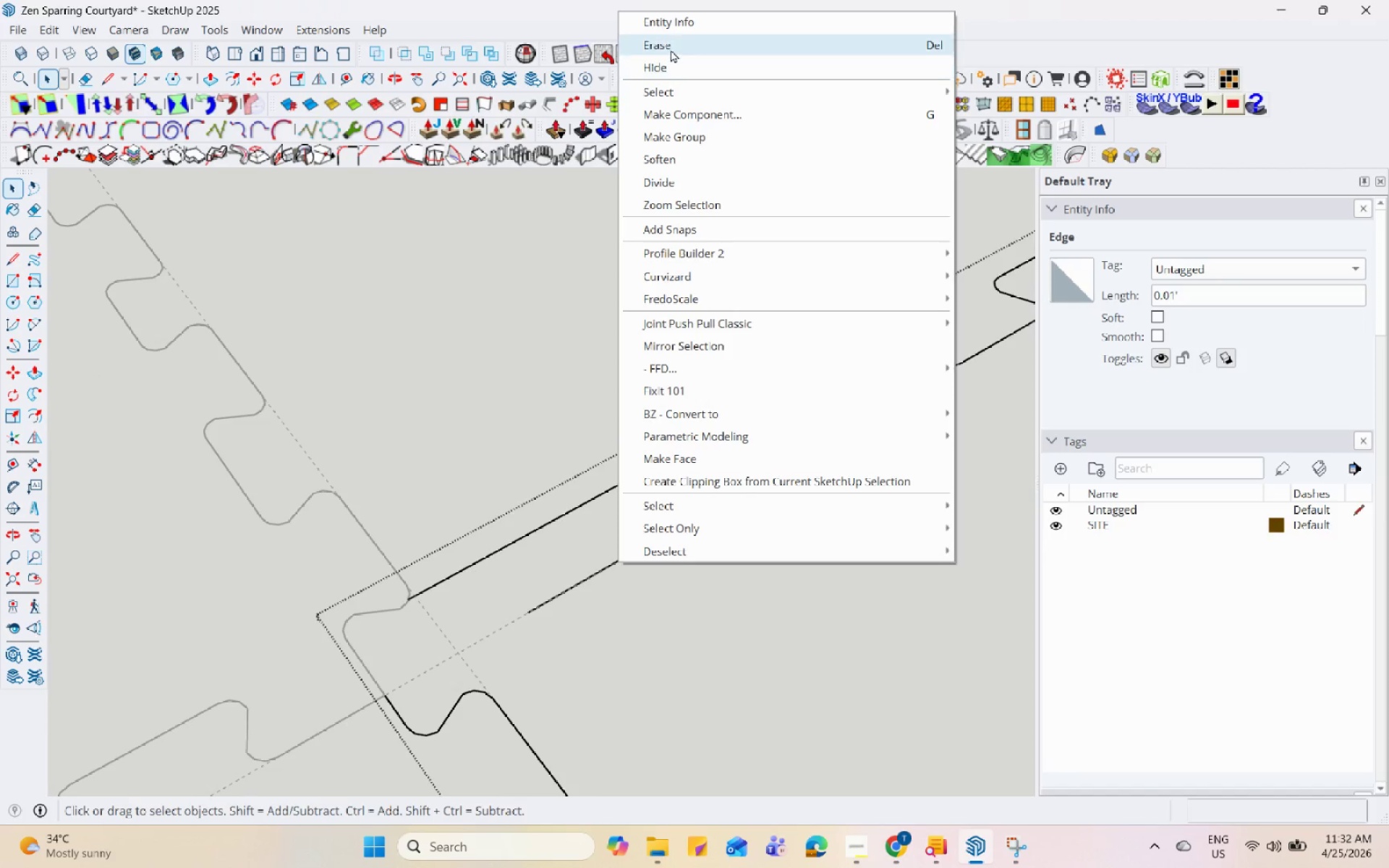 
left_click([671, 49])
 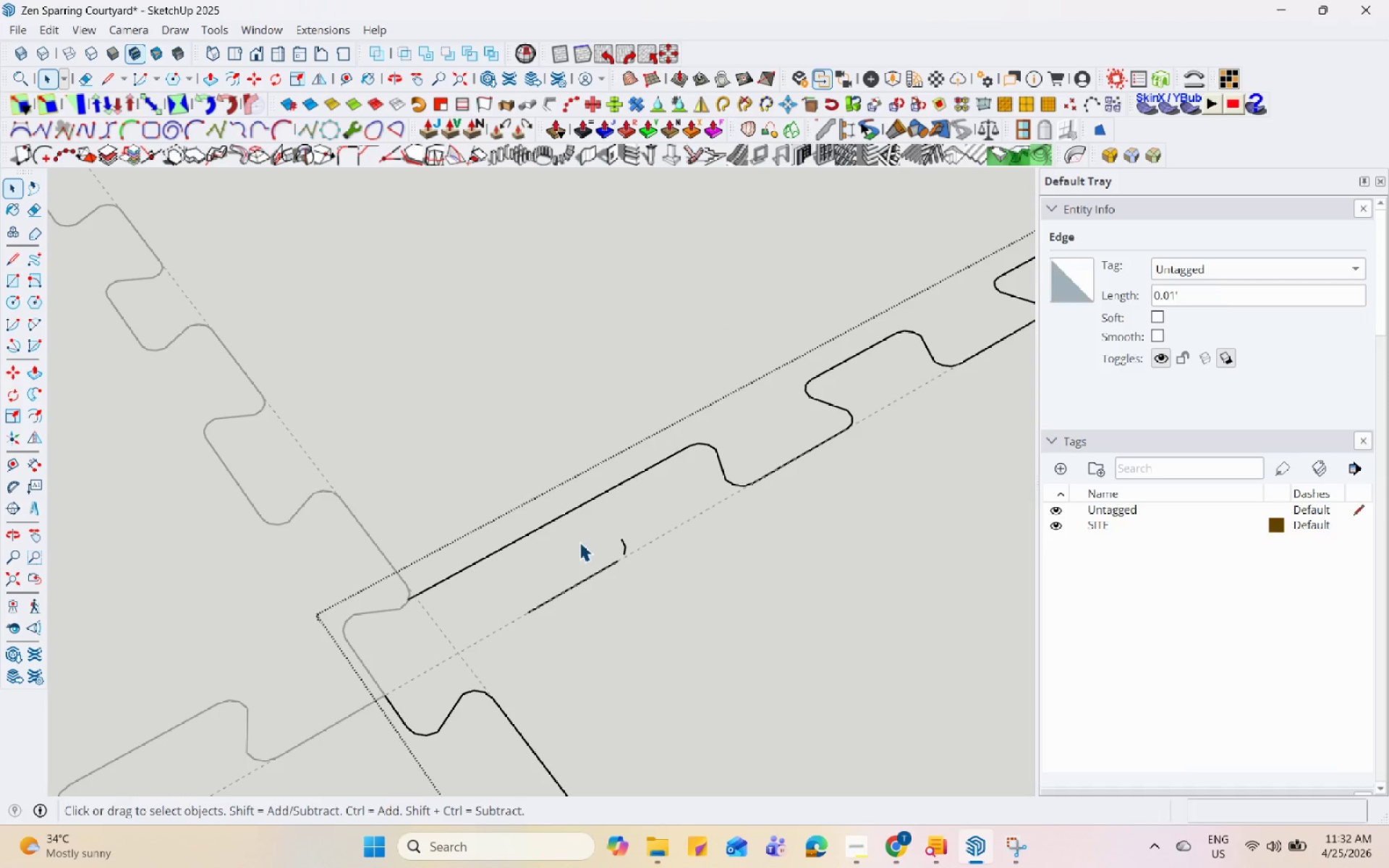 
left_click_drag(start_coordinate=[590, 530], to_coordinate=[700, 600])
 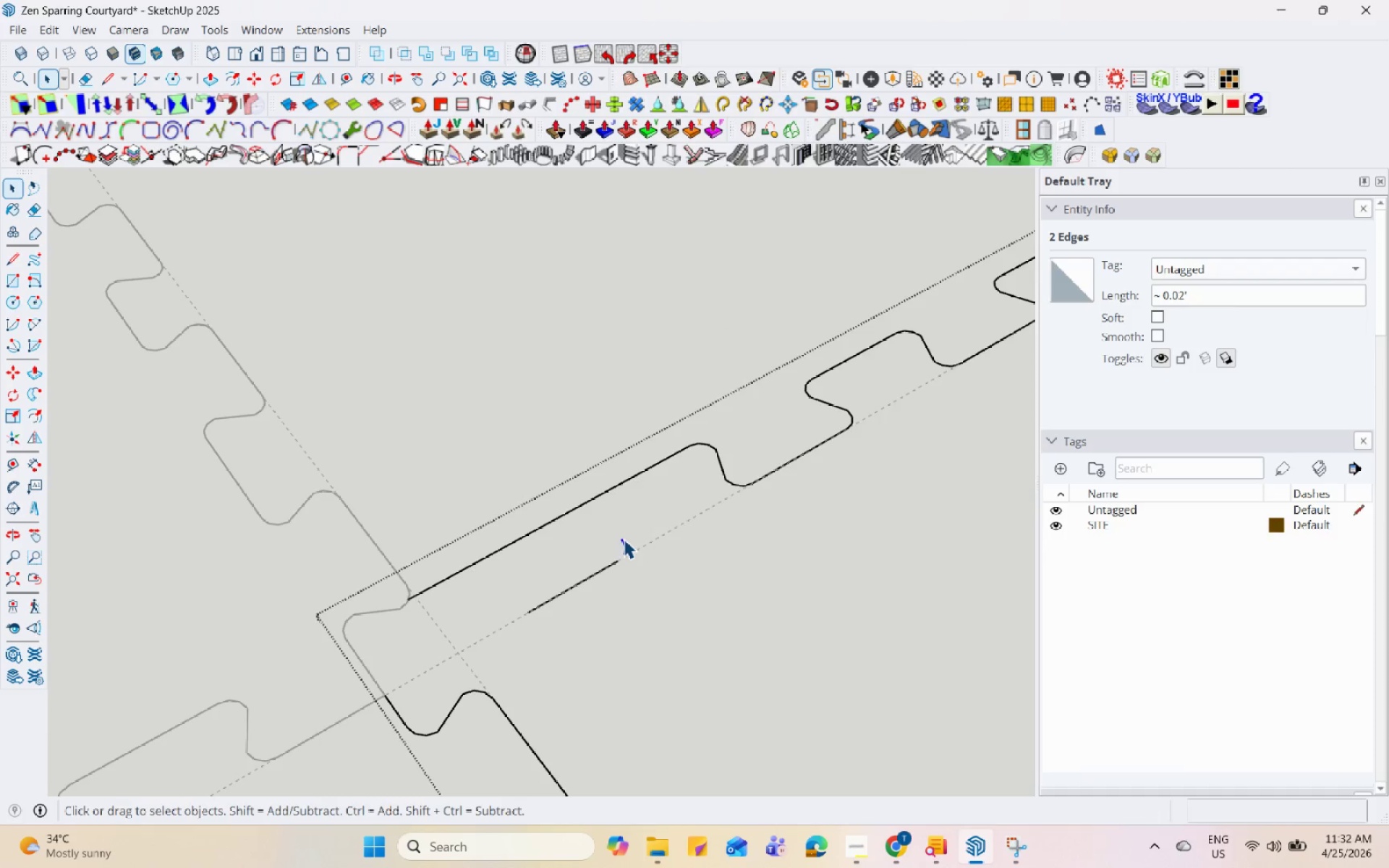 
right_click([624, 539])
 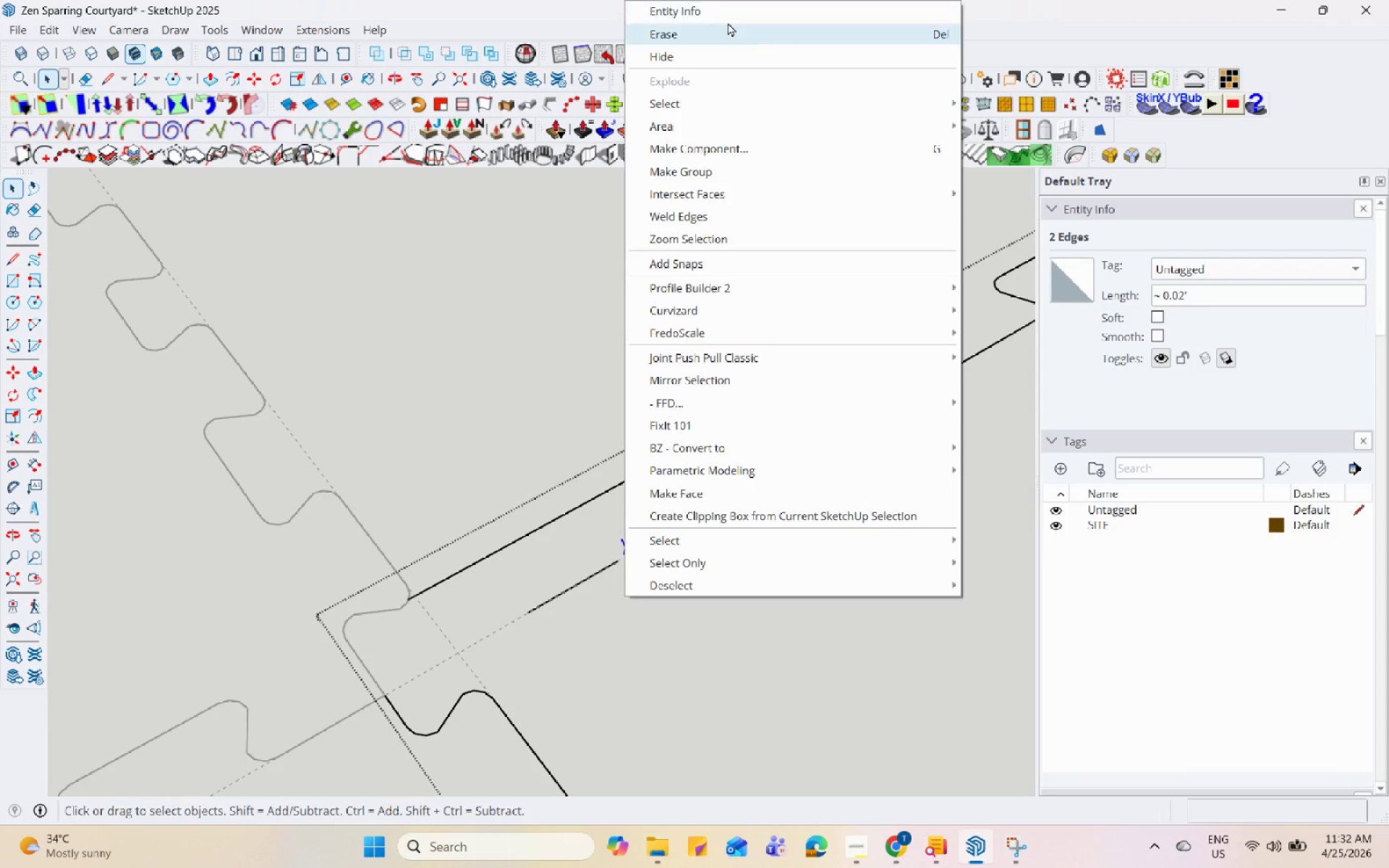 
left_click([728, 22])
 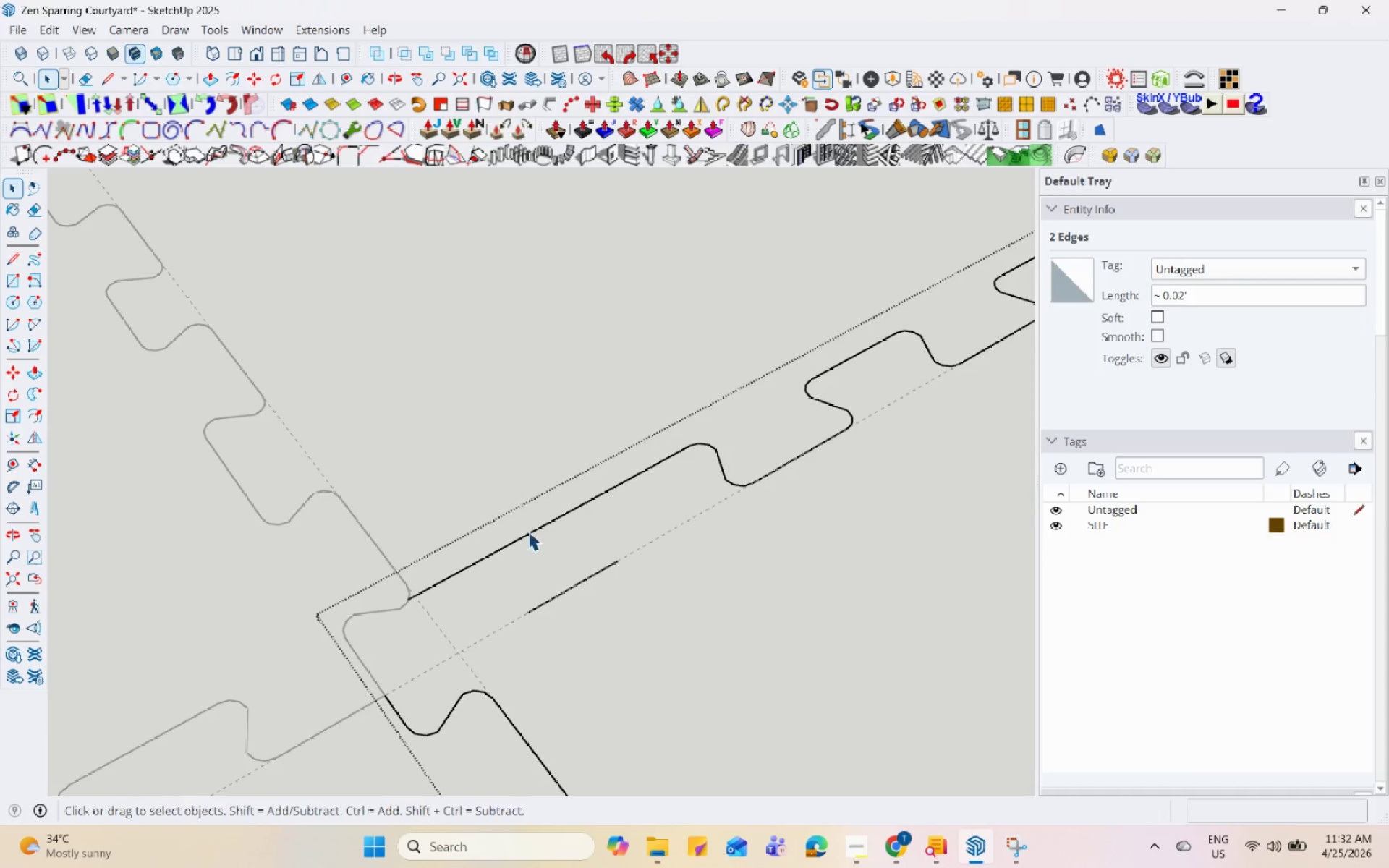 
left_click_drag(start_coordinate=[519, 537], to_coordinate=[697, 632])
 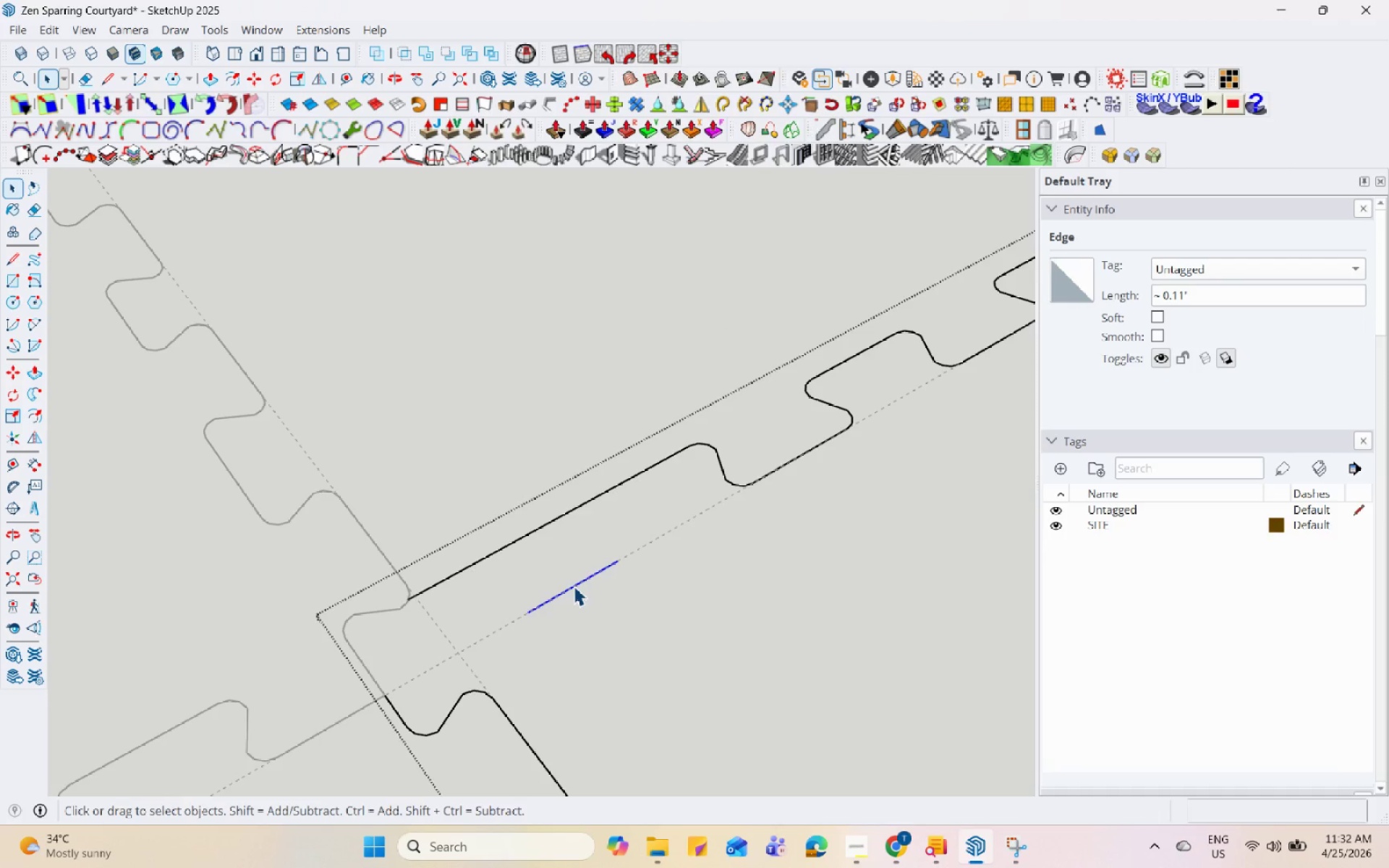 
right_click([574, 586])
 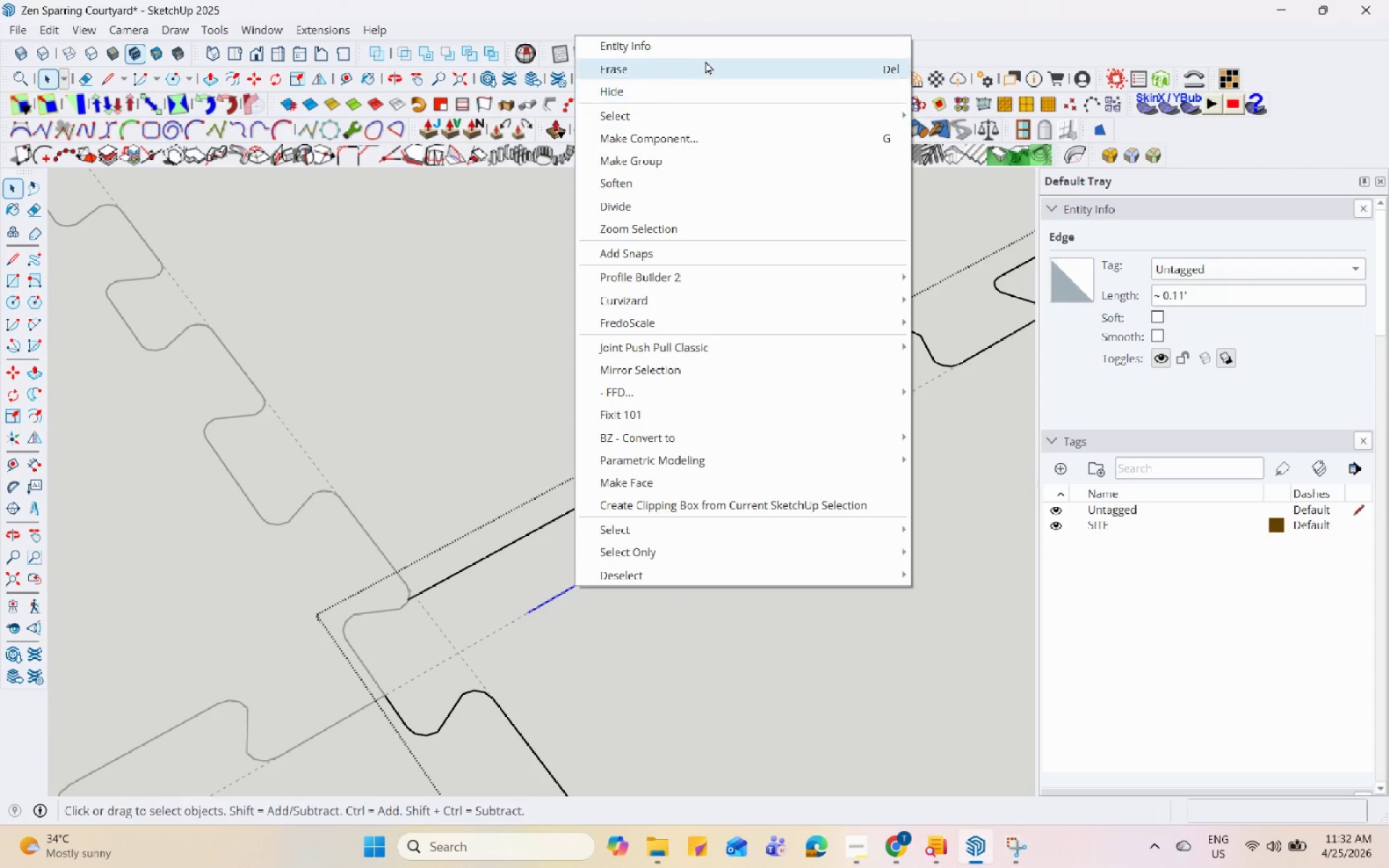 
left_click([705, 61])
 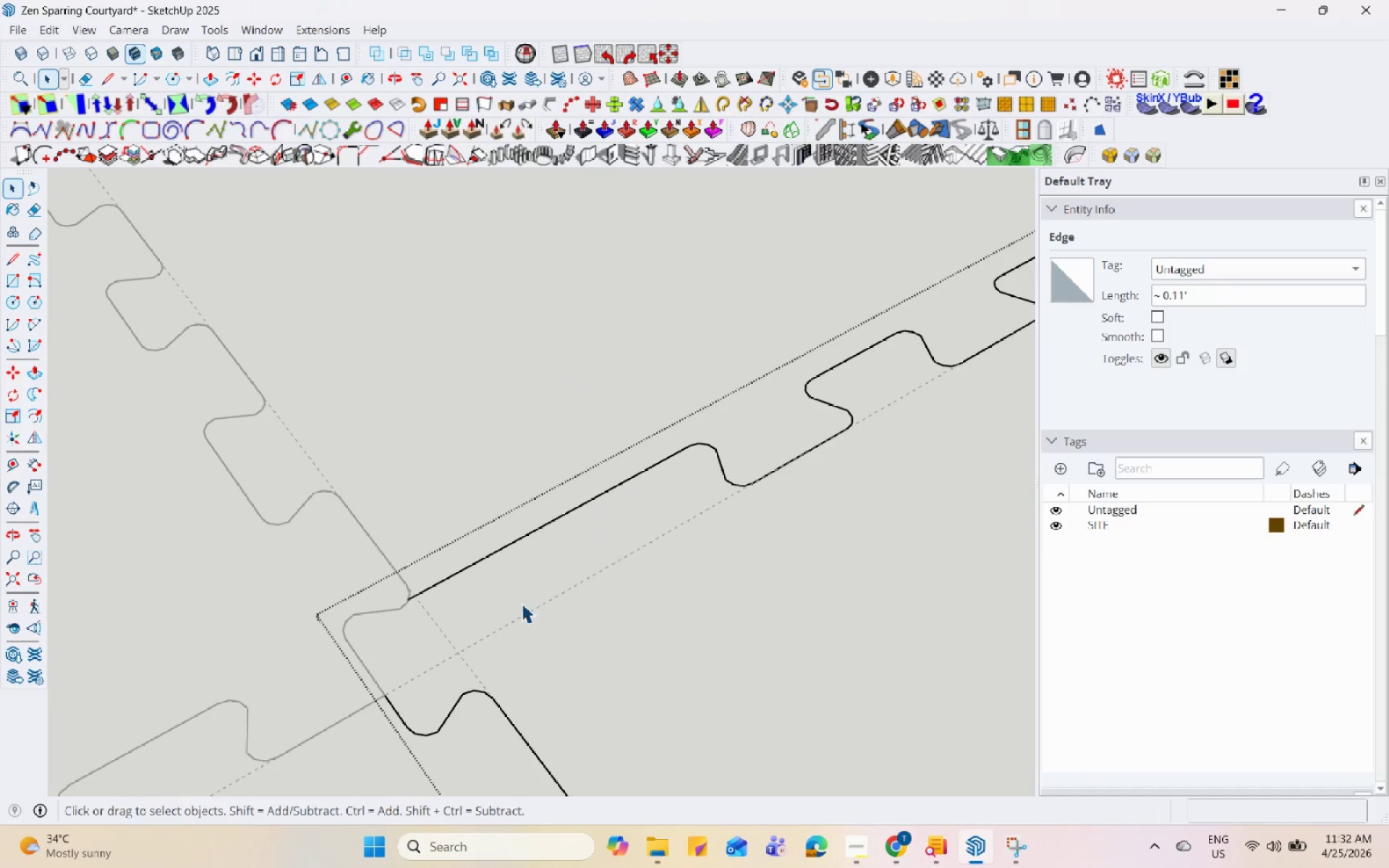 
left_click([516, 642])
 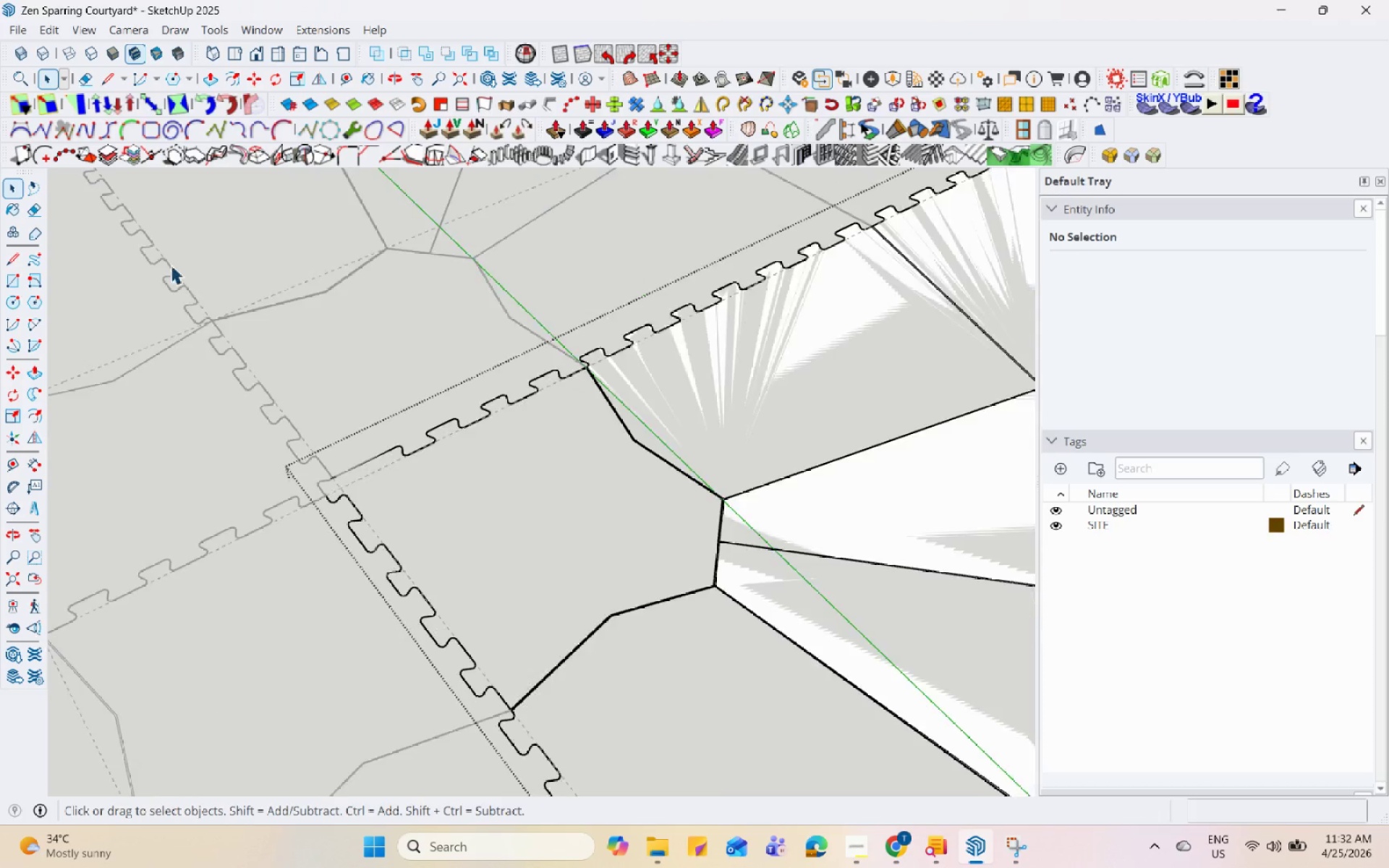 
scroll: coordinate [386, 571], scroll_direction: down, amount: 12.0
 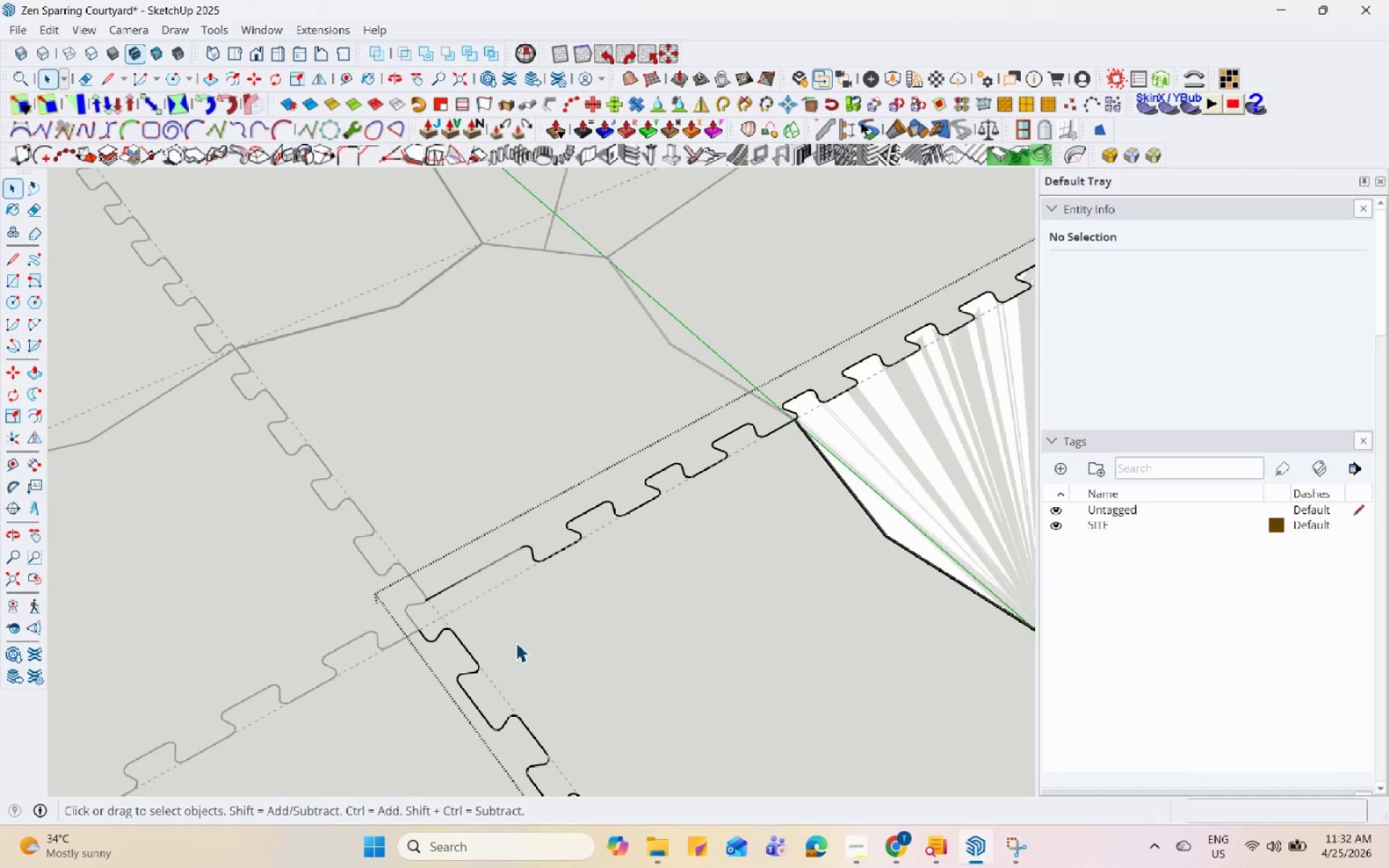 
left_click_drag(start_coordinate=[277, 308], to_coordinate=[859, 812])
 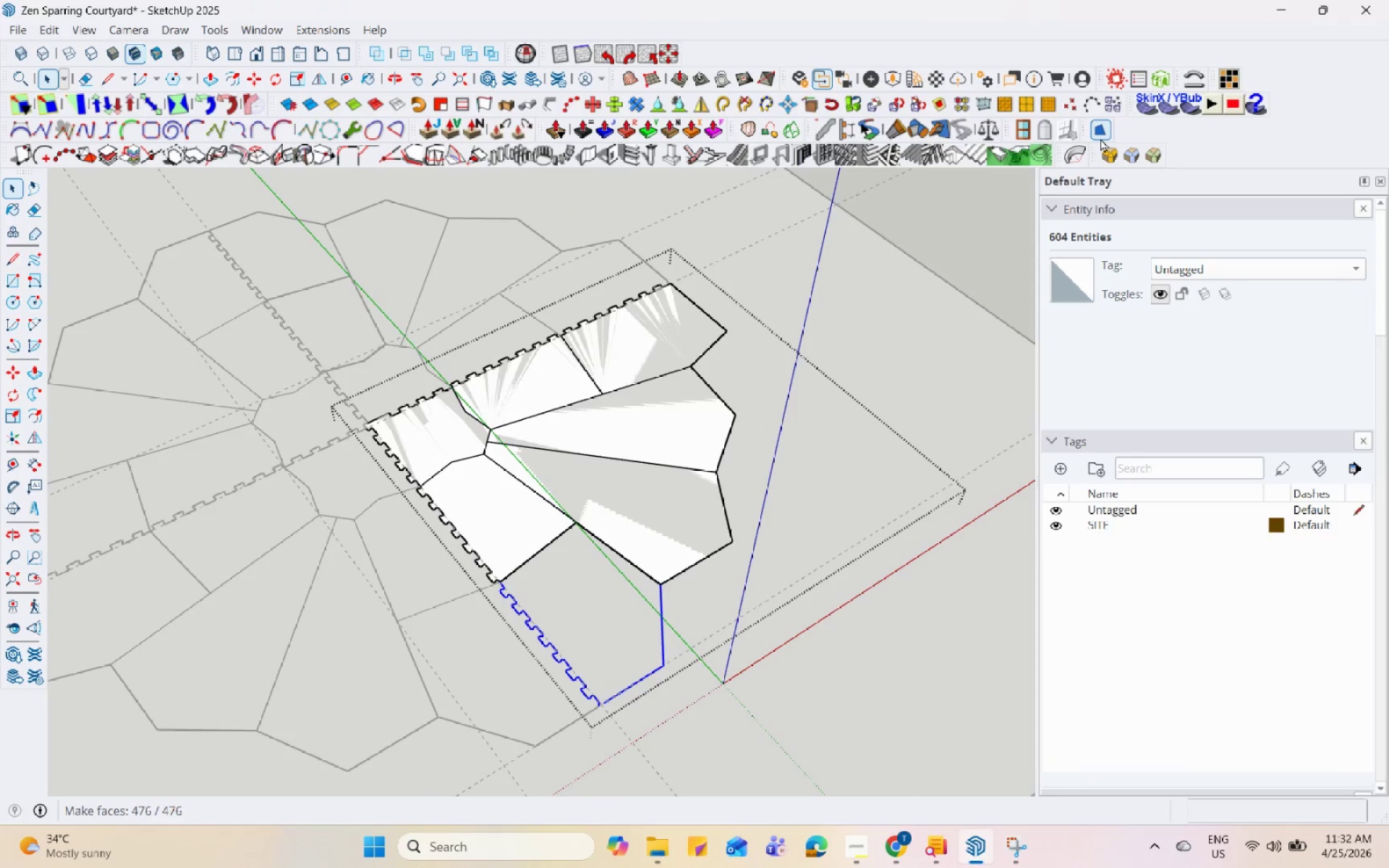 
scroll: coordinate [464, 456], scroll_direction: down, amount: 17.0
 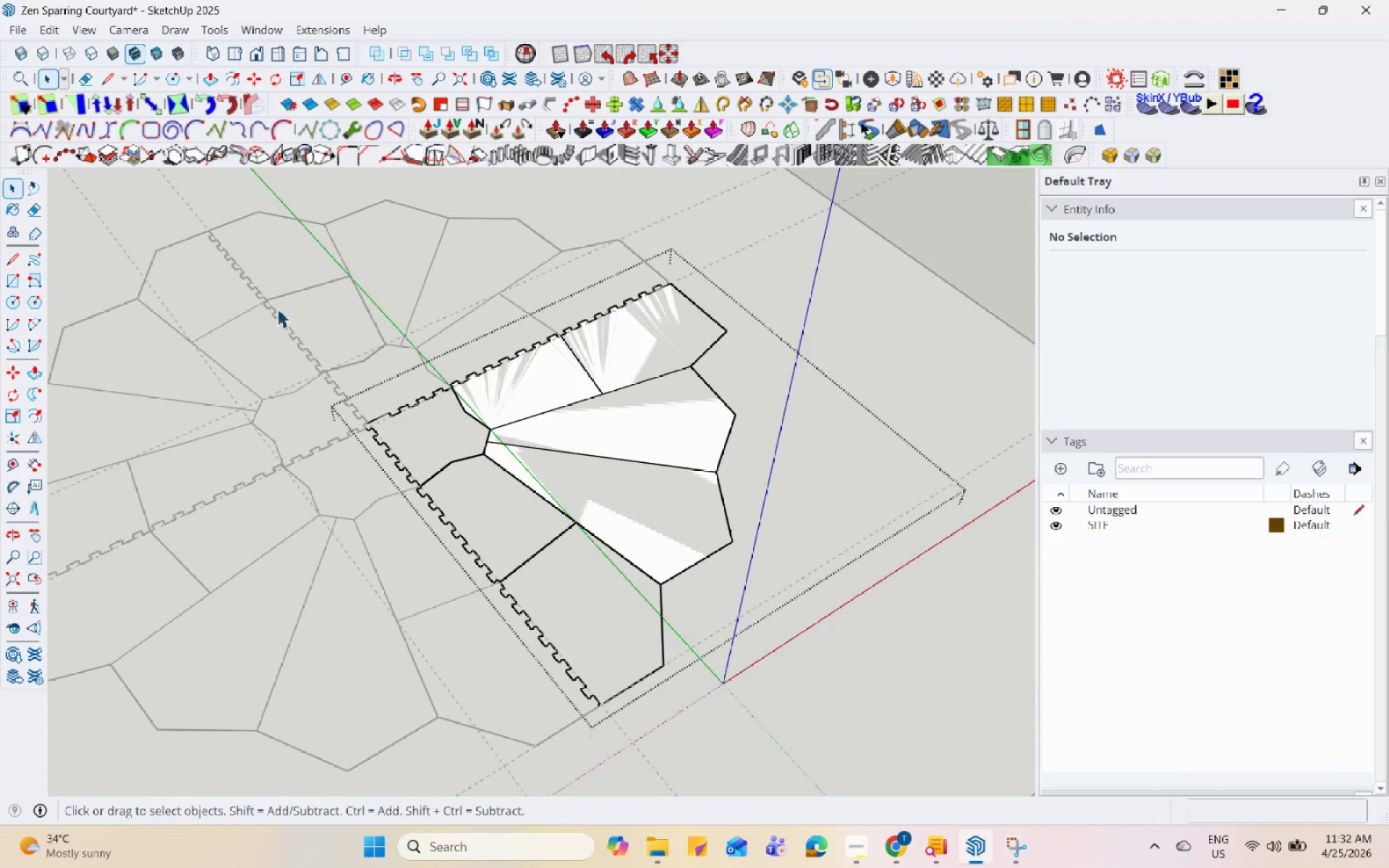 
scroll: coordinate [402, 412], scroll_direction: up, amount: 7.0
 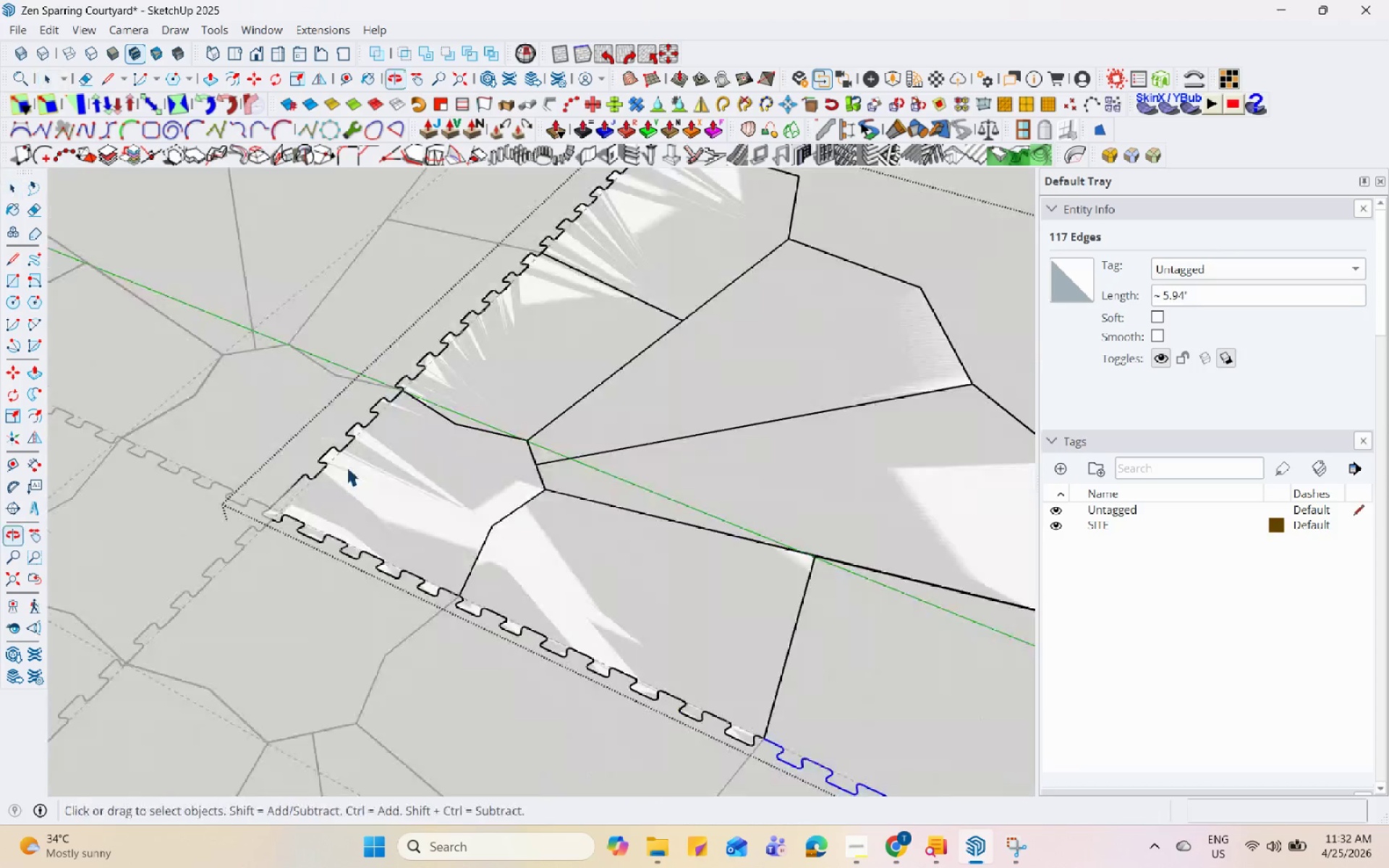 
left_click([401, 498])
 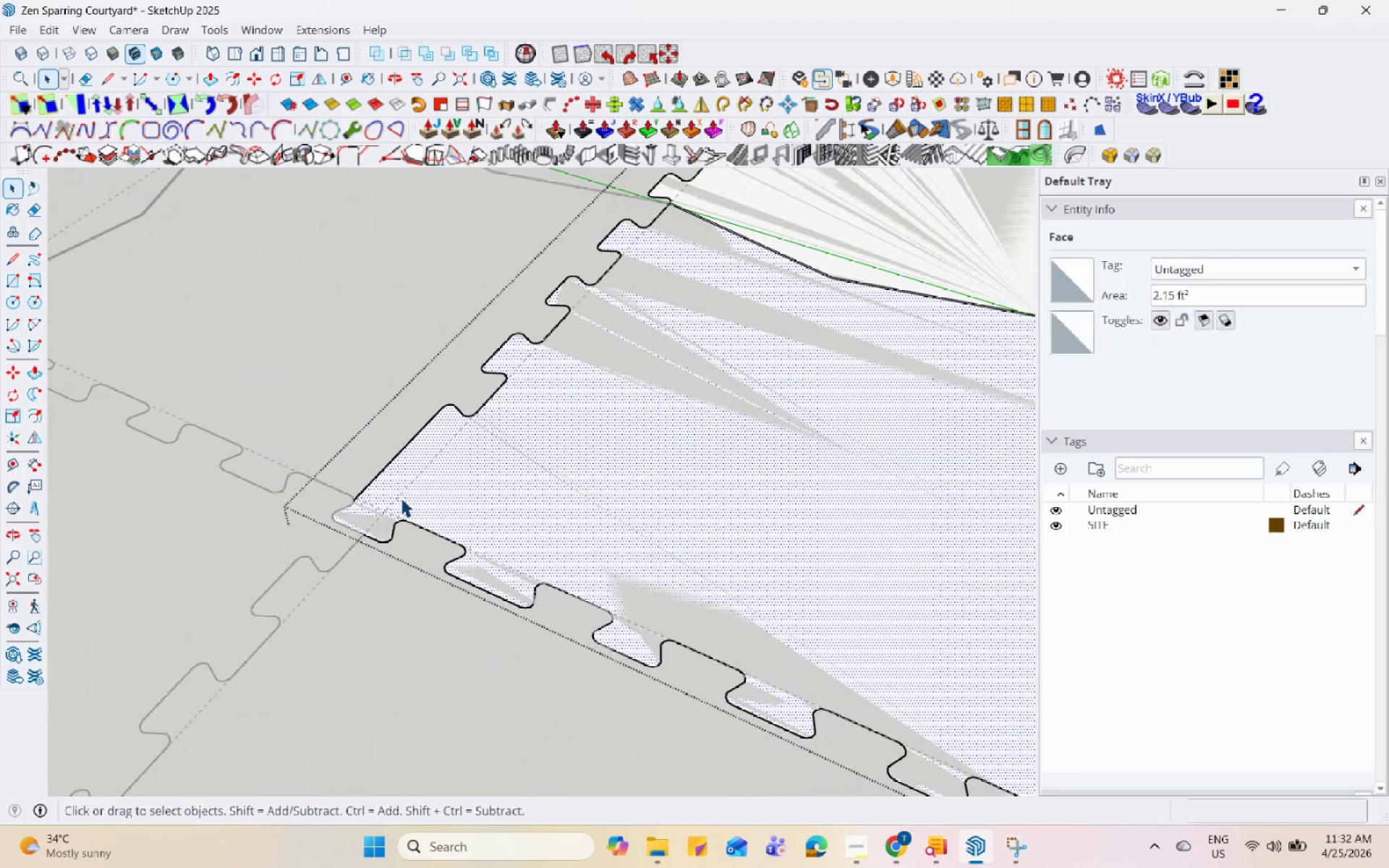 
scroll: coordinate [210, 519], scroll_direction: up, amount: 11.0
 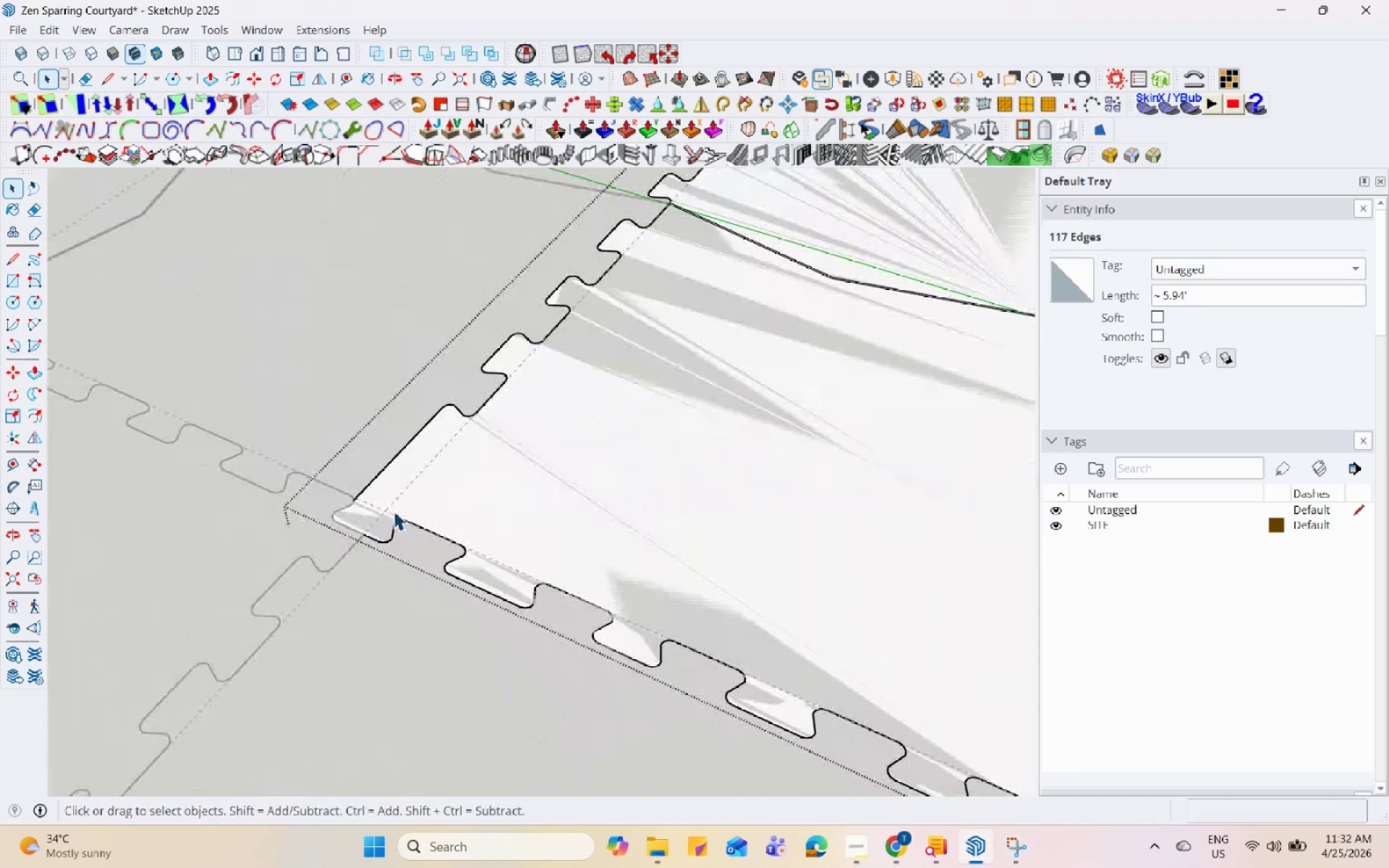 
key(P)
 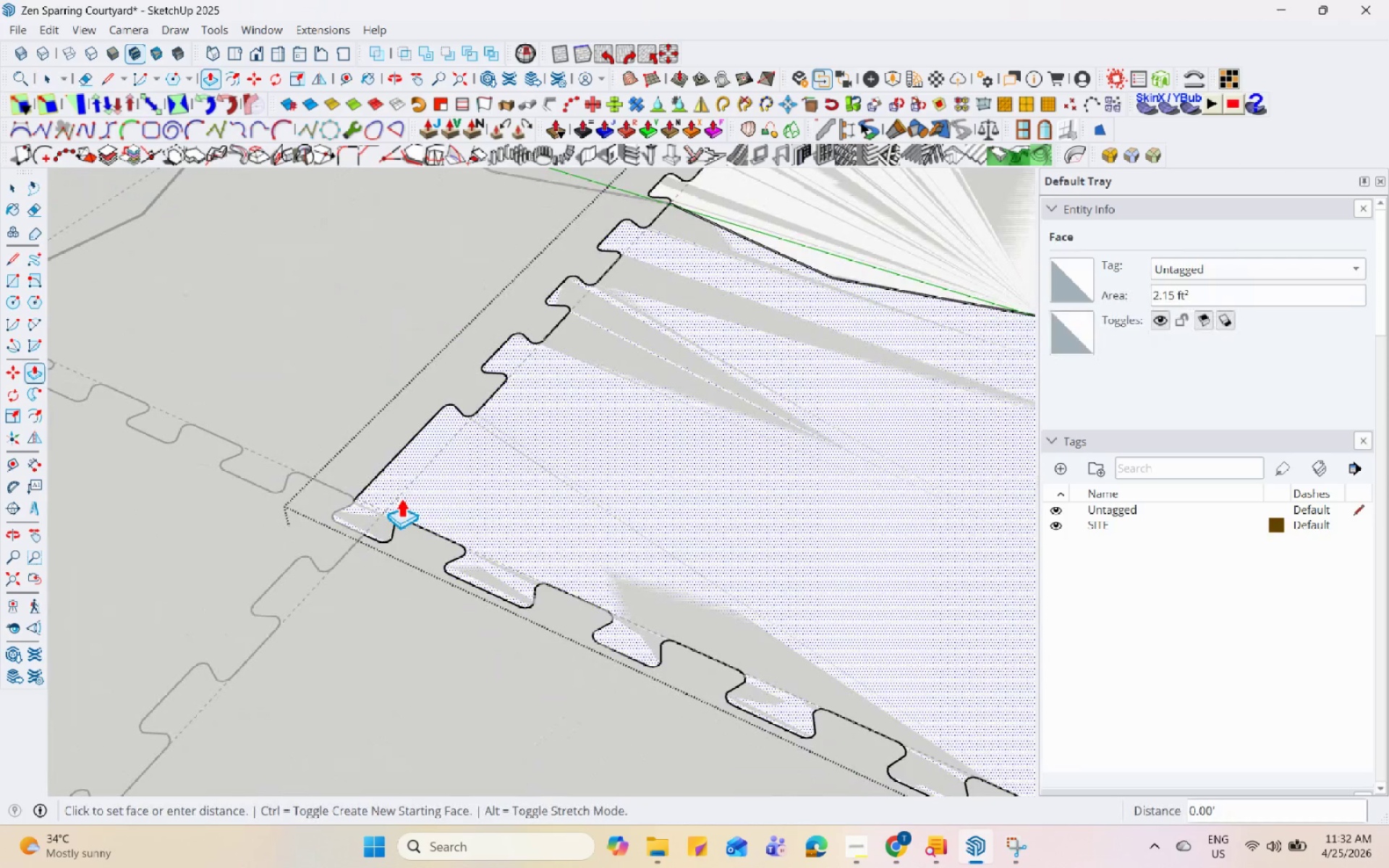 
left_click([401, 498])
 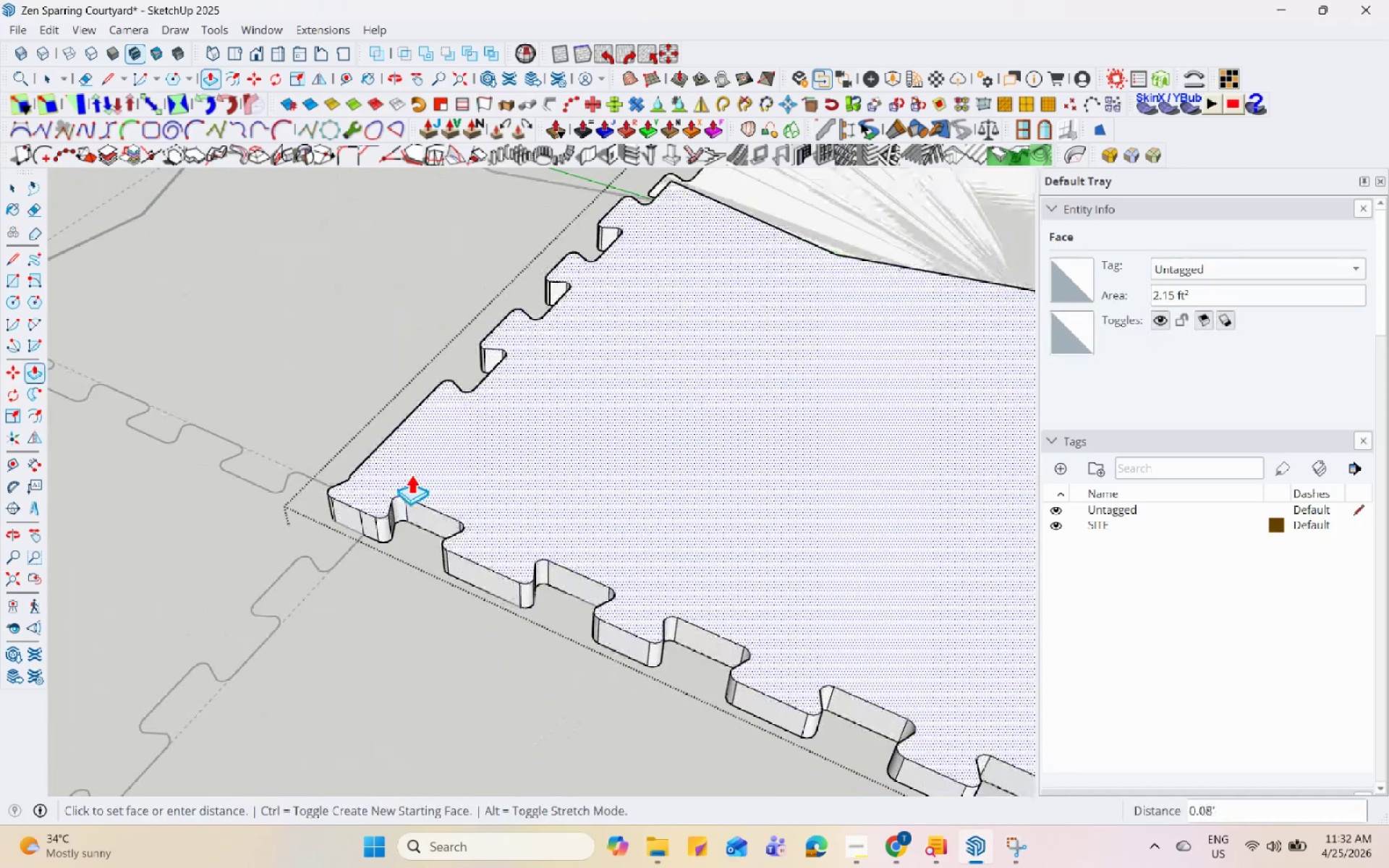 
scroll: coordinate [411, 474], scroll_direction: down, amount: 5.0
 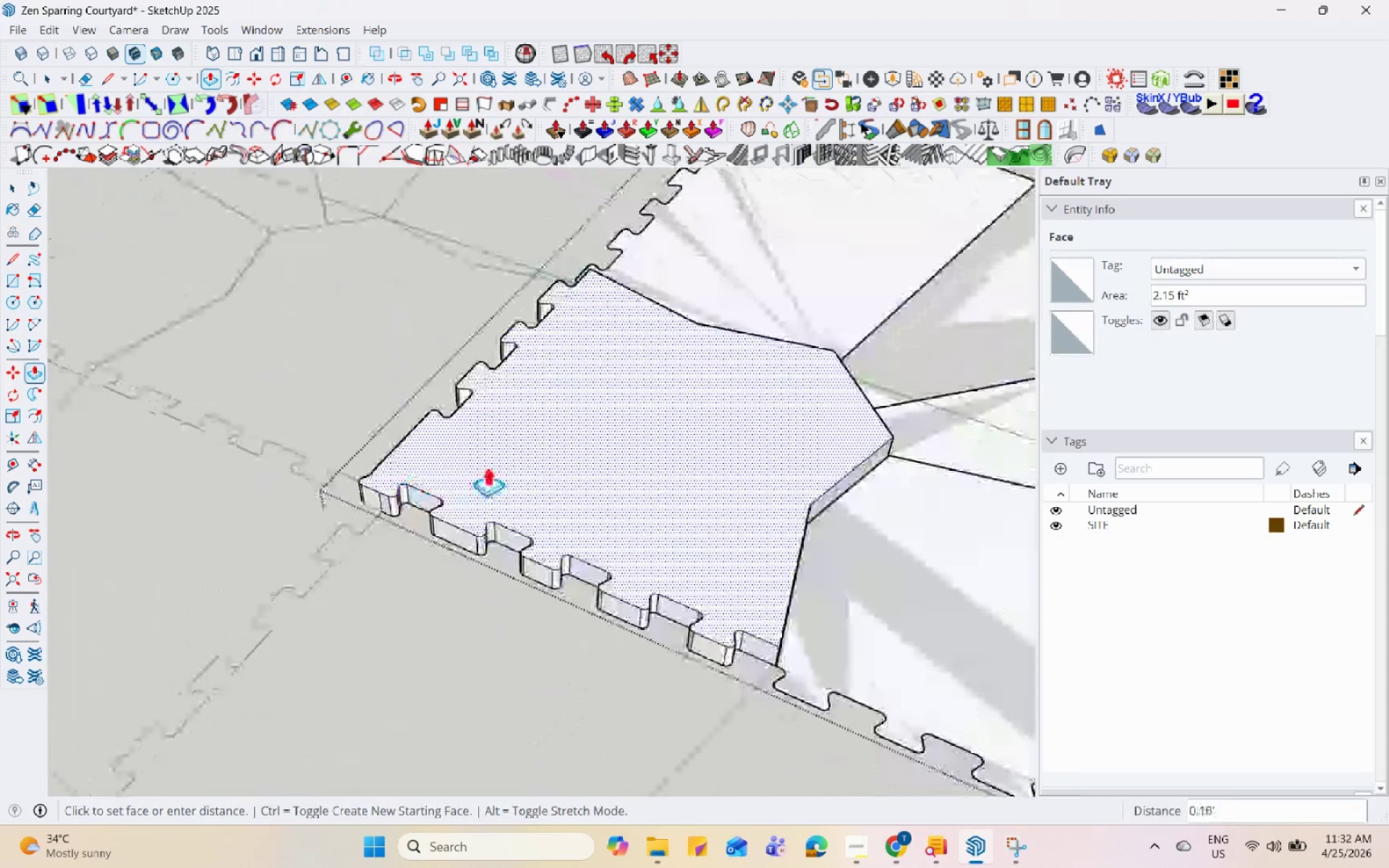 
key(Space)
 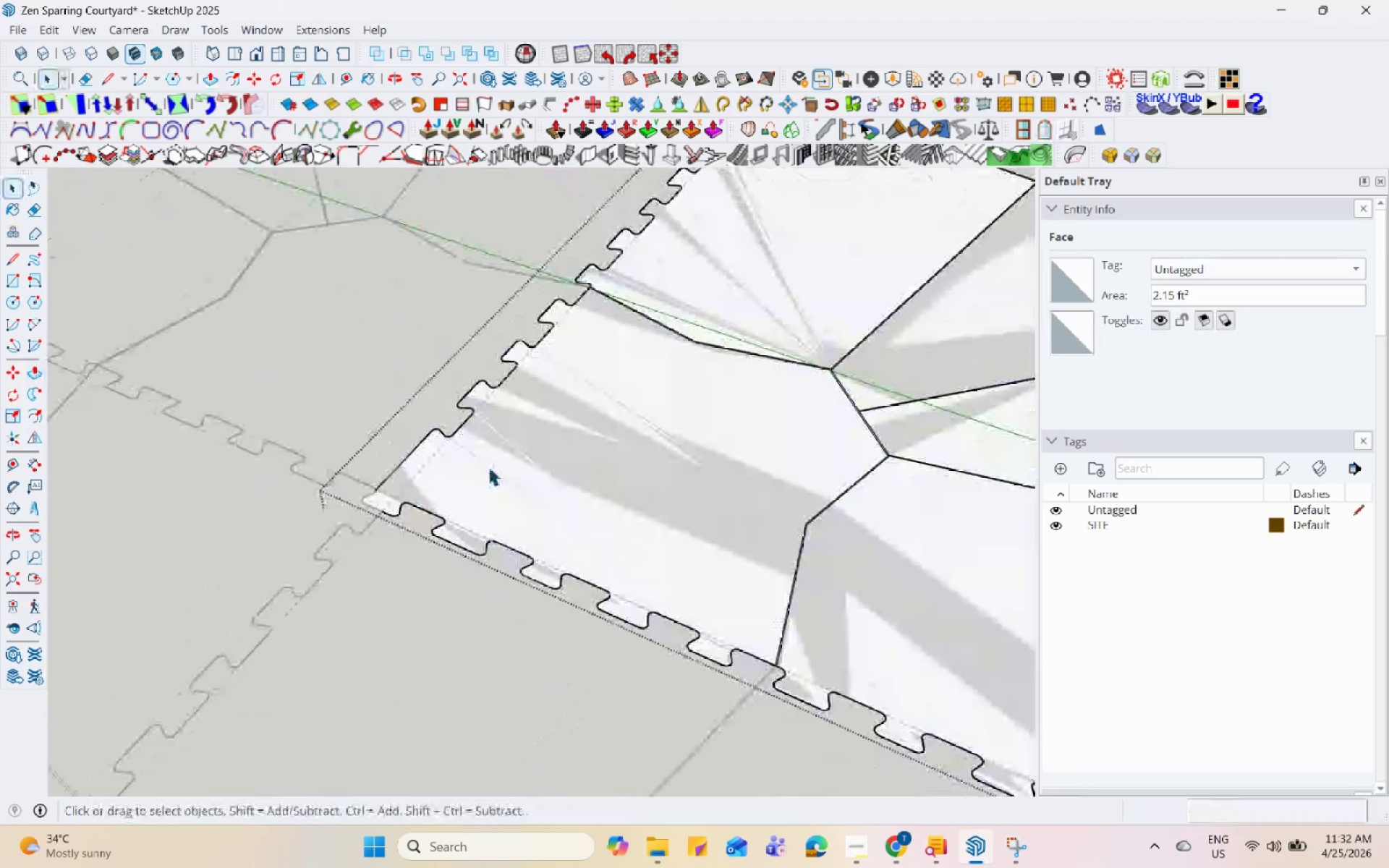 
key(Escape)
 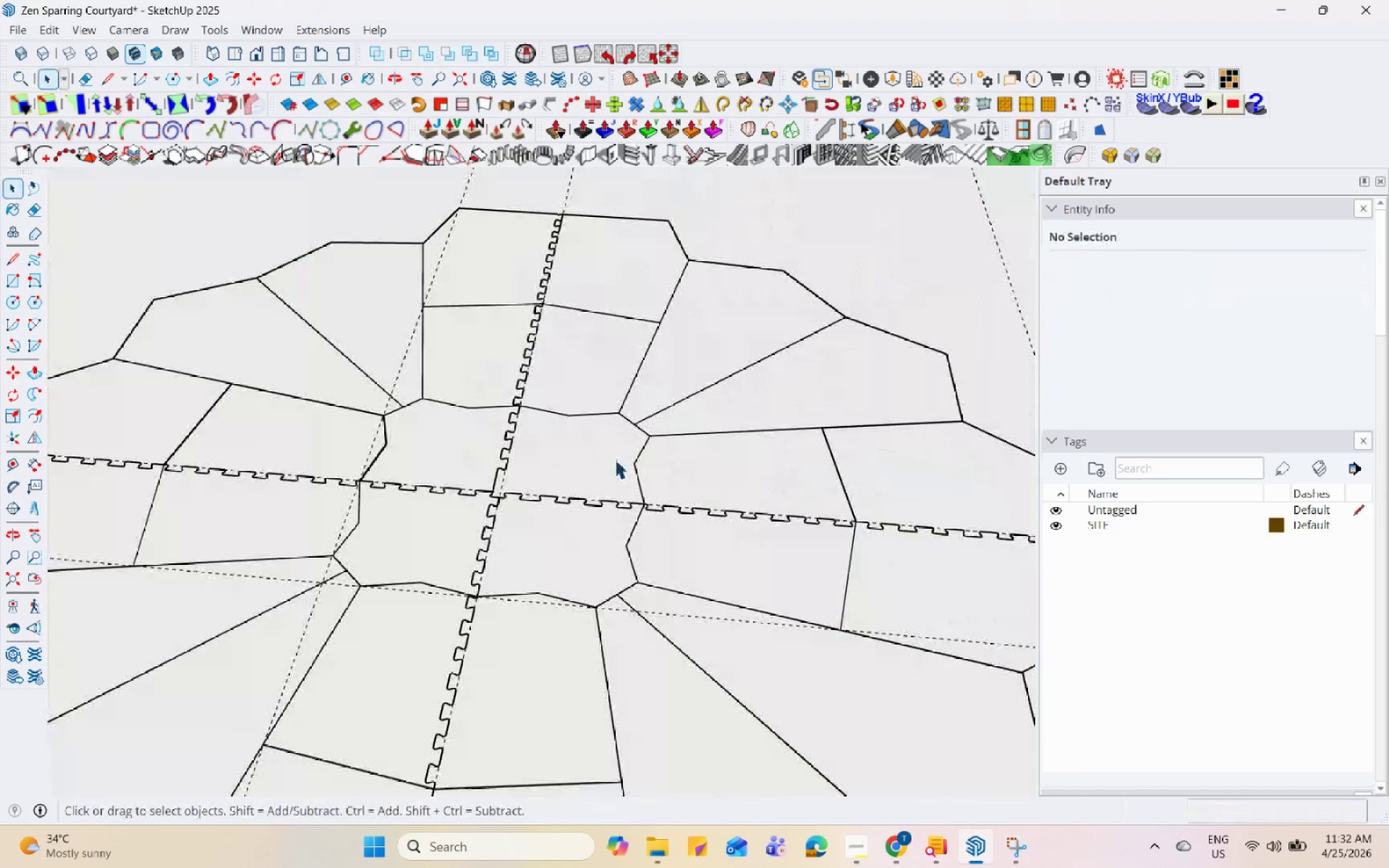 
key(Escape)
 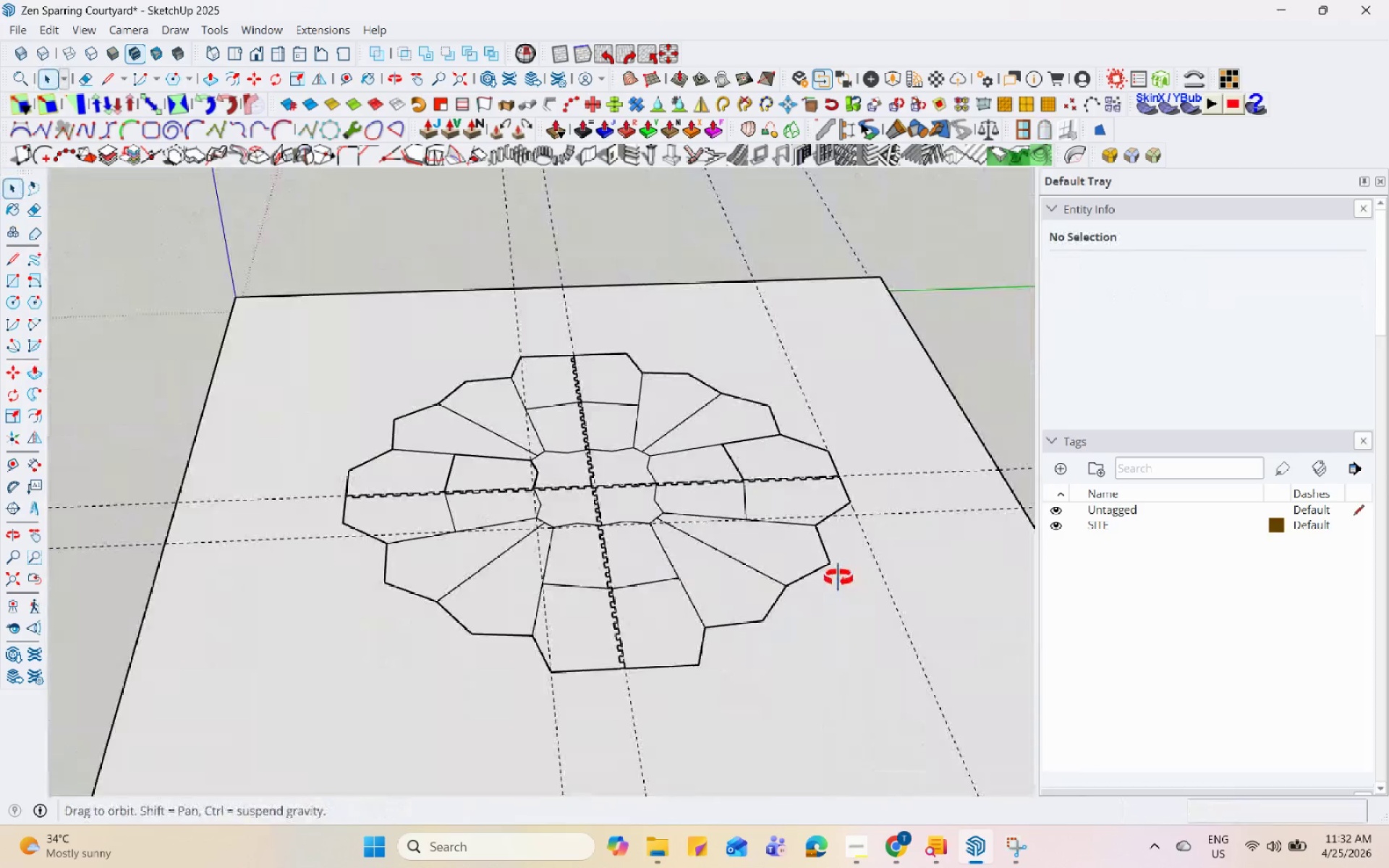 
scroll: coordinate [684, 532], scroll_direction: down, amount: 20.0
 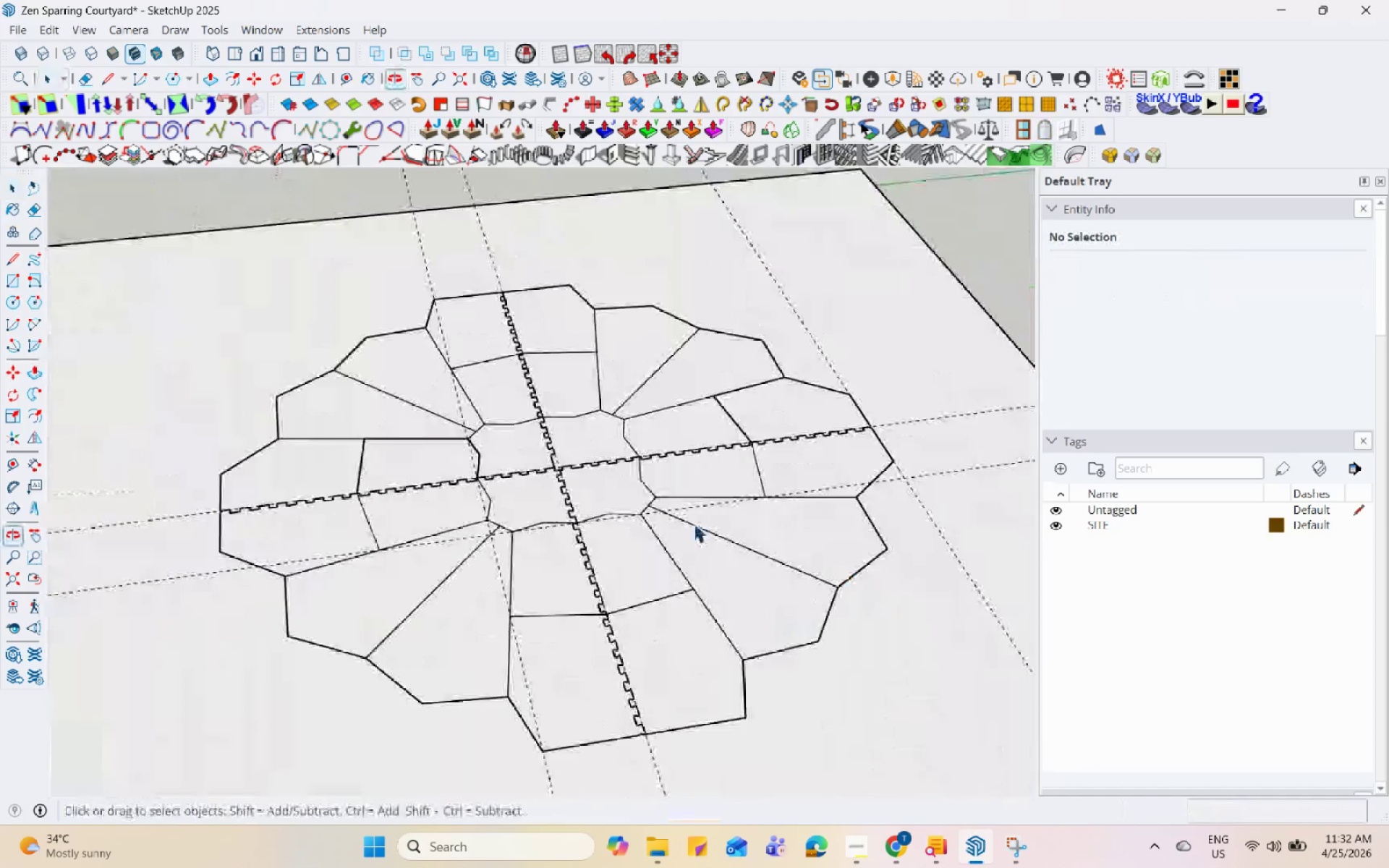 
scroll: coordinate [229, 563], scroll_direction: up, amount: 8.0
 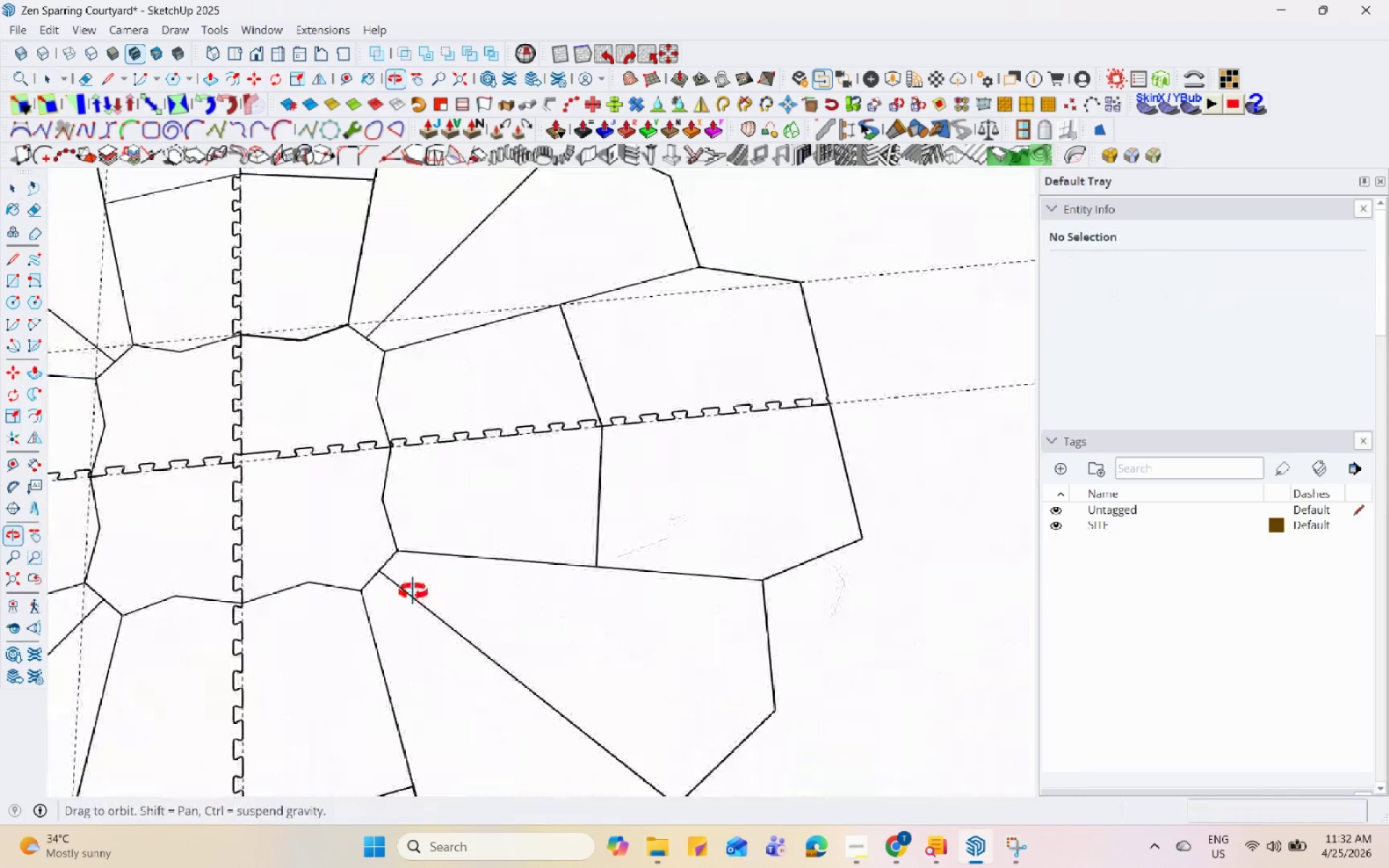 
scroll: coordinate [540, 593], scroll_direction: down, amount: 20.0
 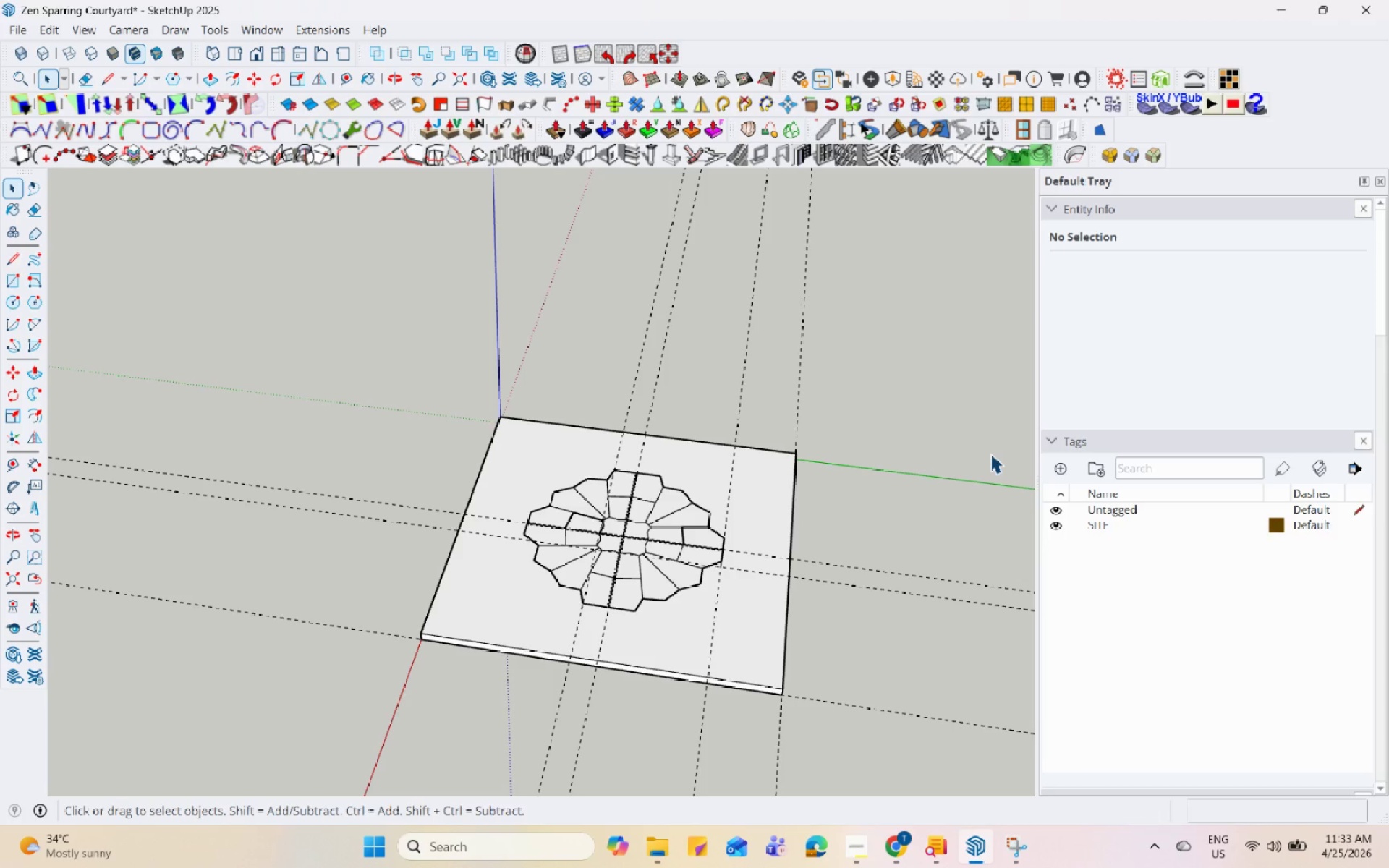 
wait(27.56)
 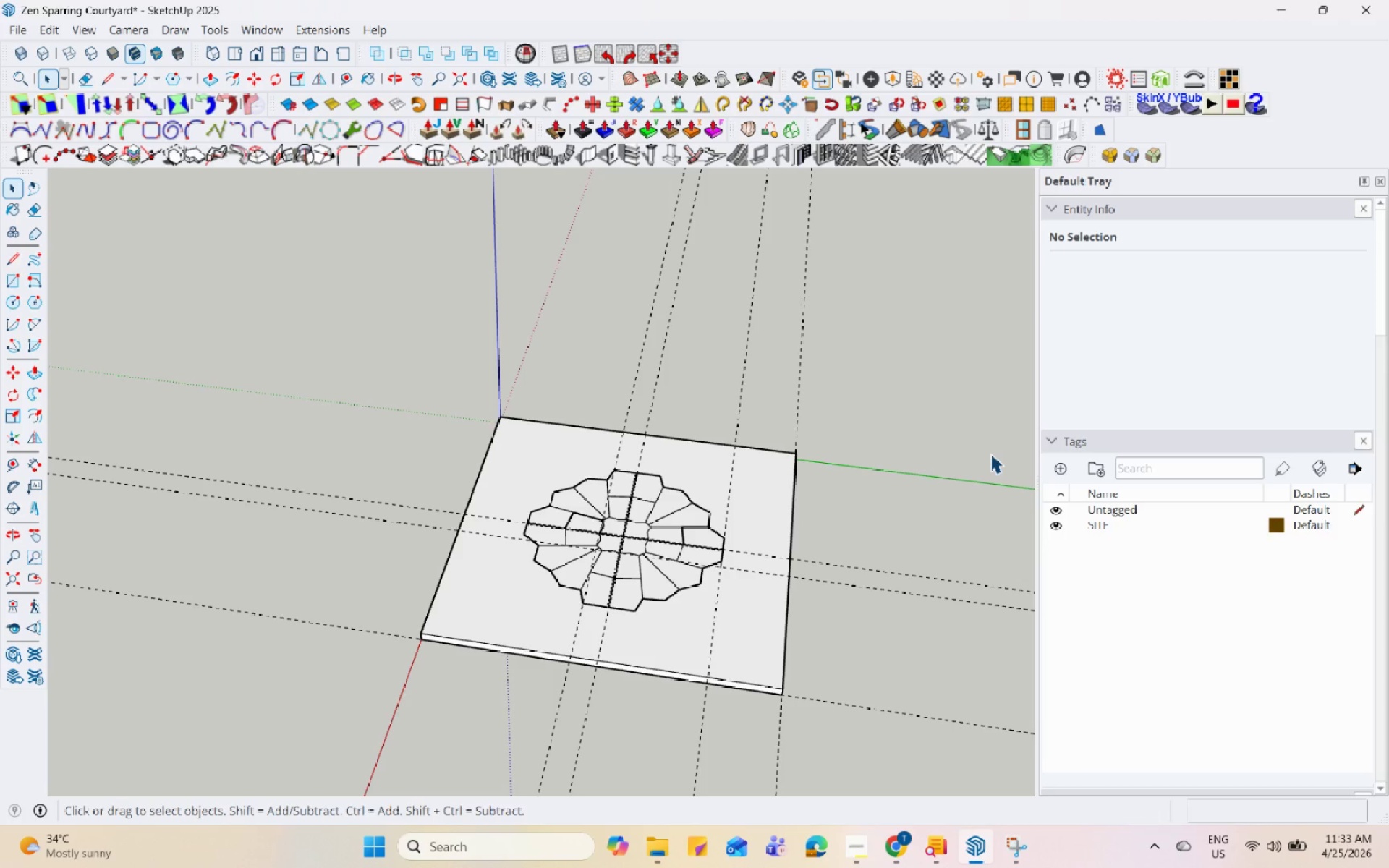 
scroll: coordinate [480, 511], scroll_direction: up, amount: 16.0
 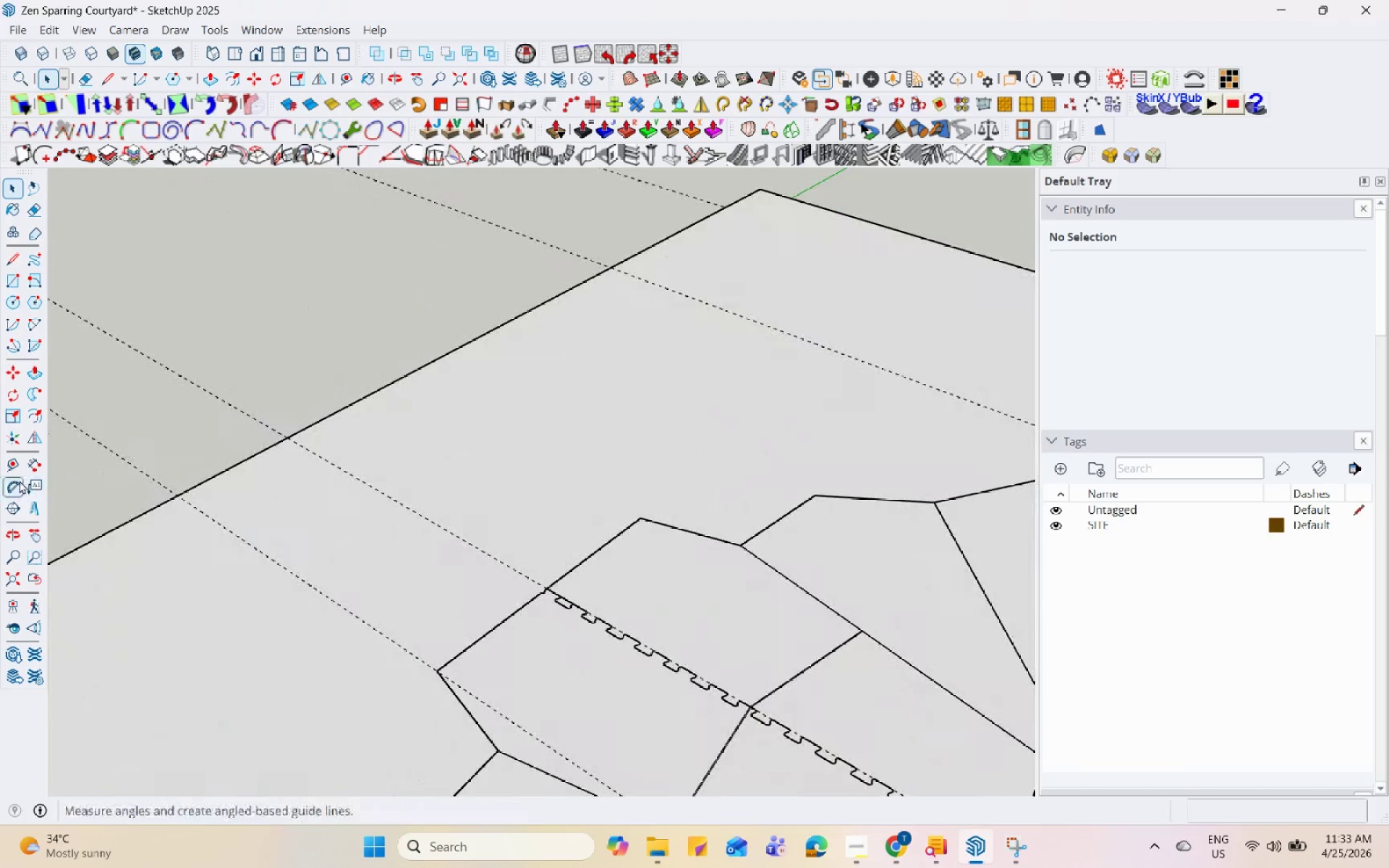 
left_click([16, 469])
 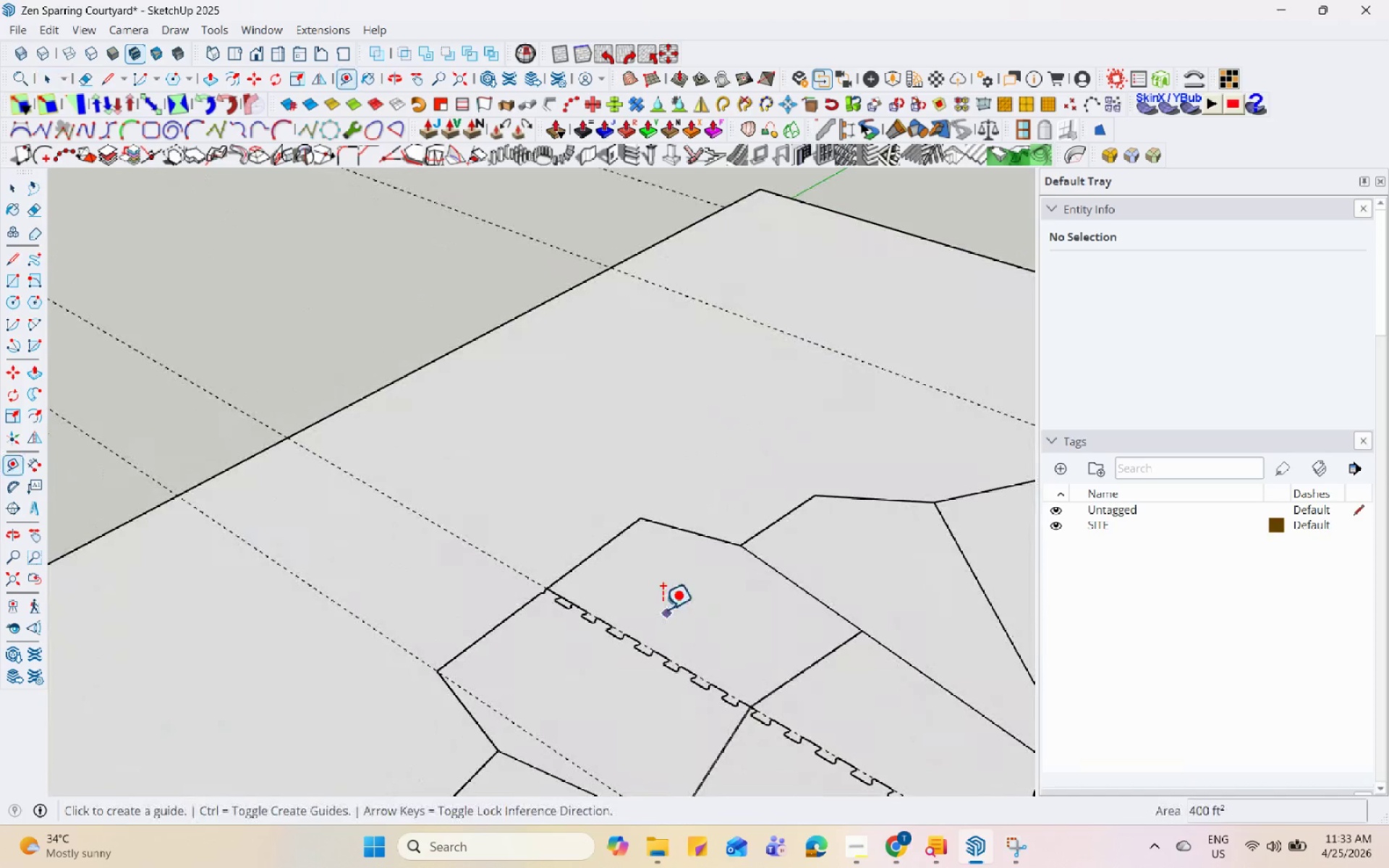 
scroll: coordinate [435, 548], scroll_direction: down, amount: 13.0
 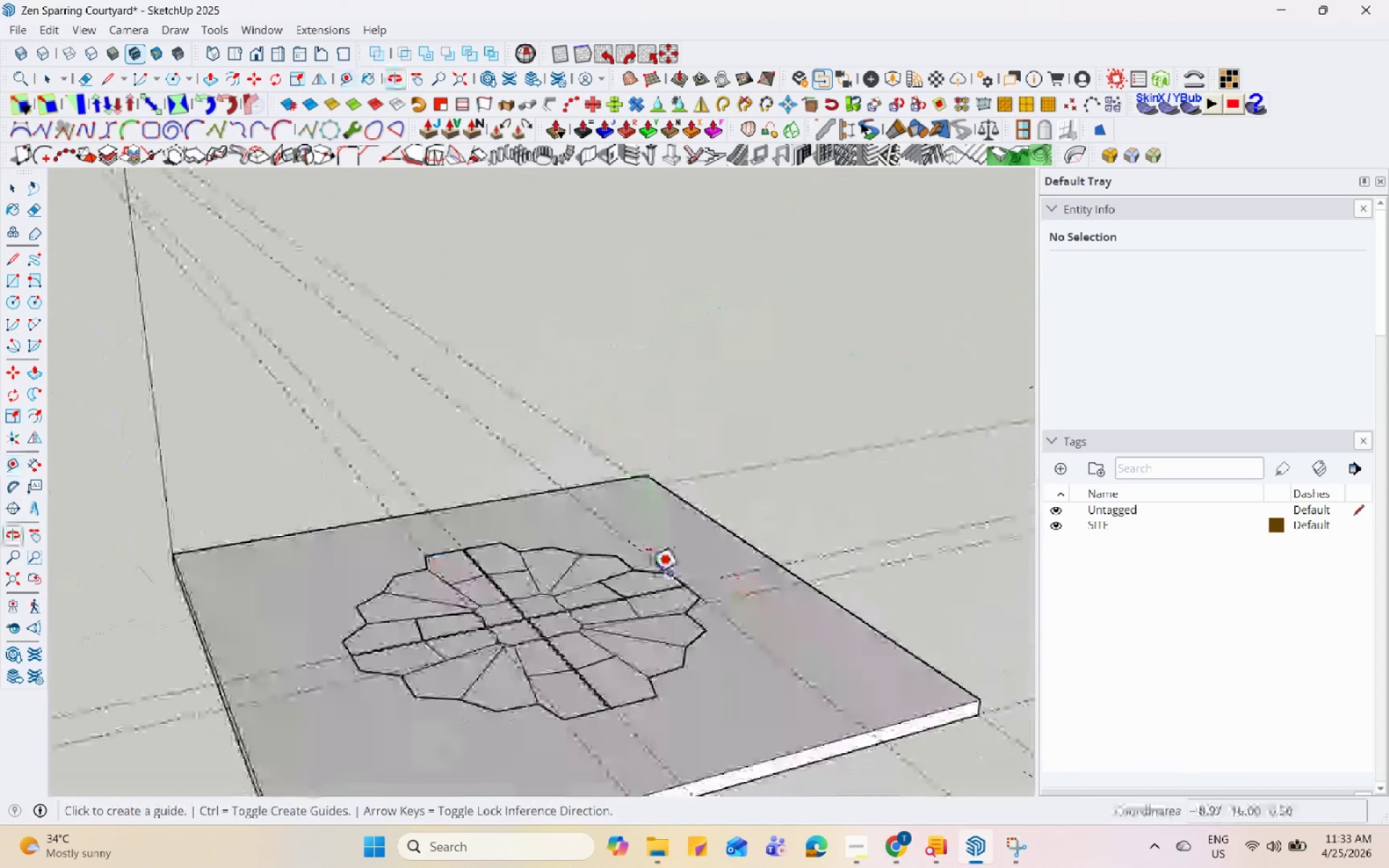 
key(Space)
 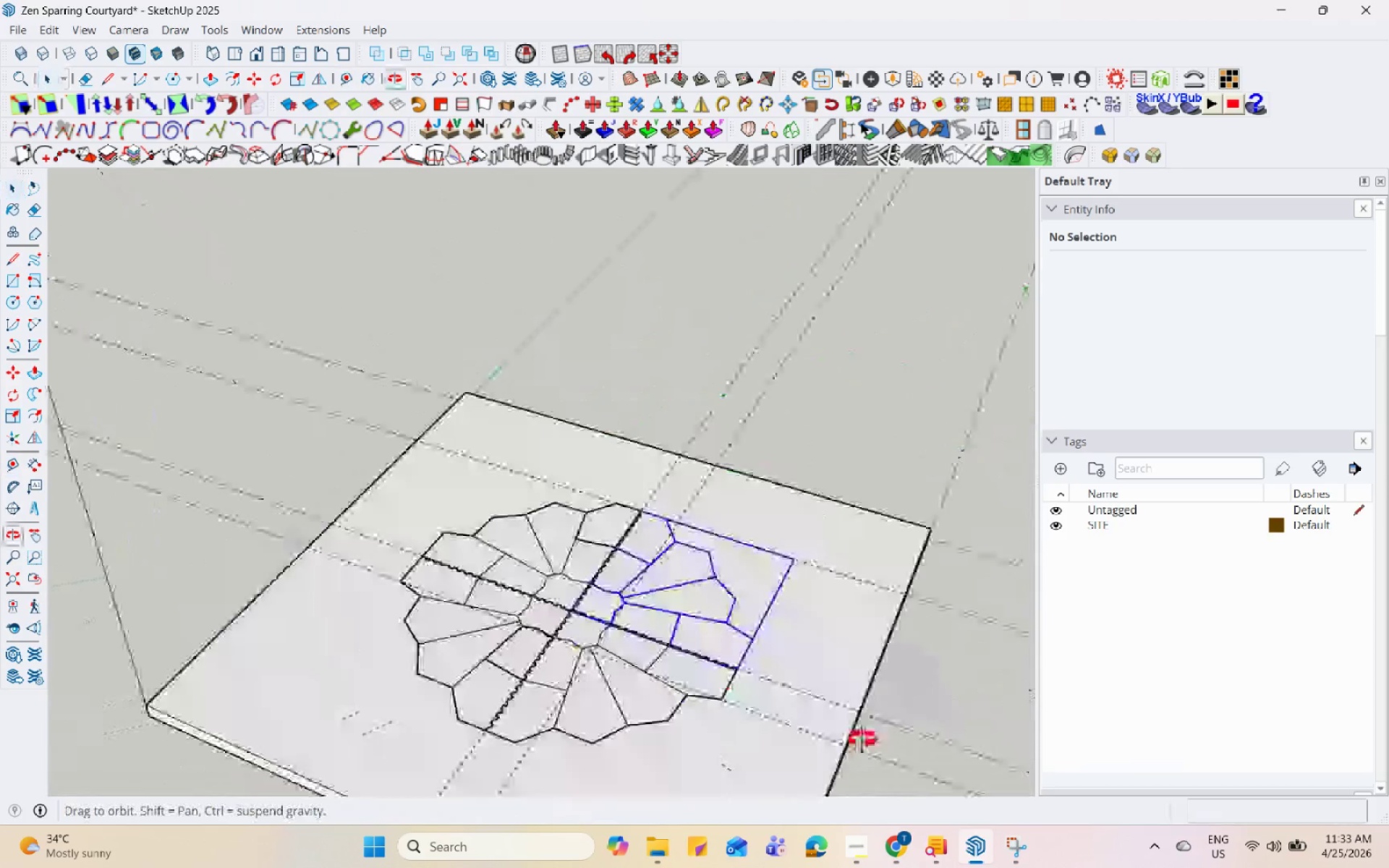 
hold_key(key=ControlLeft, duration=0.44)
left_click([530, 561])
 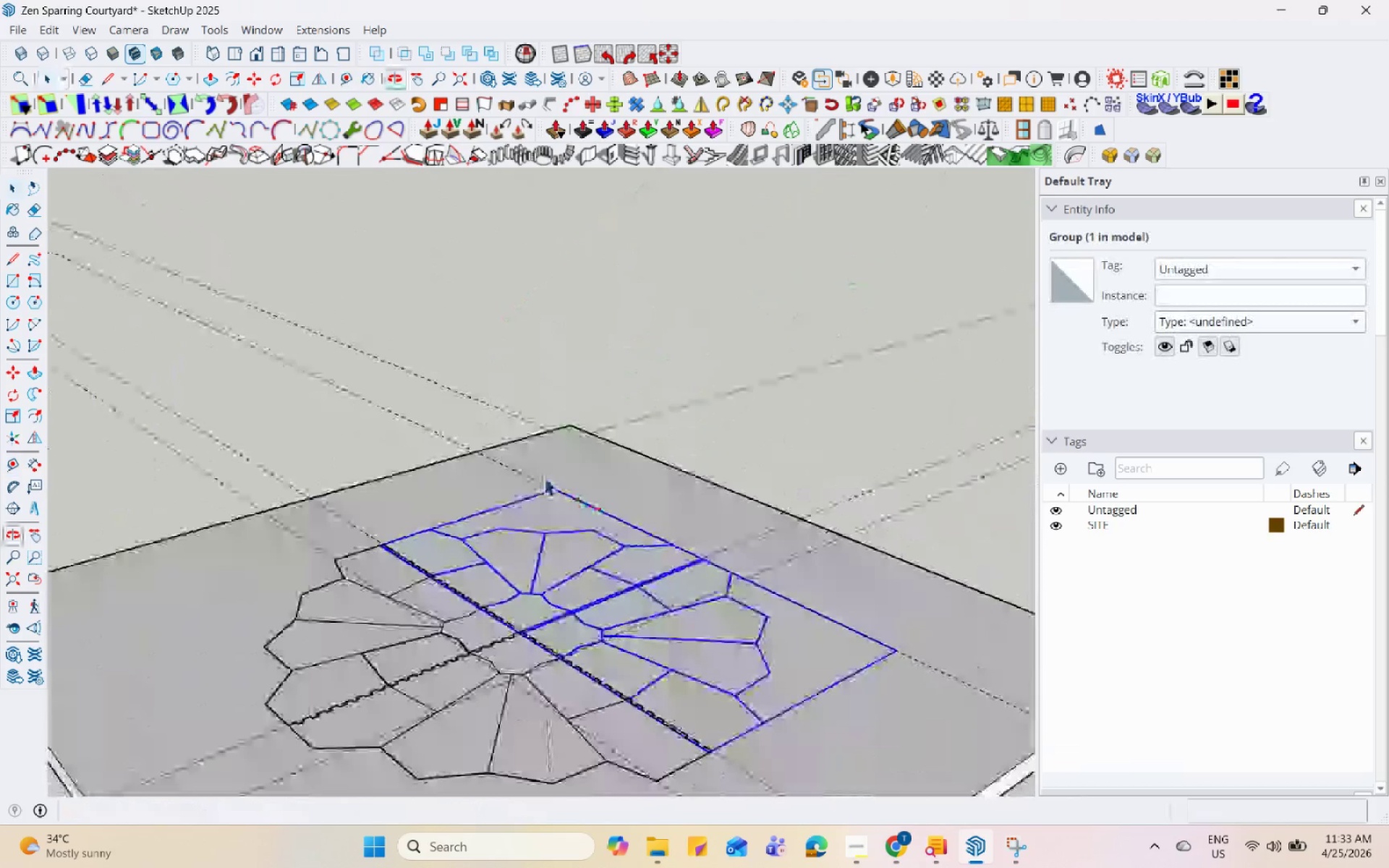 
scroll: coordinate [525, 517], scroll_direction: up, amount: 3.0
 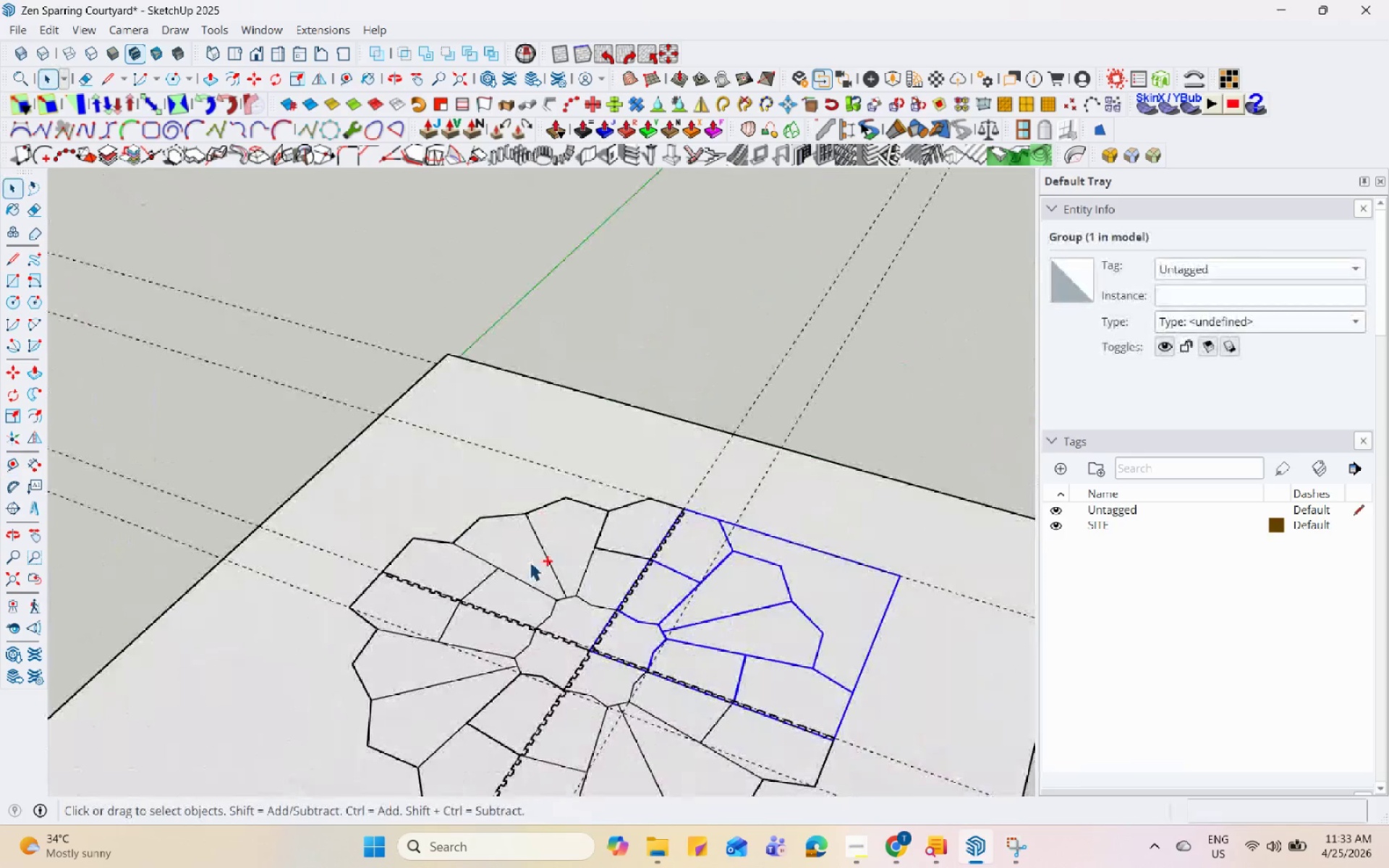 
hold_key(key=ControlLeft, duration=0.52)
left_click([429, 602])
 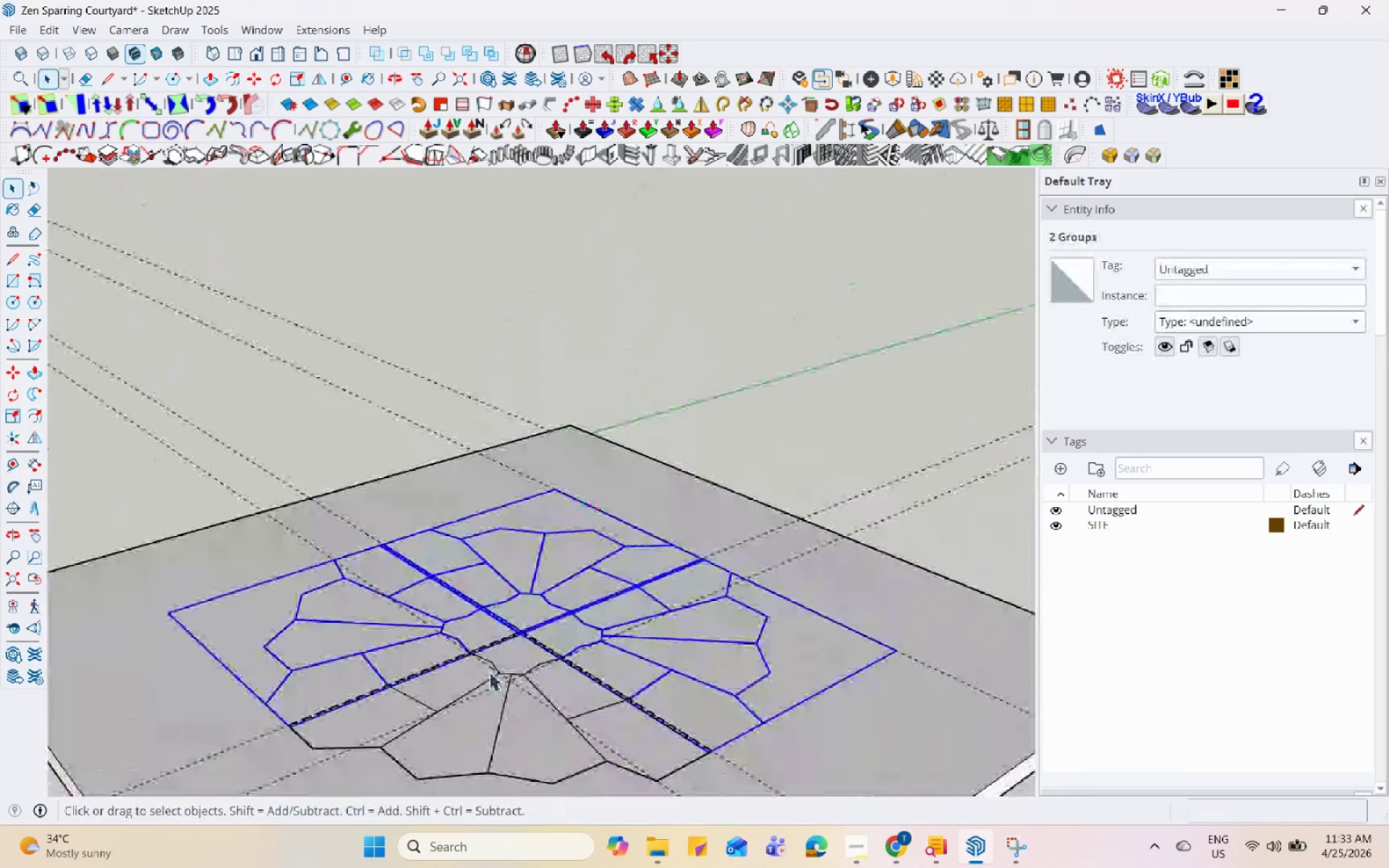 
hold_key(key=ControlLeft, duration=0.31)
double_click([492, 700])
 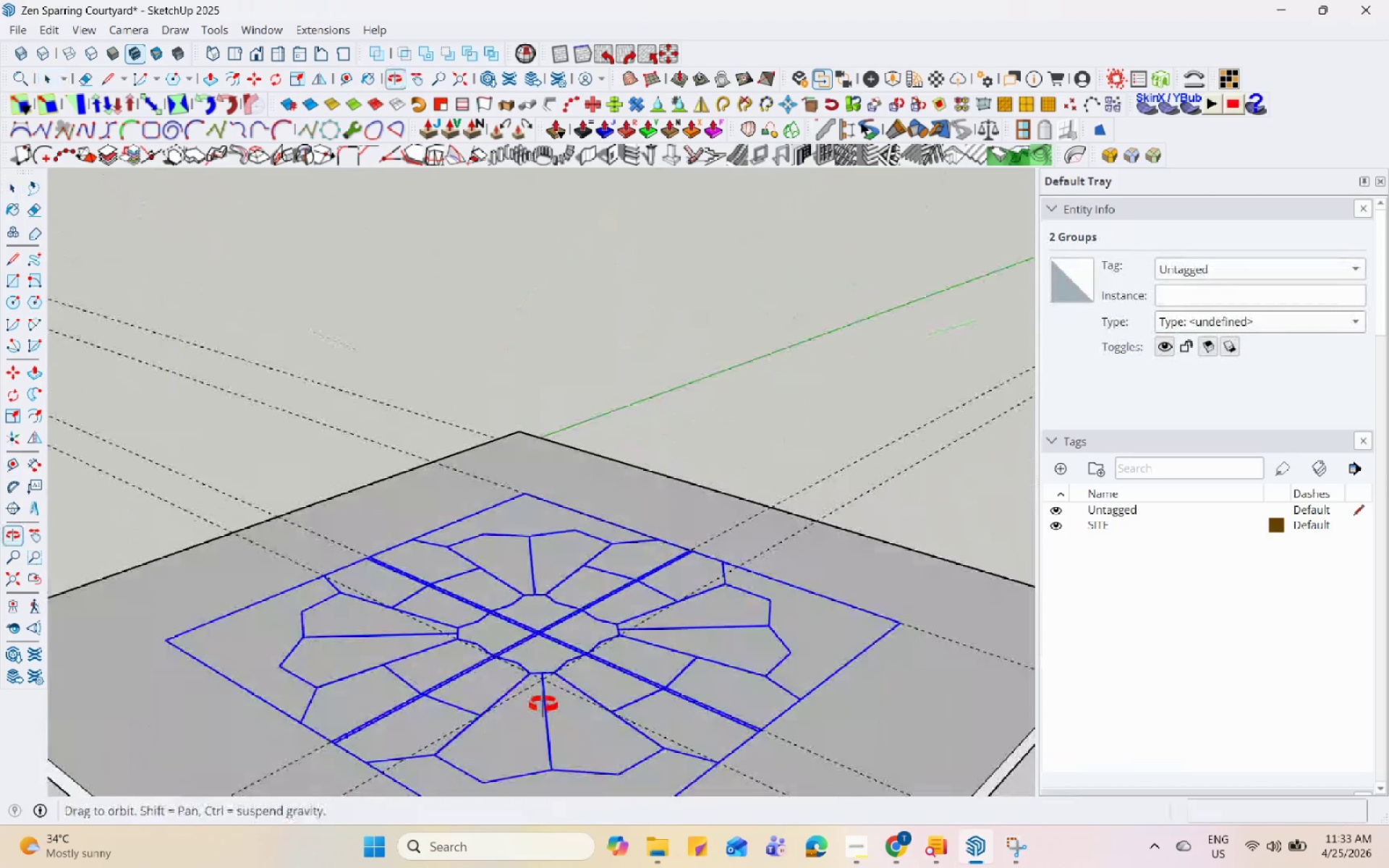 
key(S)
 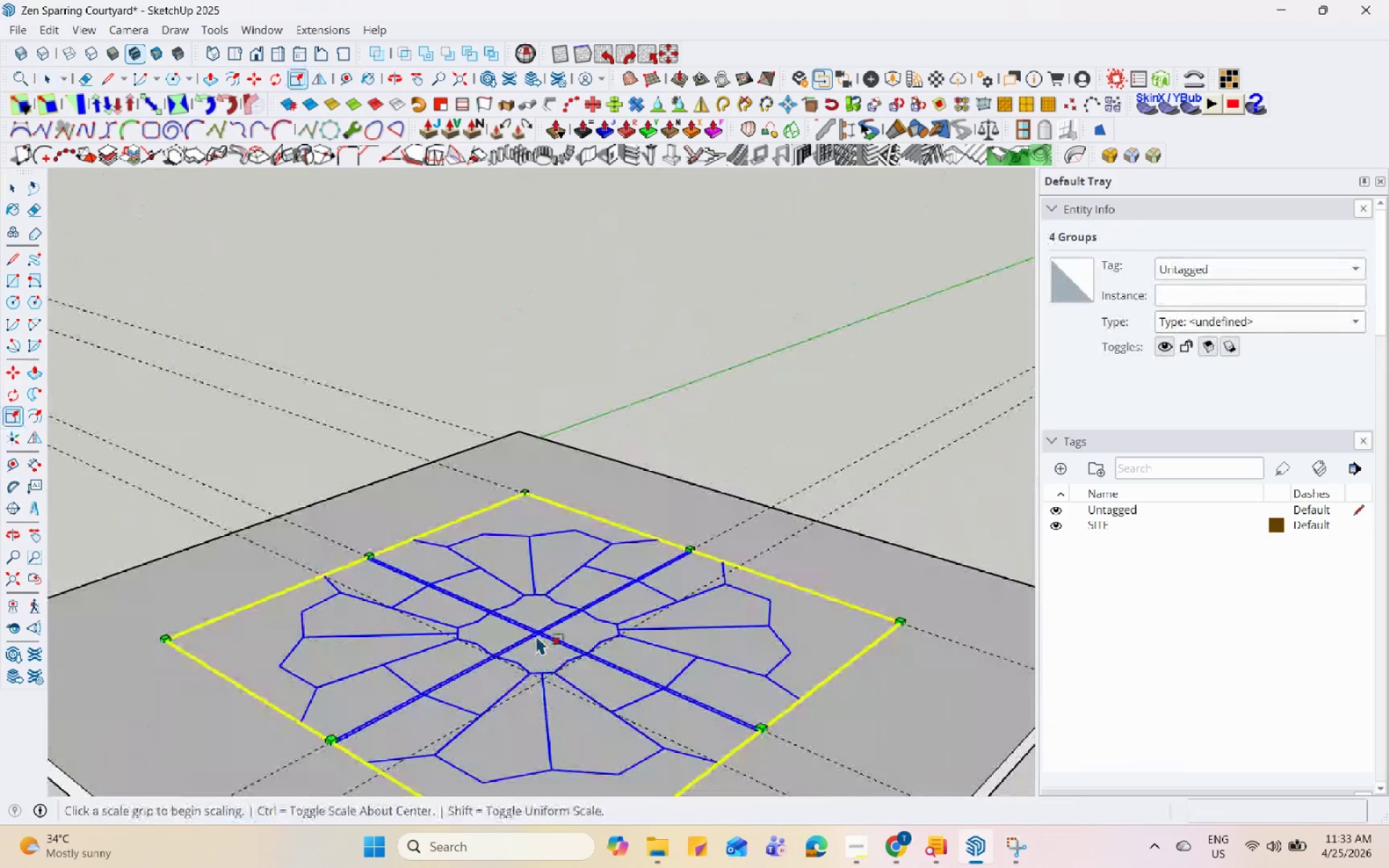 
scroll: coordinate [544, 617], scroll_direction: down, amount: 1.0
 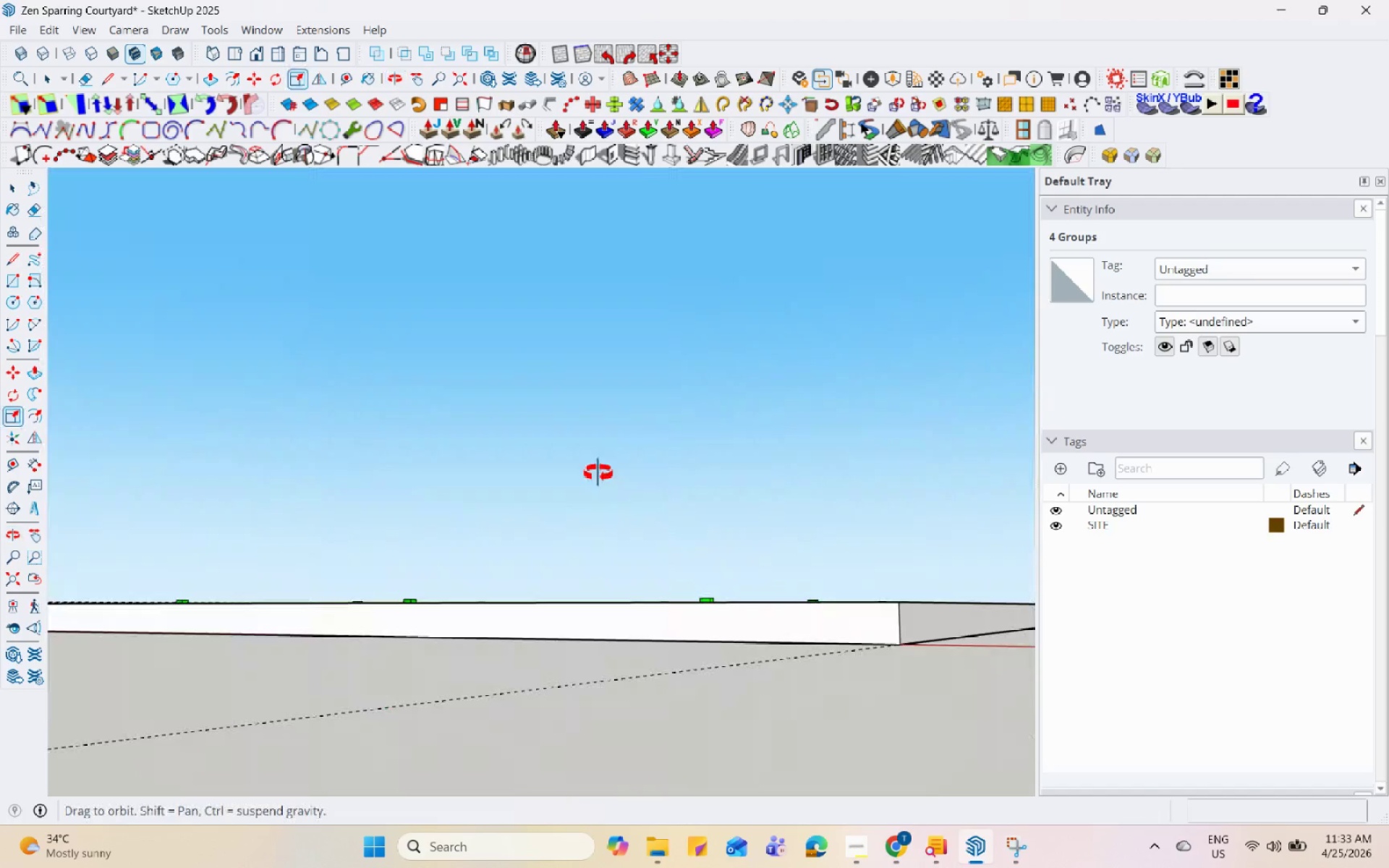 
key(Space)
 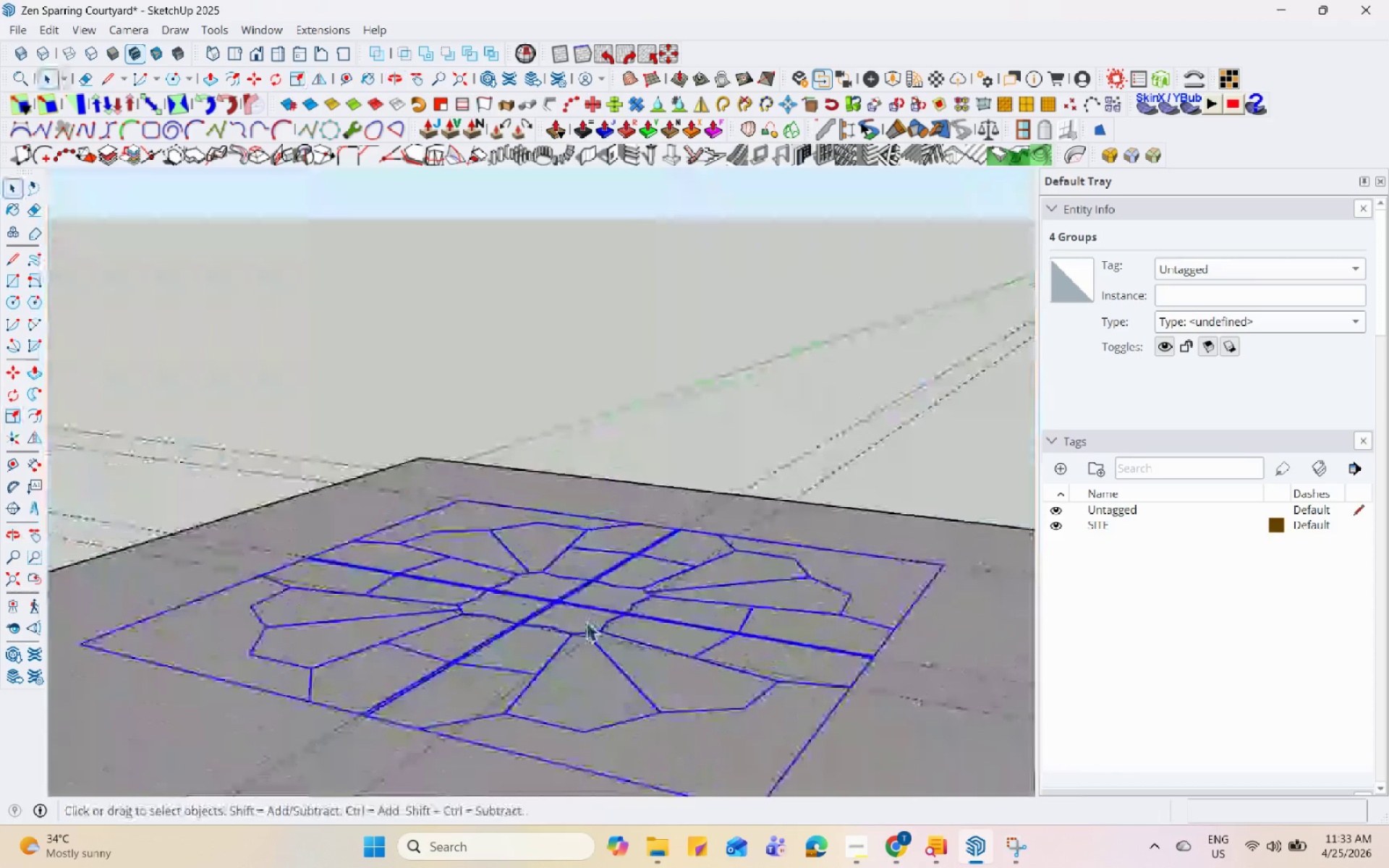 
double_click([586, 621])
 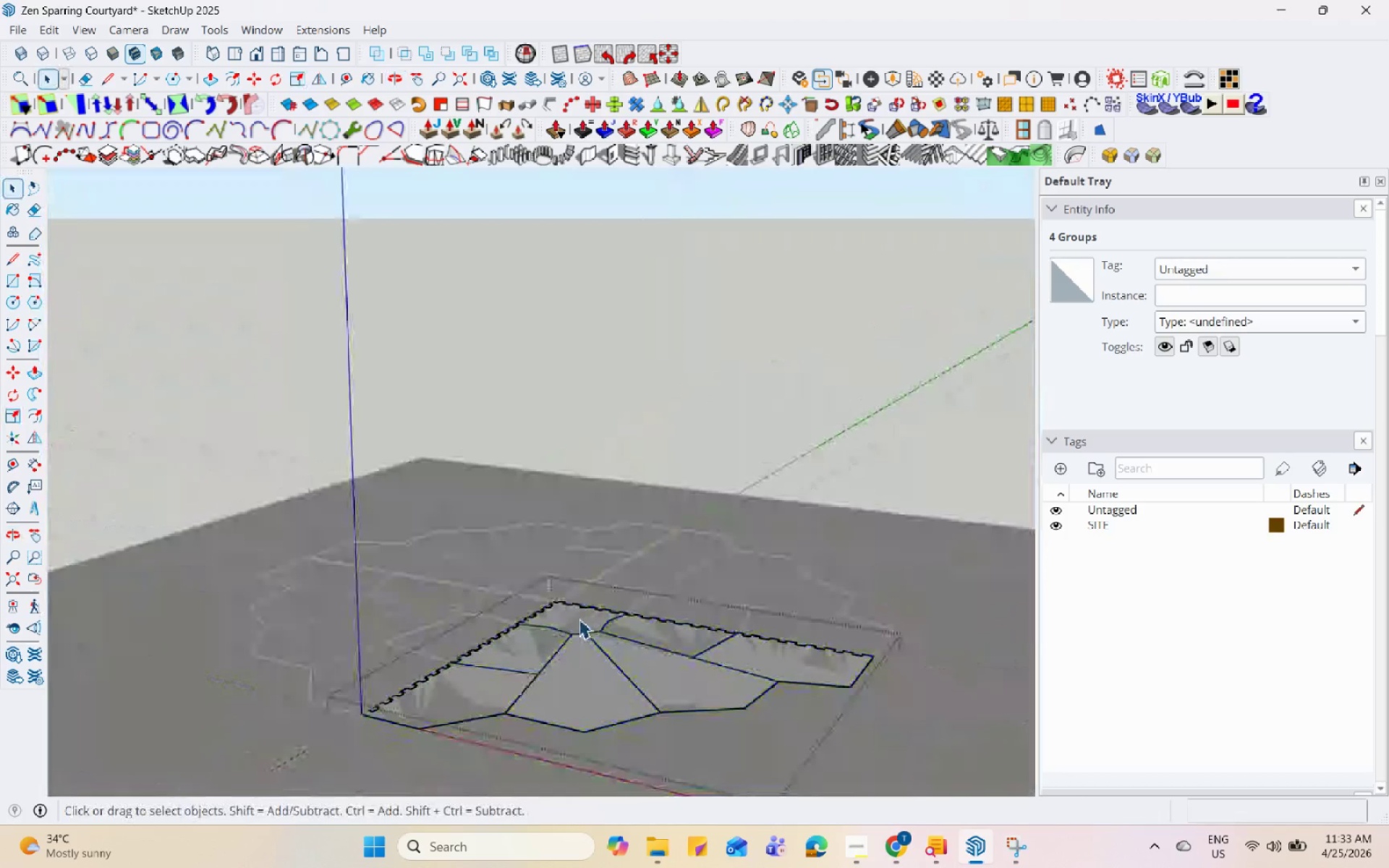 
scroll: coordinate [586, 621], scroll_direction: up, amount: 2.0
 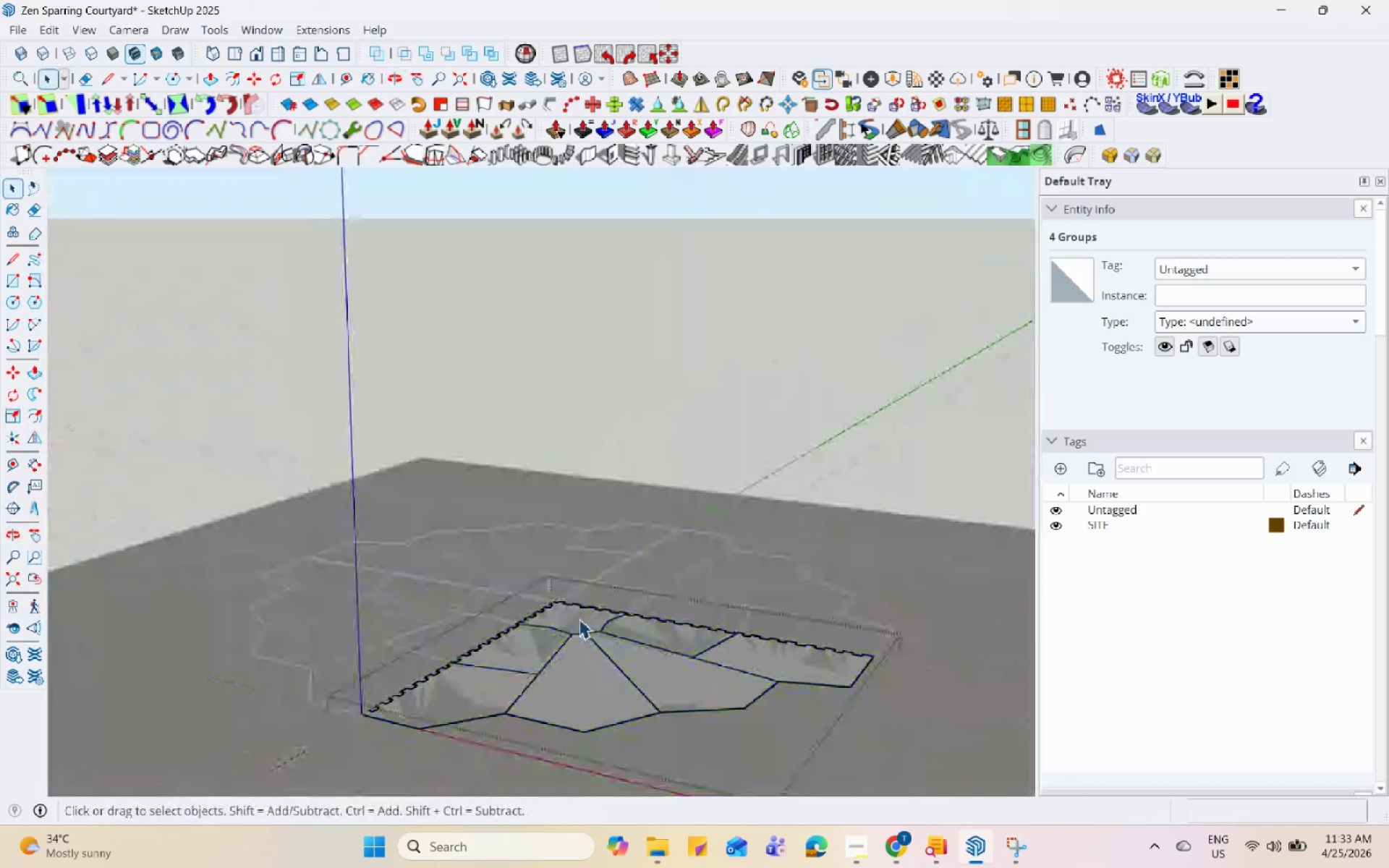 
triple_click([579, 618])
 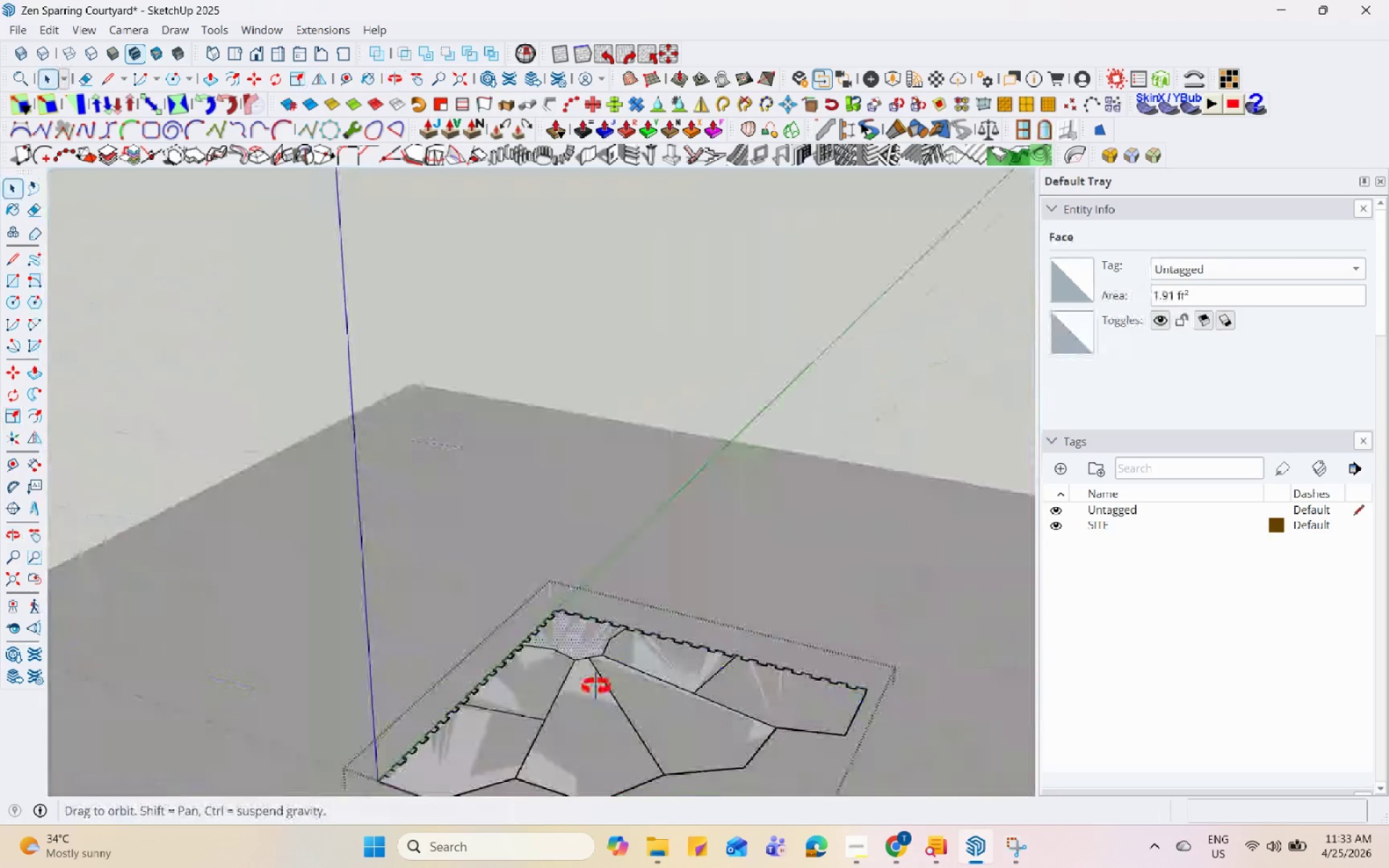 
scroll: coordinate [550, 451], scroll_direction: none, amount: 0.0
 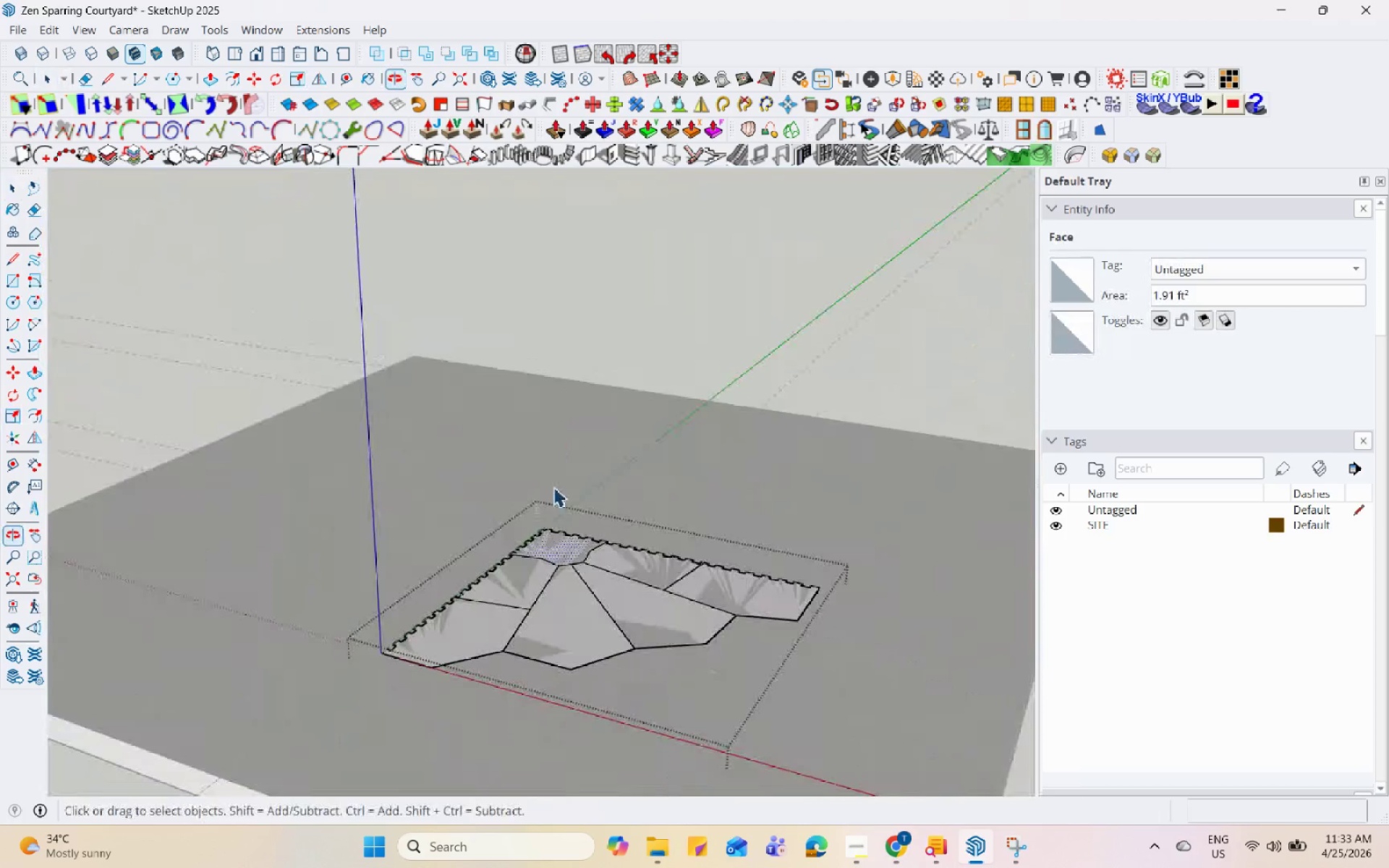 
scroll: coordinate [549, 613], scroll_direction: up, amount: 12.0
 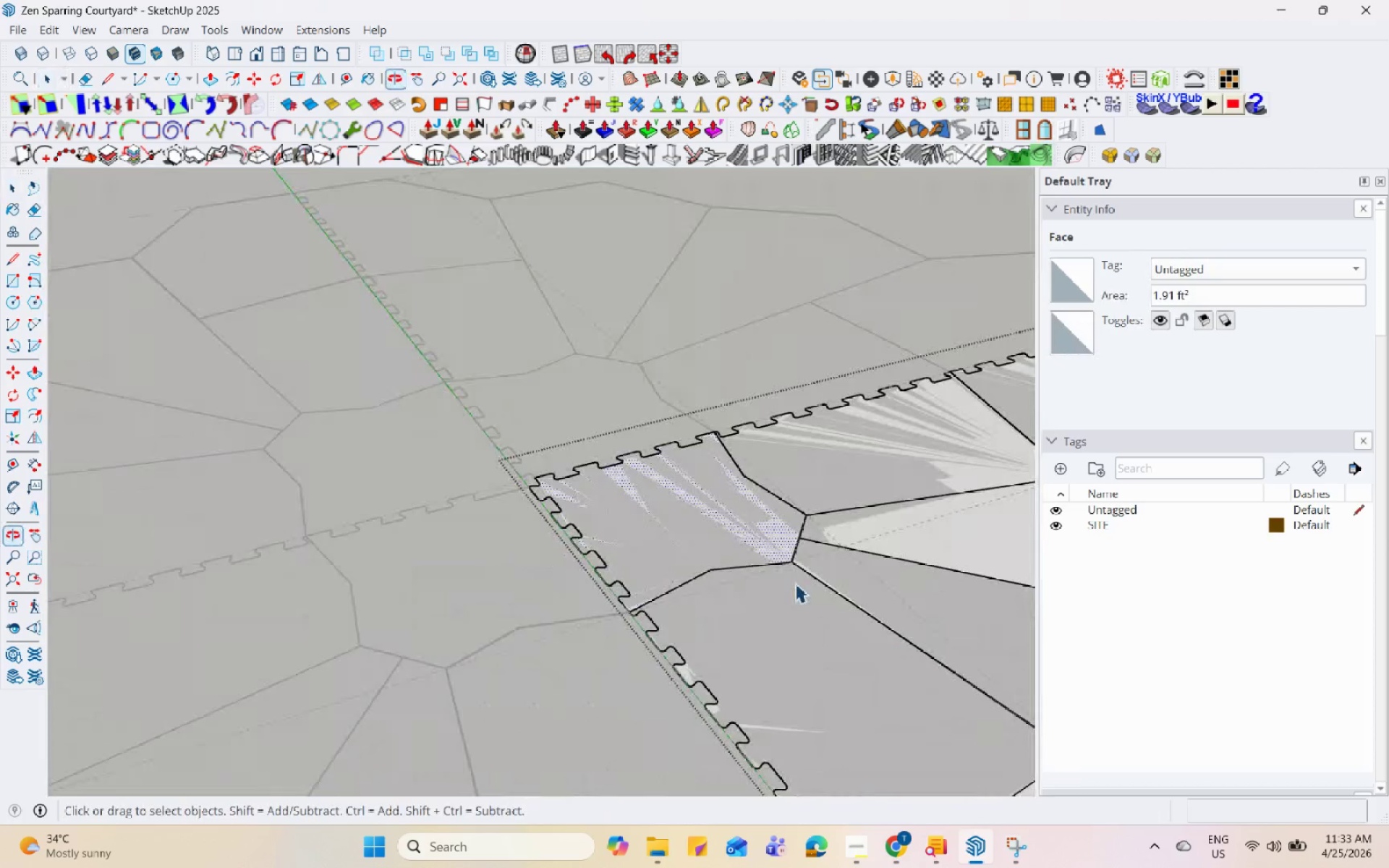 
scroll: coordinate [378, 489], scroll_direction: down, amount: 5.0
 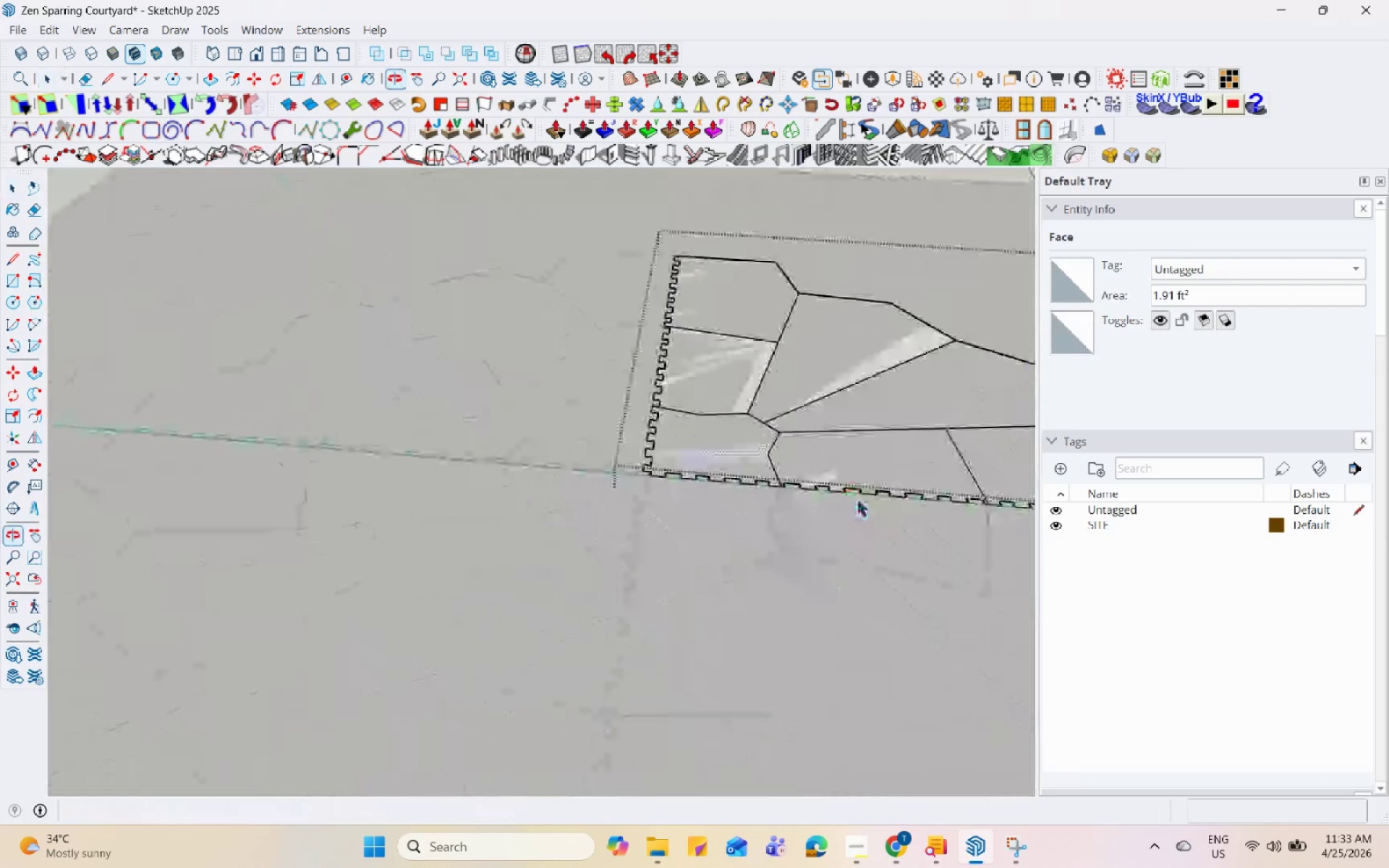 
key(Escape)
 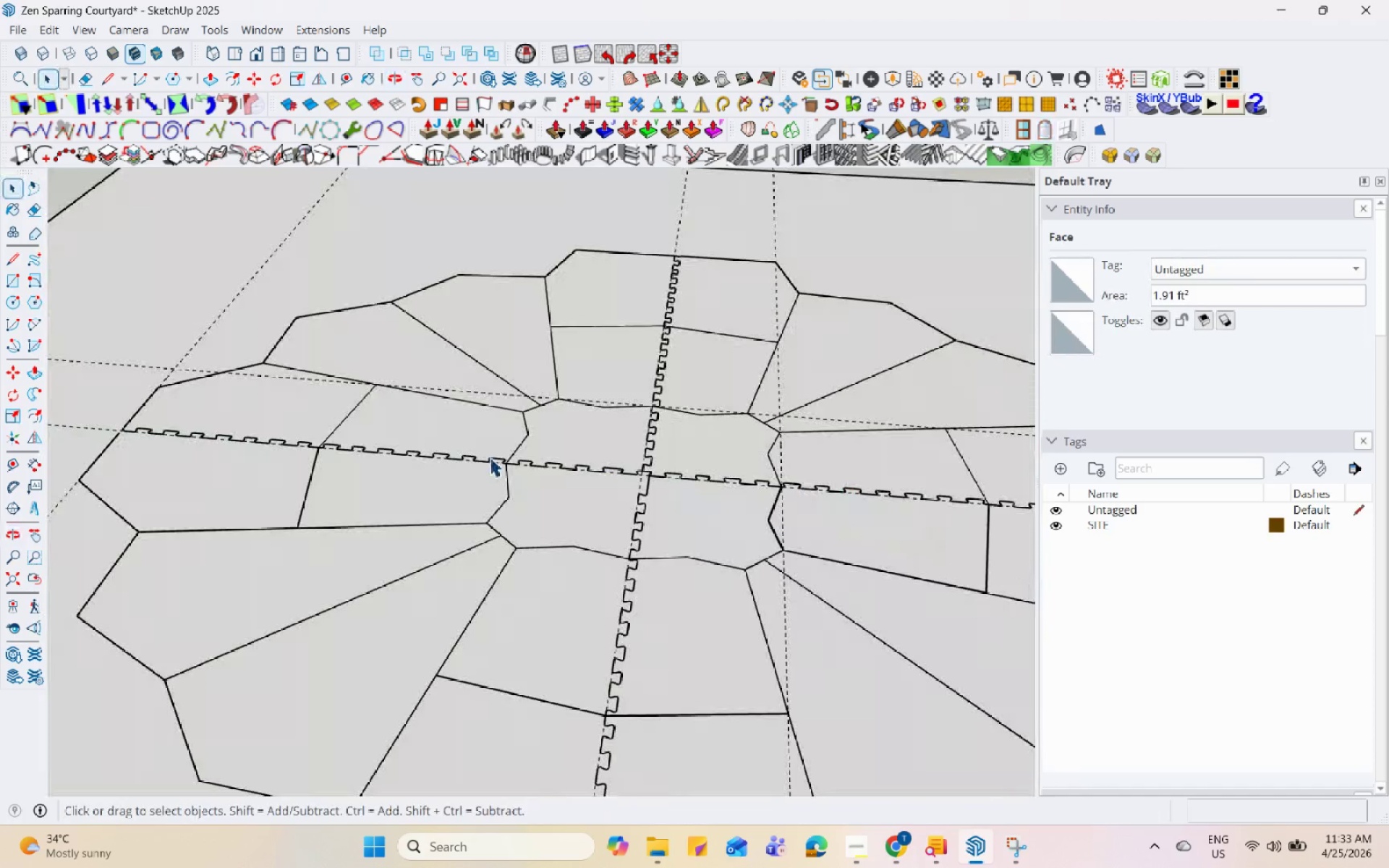 
left_click([490, 457])
 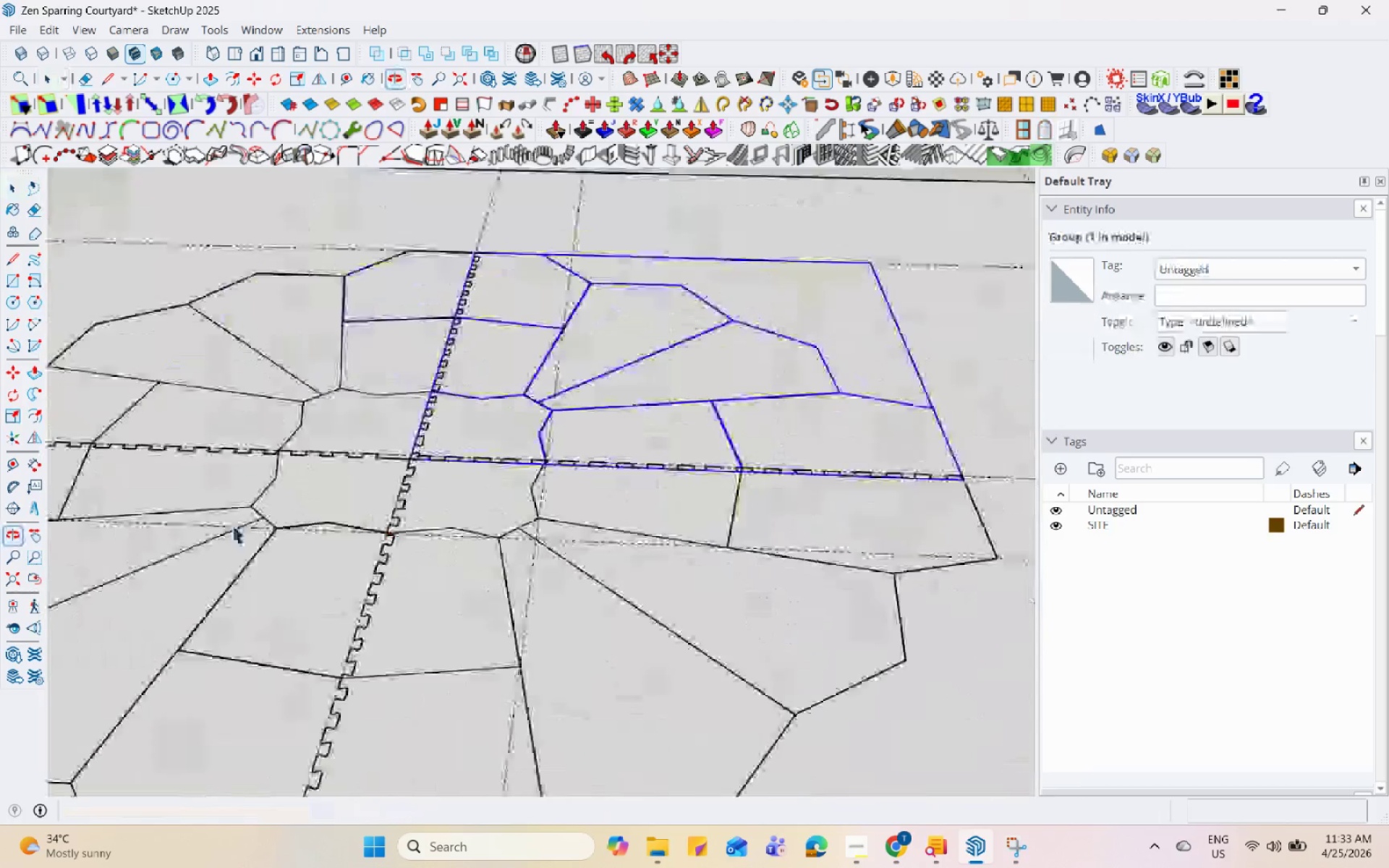 
scroll: coordinate [468, 440], scroll_direction: up, amount: 8.0
 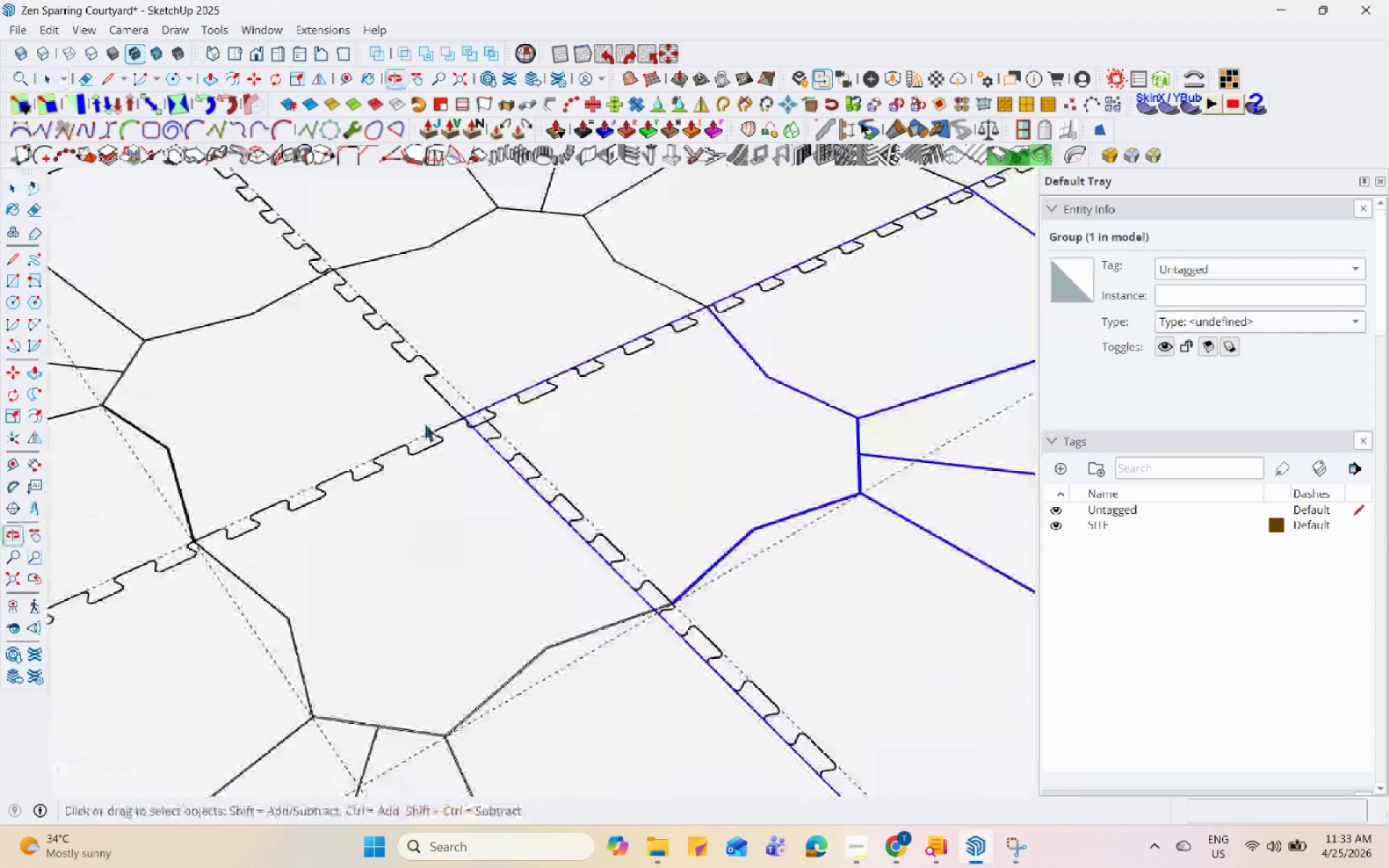 
left_click([447, 336])
 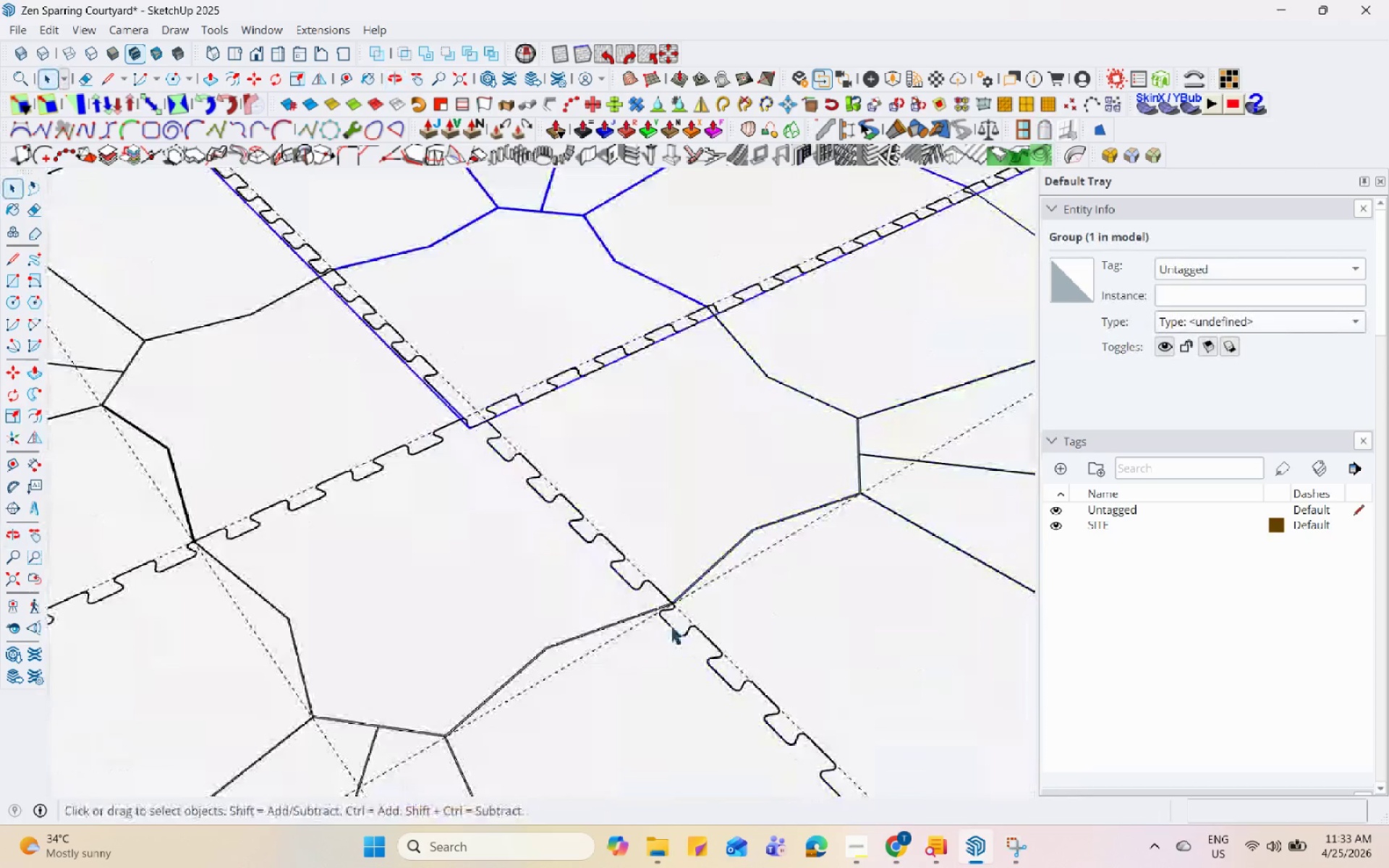 
scroll: coordinate [672, 638], scroll_direction: down, amount: 6.0
 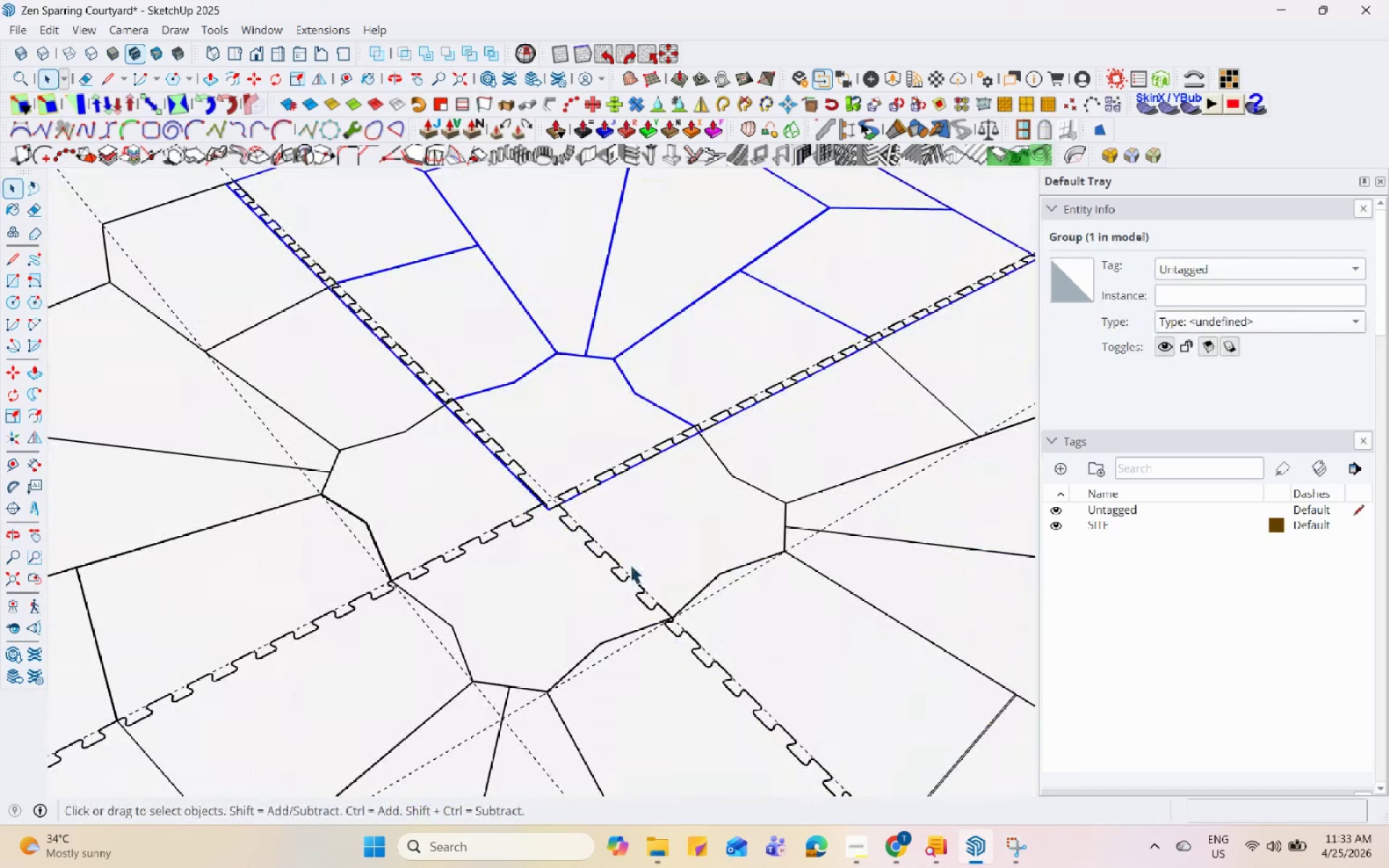 
left_click([534, 566])
 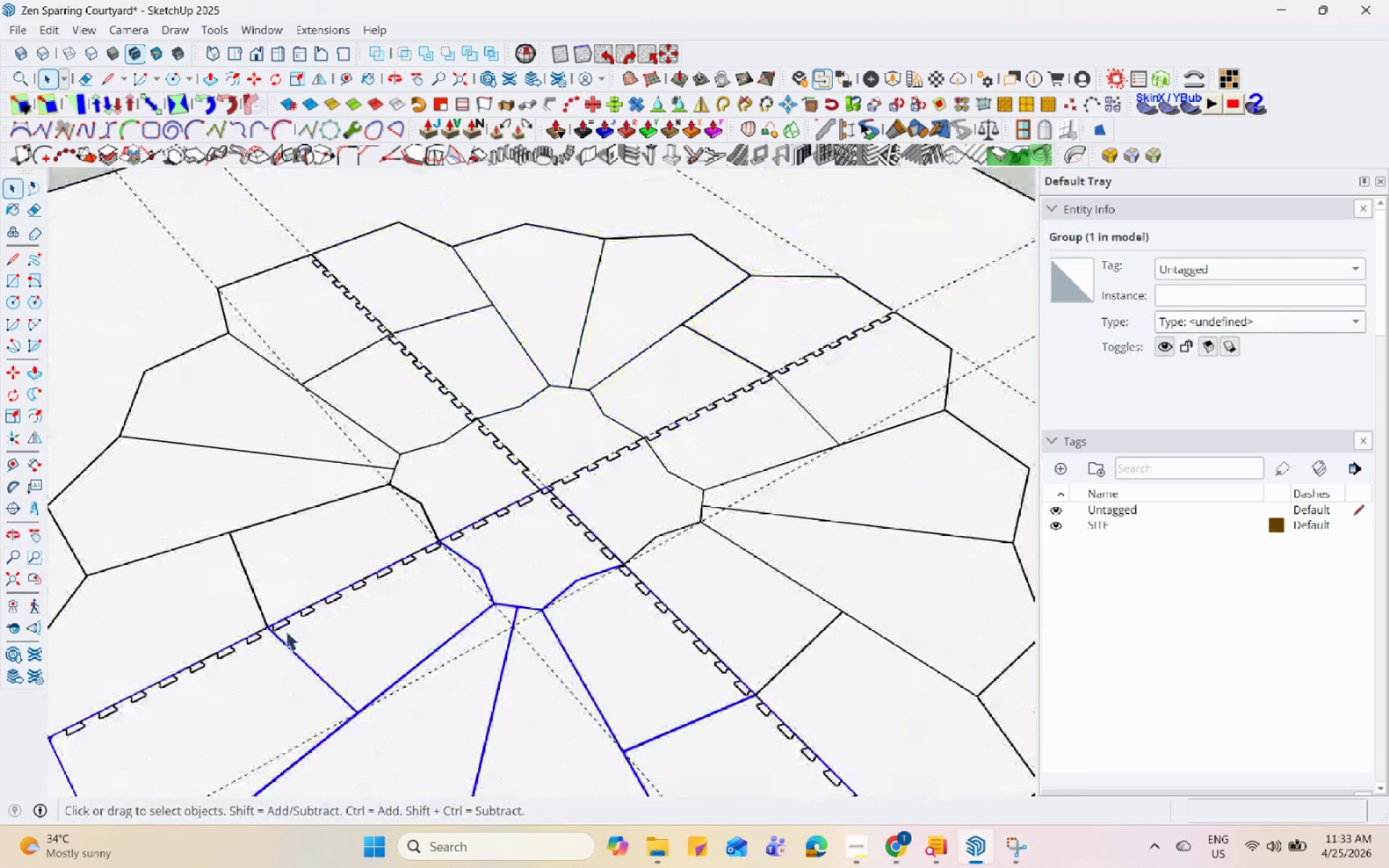 
scroll: coordinate [532, 463], scroll_direction: down, amount: 4.0
 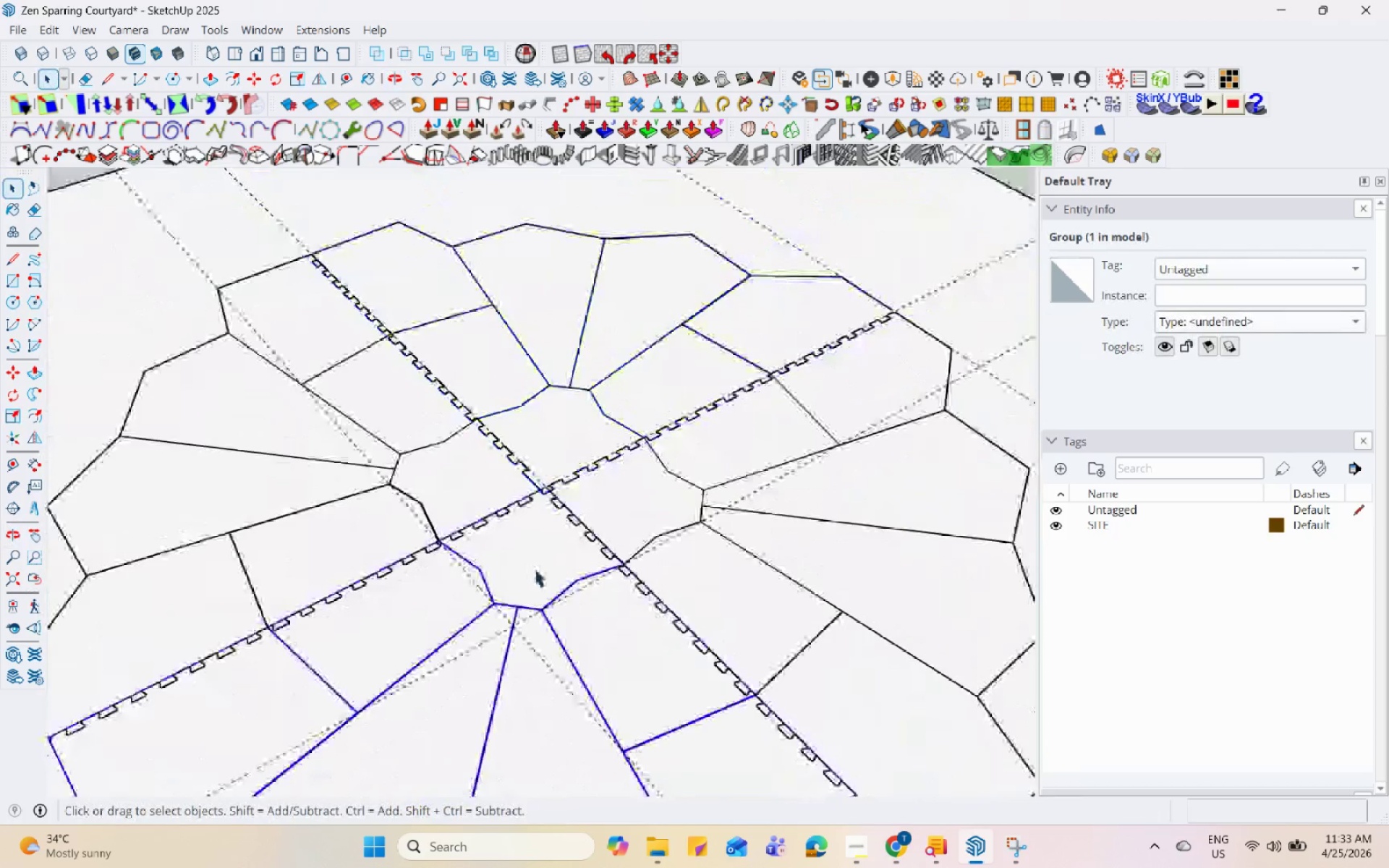 
left_click([828, 460])
 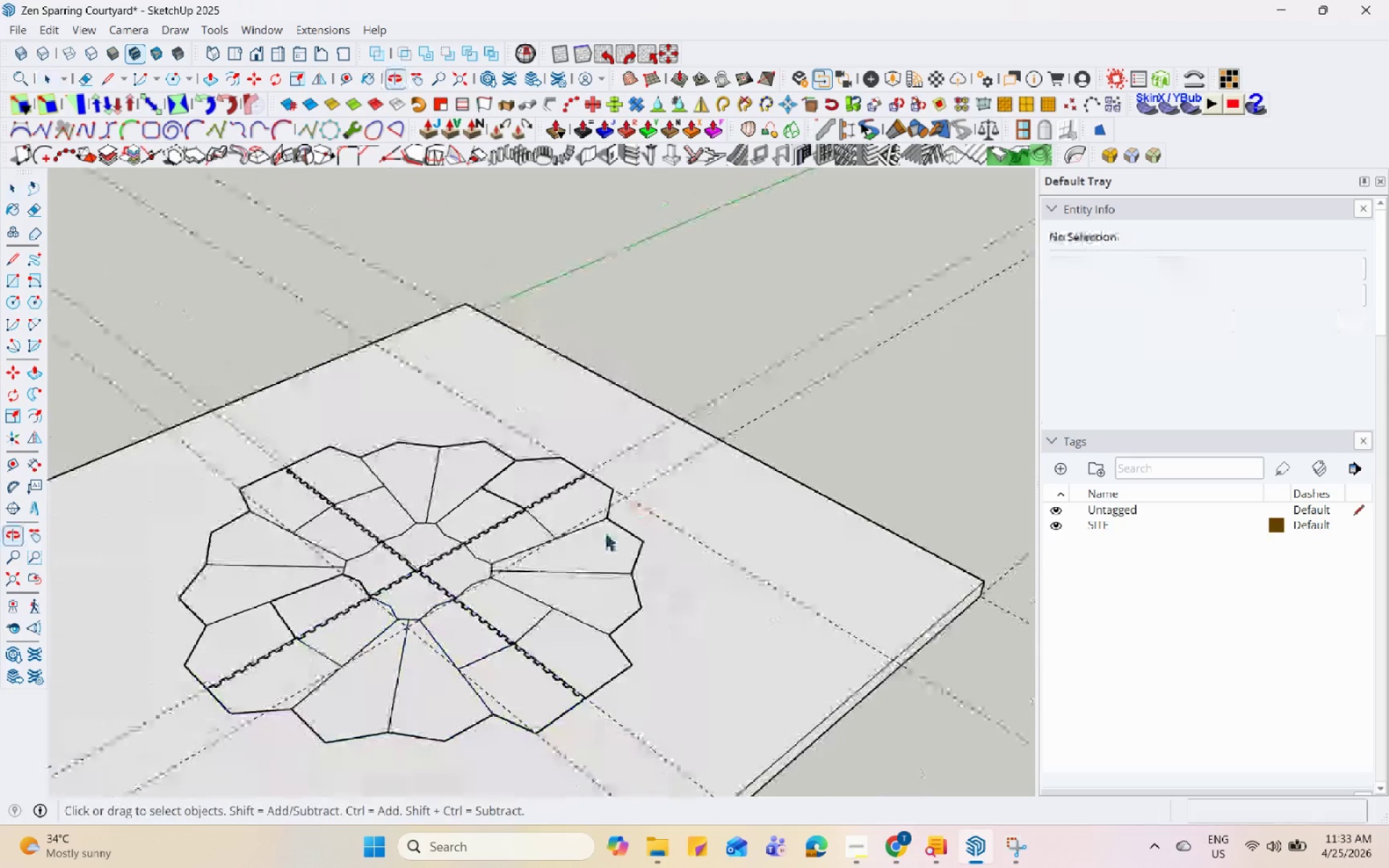 
scroll: coordinate [693, 540], scroll_direction: down, amount: 11.0
 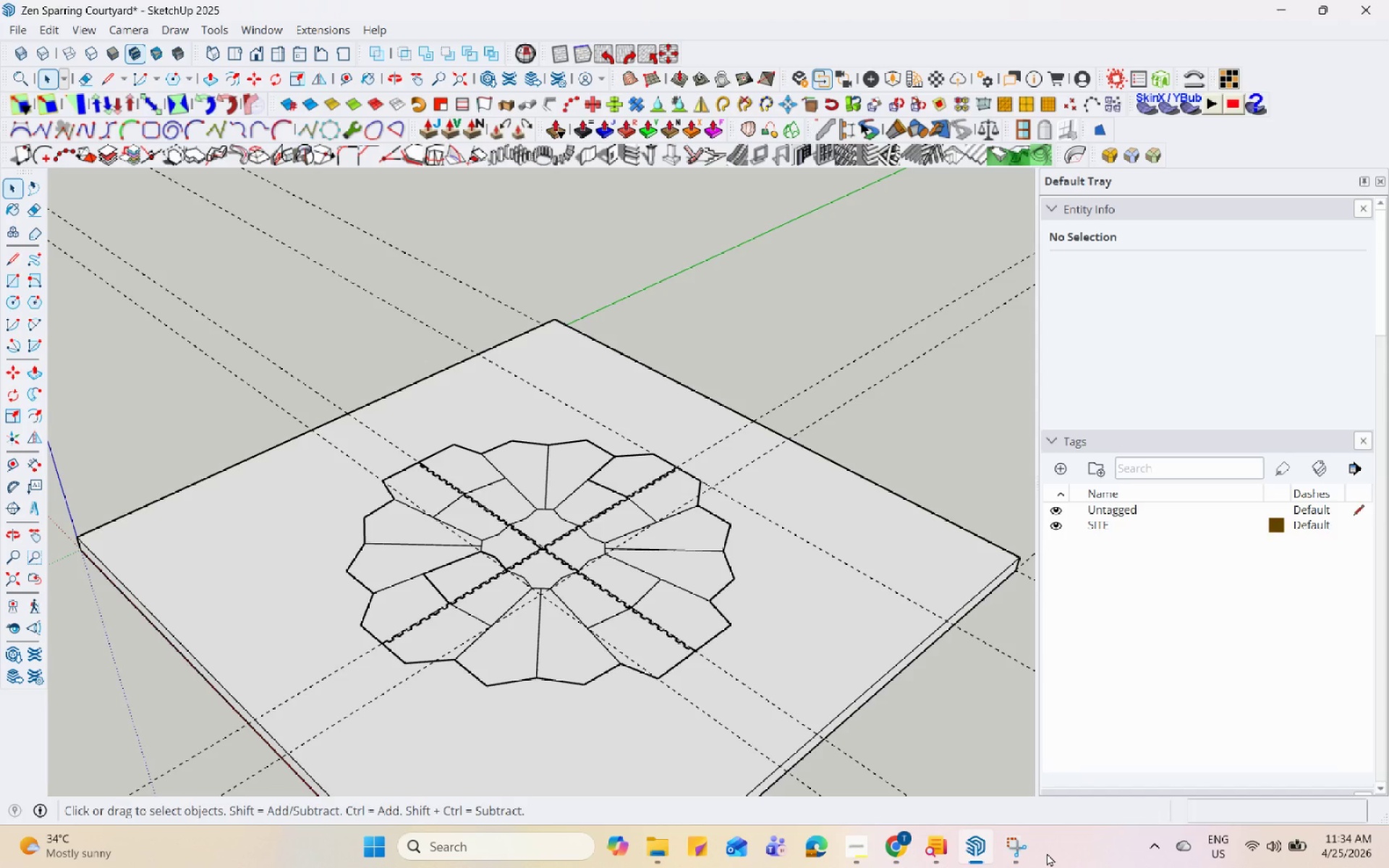 
wait(40.73)
 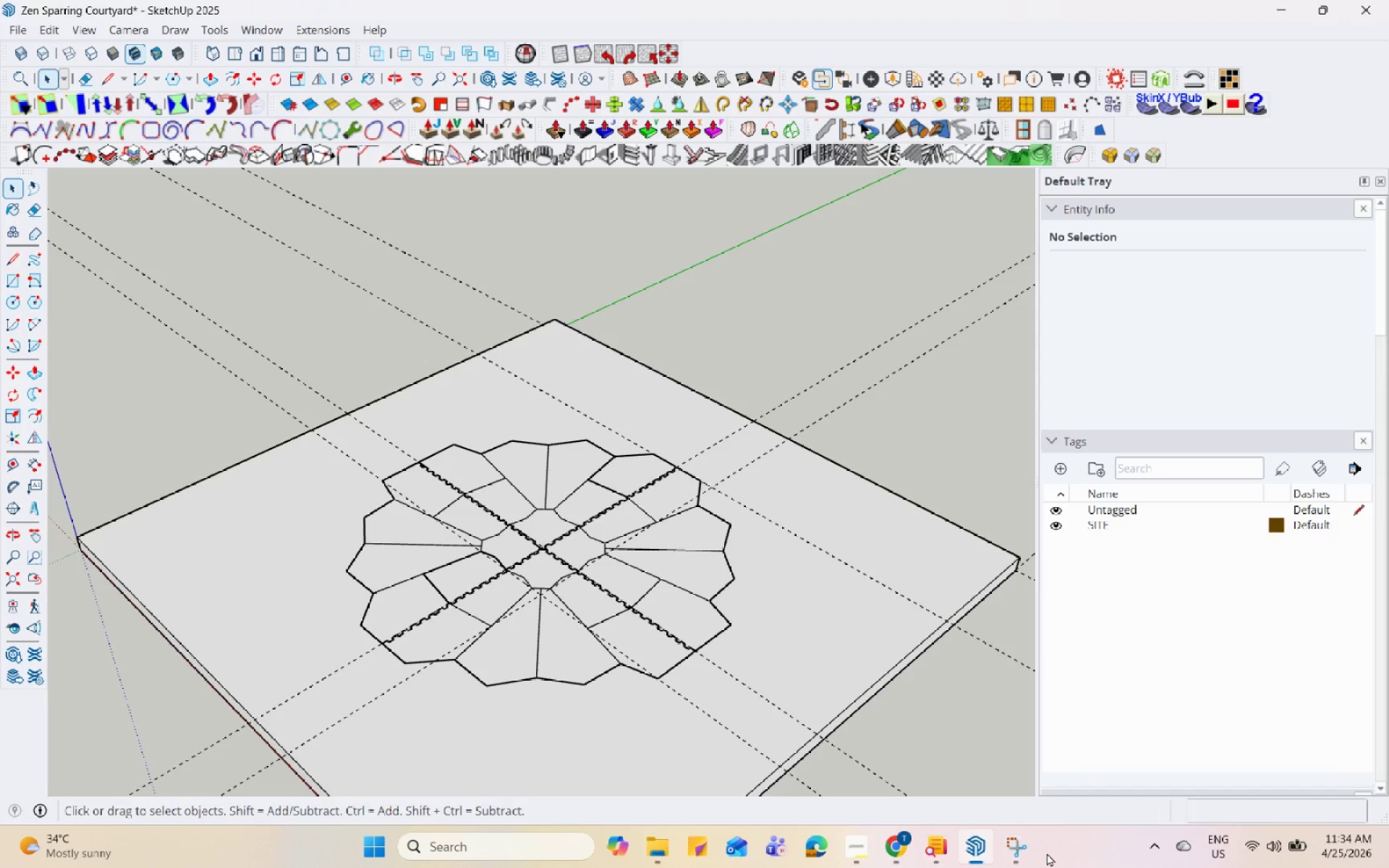 
scroll: coordinate [417, 587], scroll_direction: down, amount: 2.0
 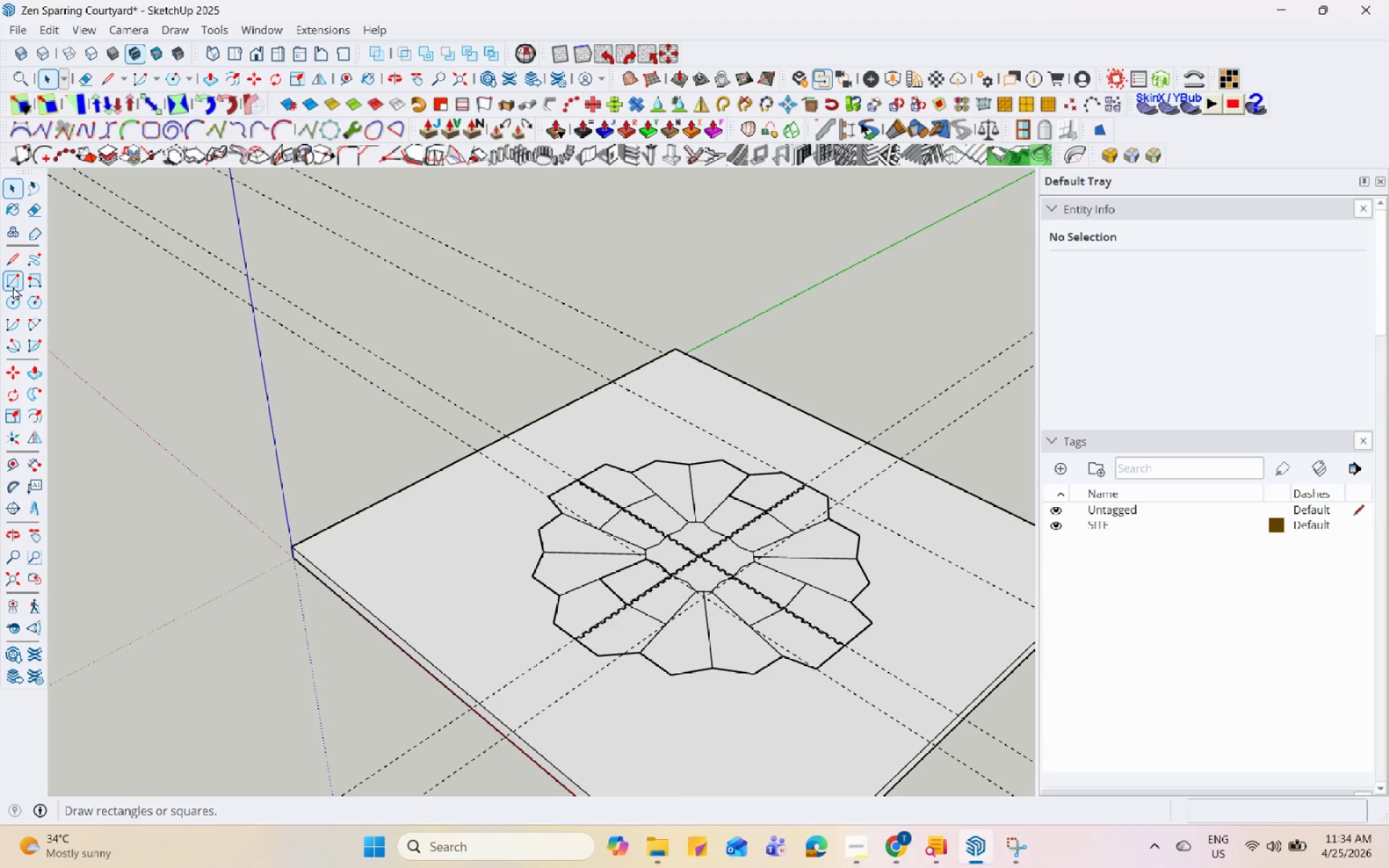 
left_click([10, 271])
 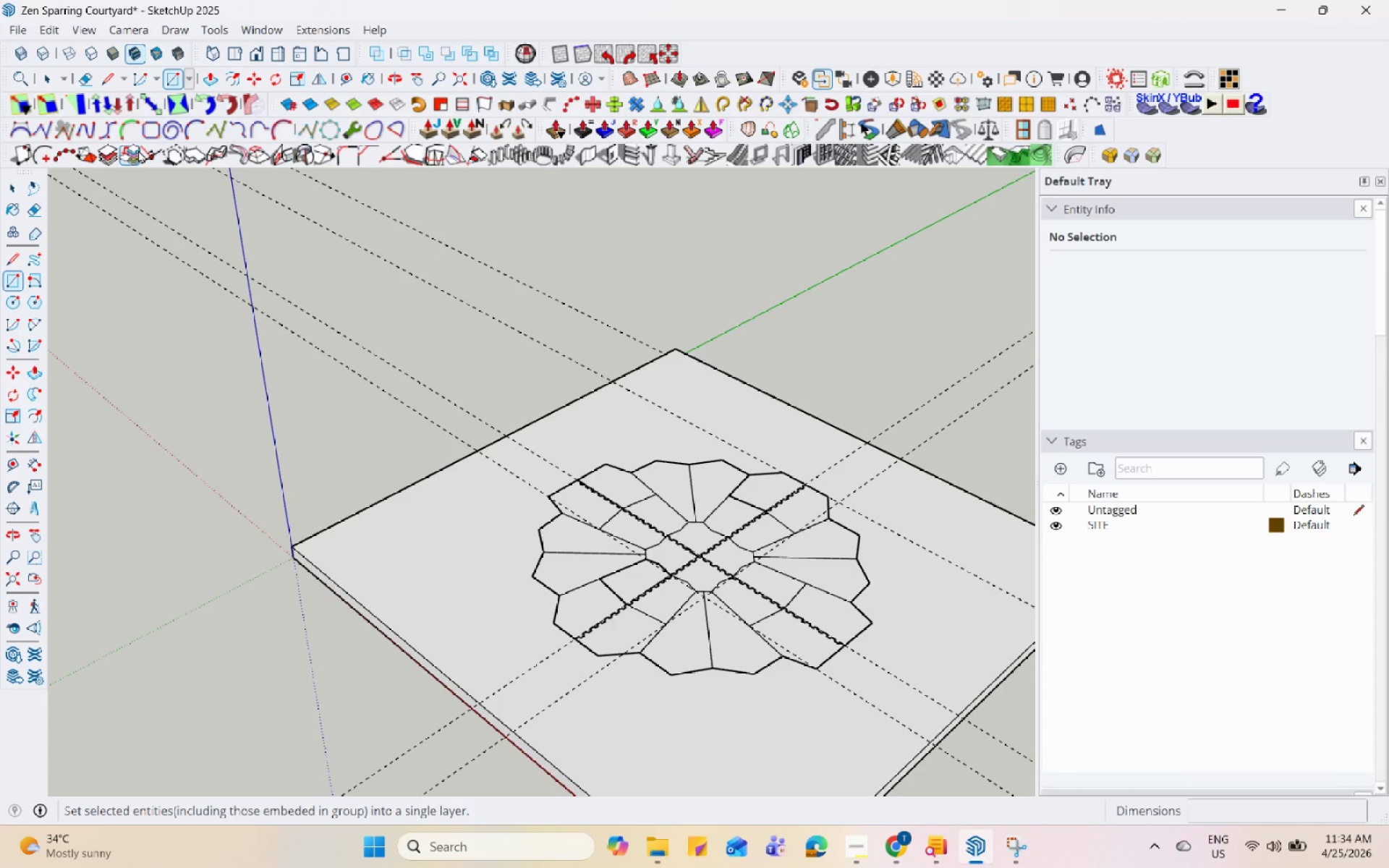 
key(Space)
 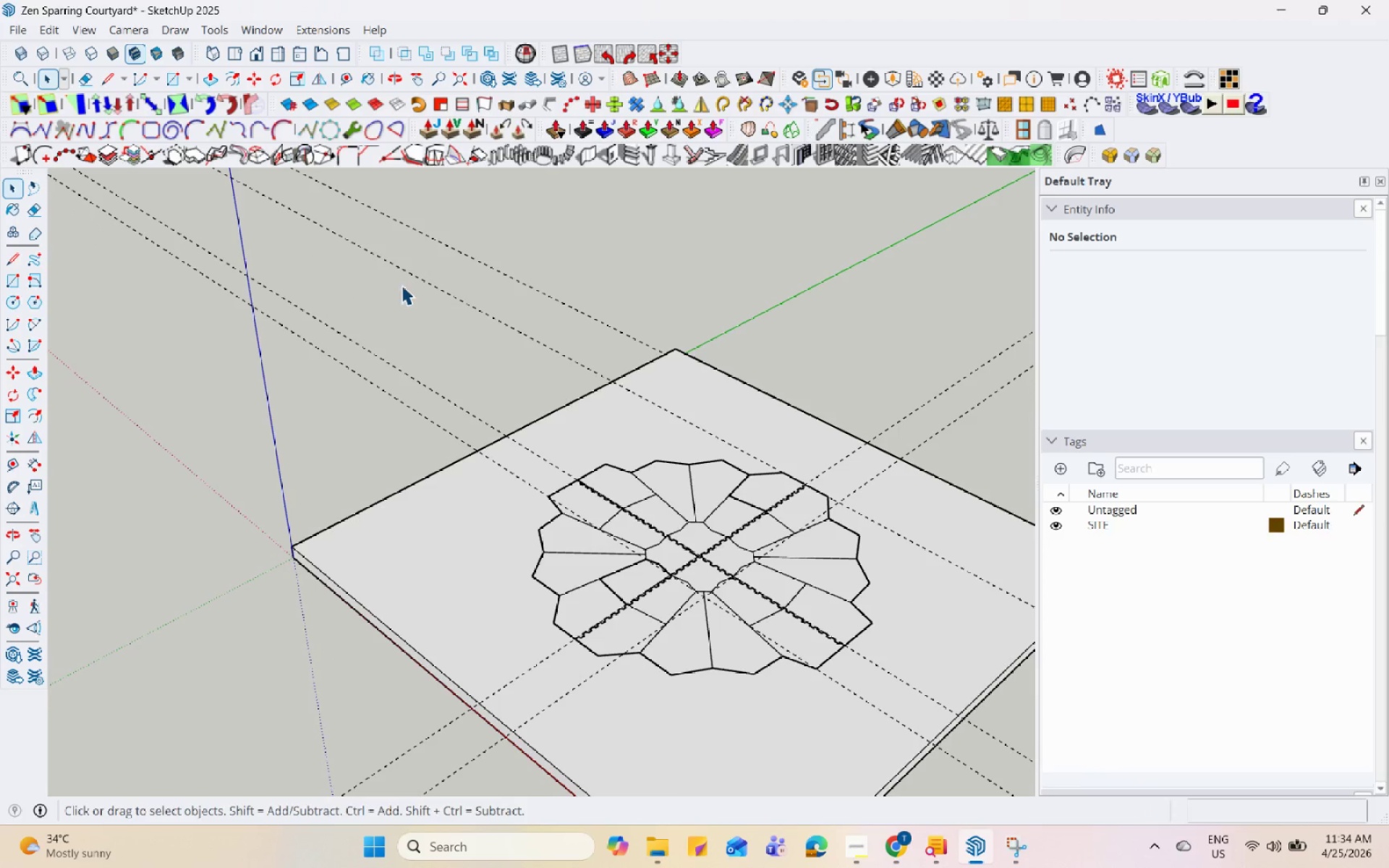 
left_click([378, 311])
 